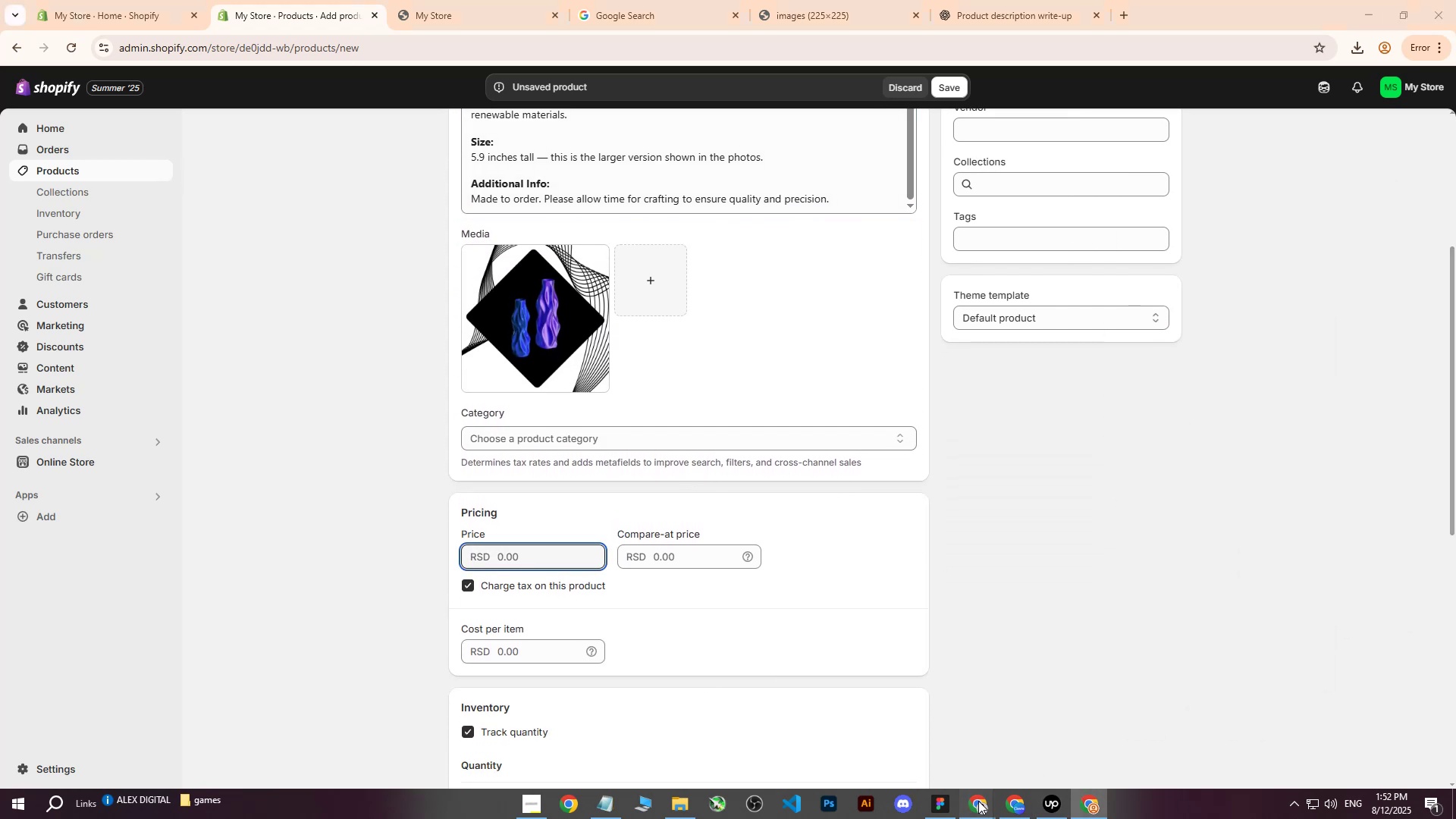 
double_click([869, 744])
 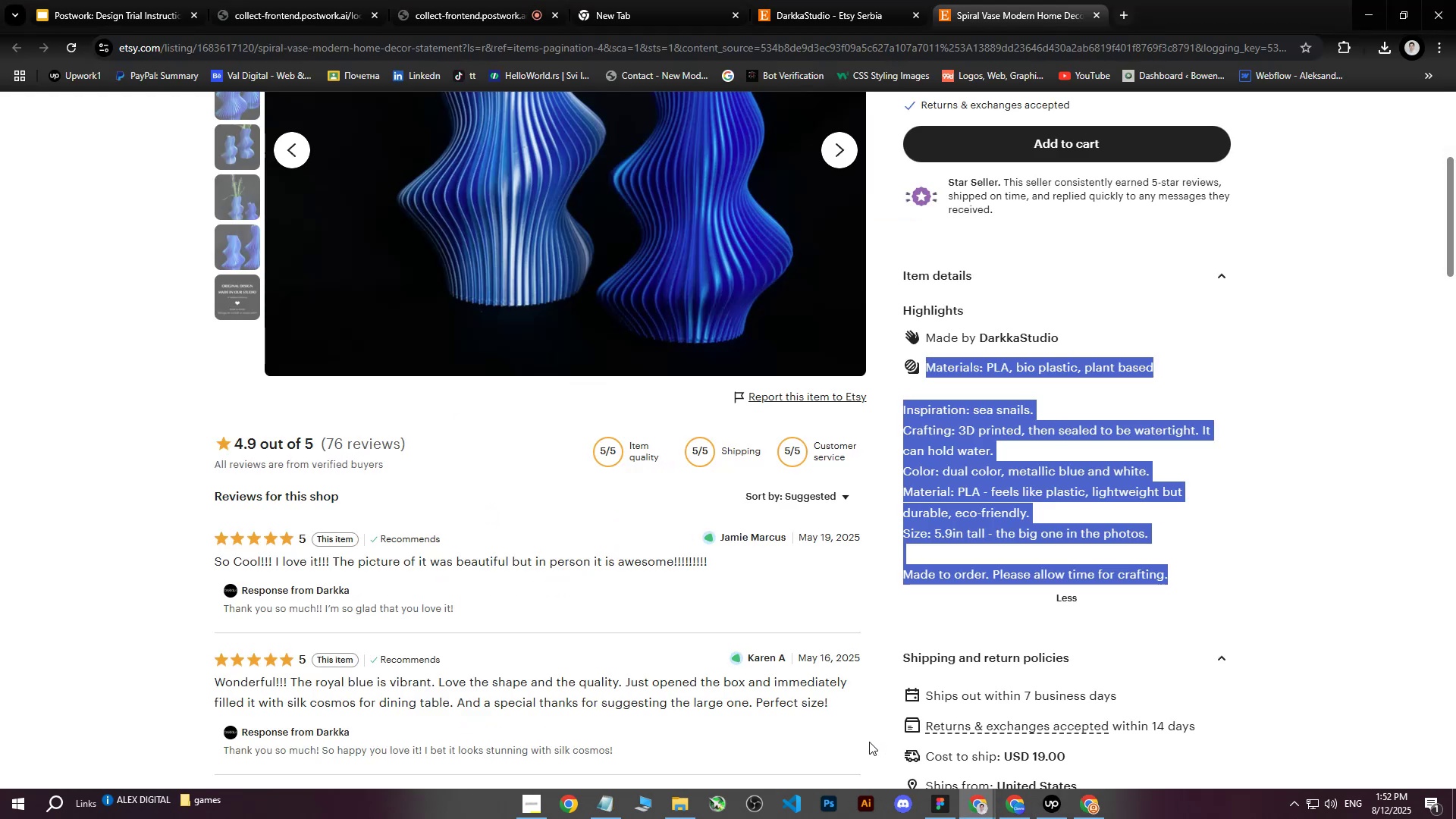 
scroll: coordinate [816, 415], scroll_direction: up, amount: 7.0
 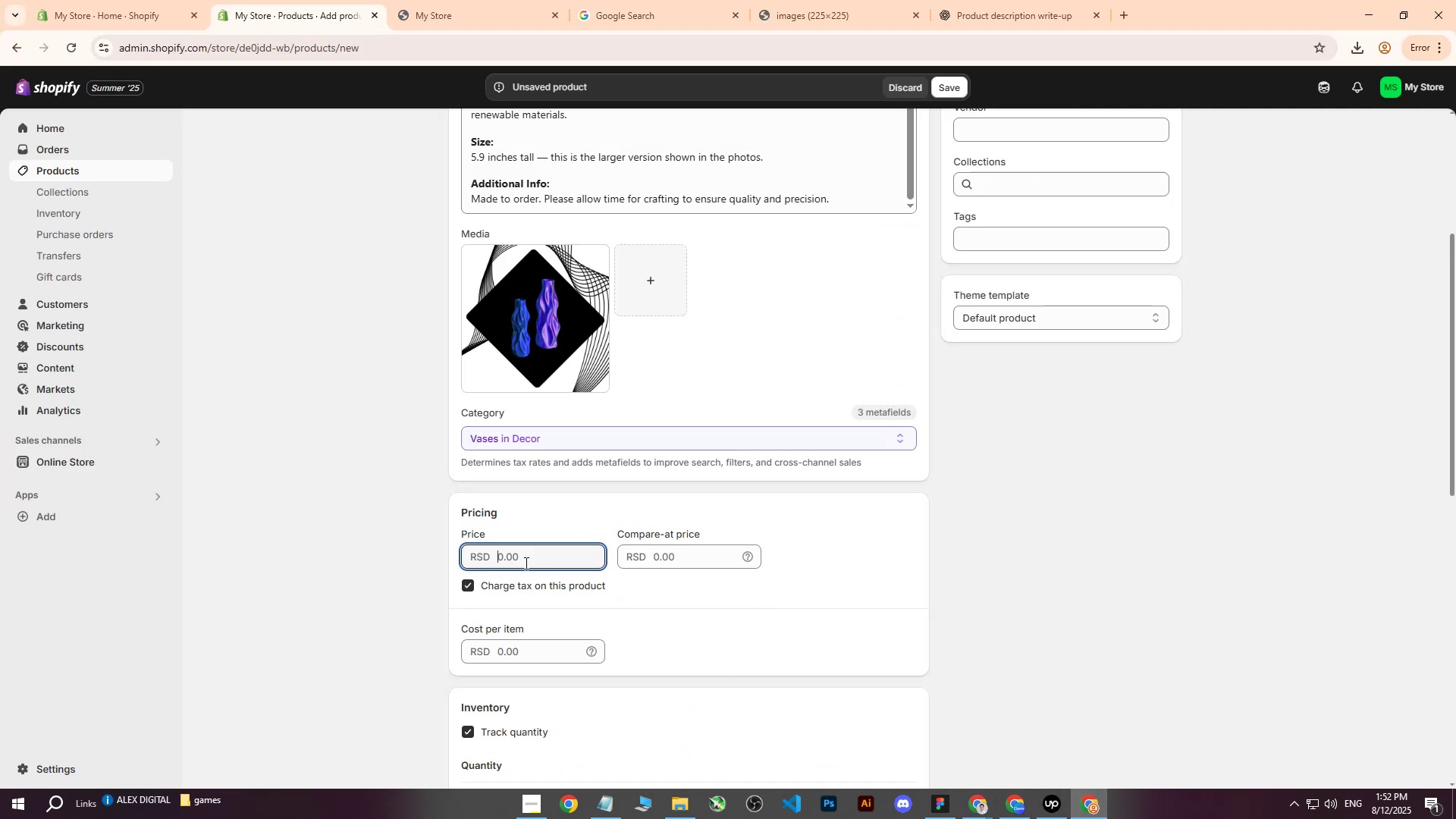 
type(4000)
 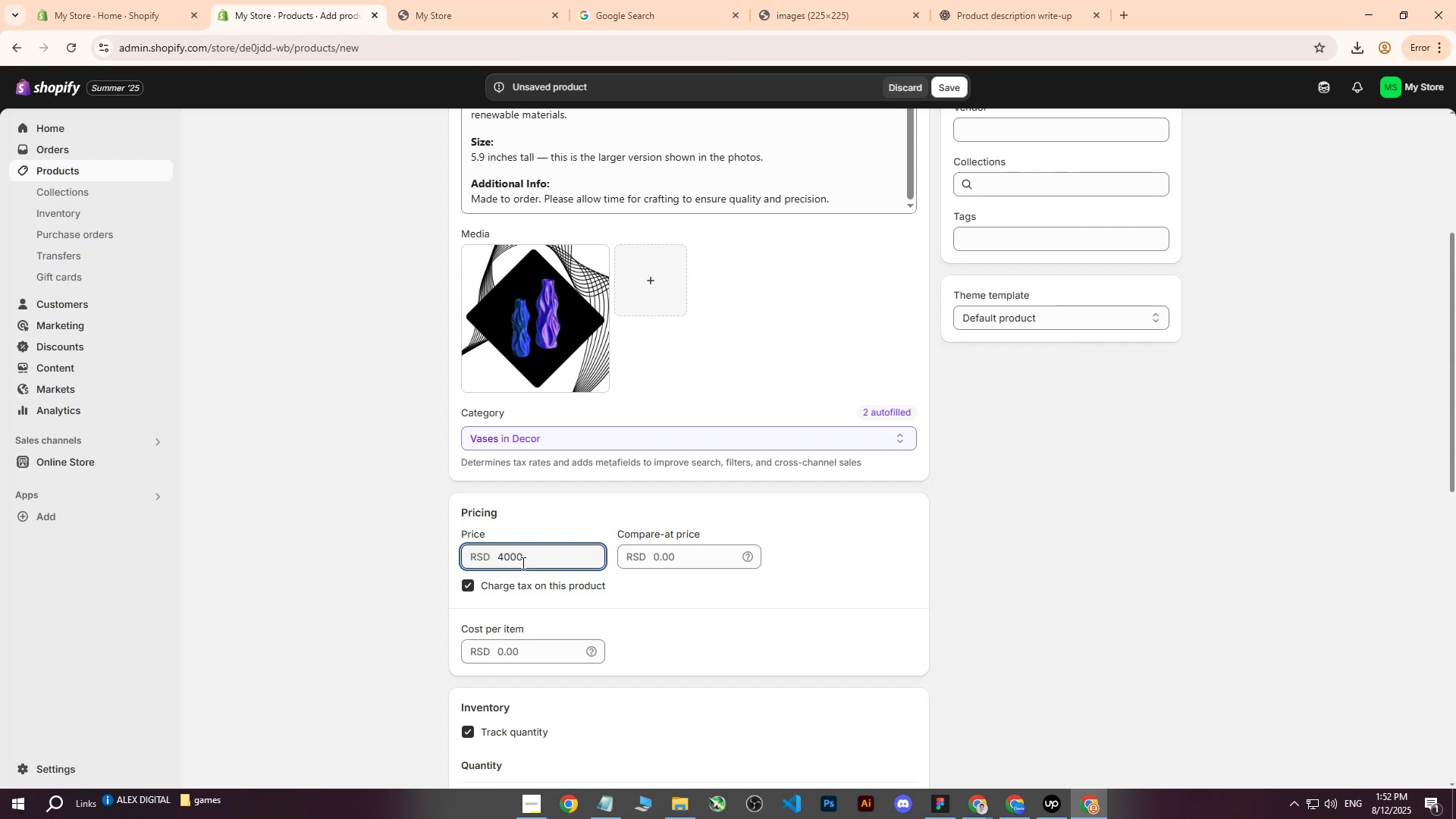 
left_click([372, 539])
 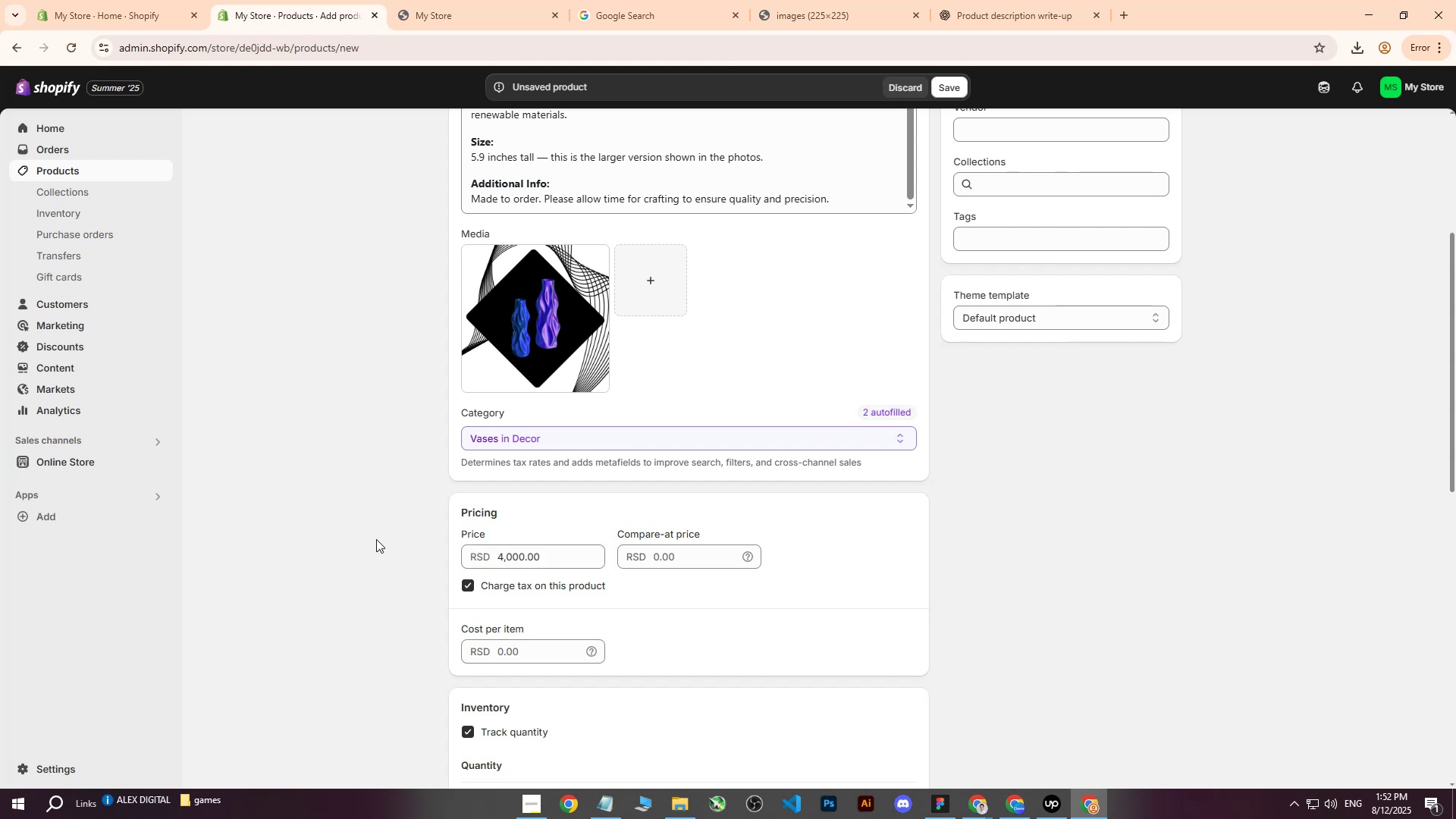 
scroll: coordinate [431, 534], scroll_direction: down, amount: 3.0
 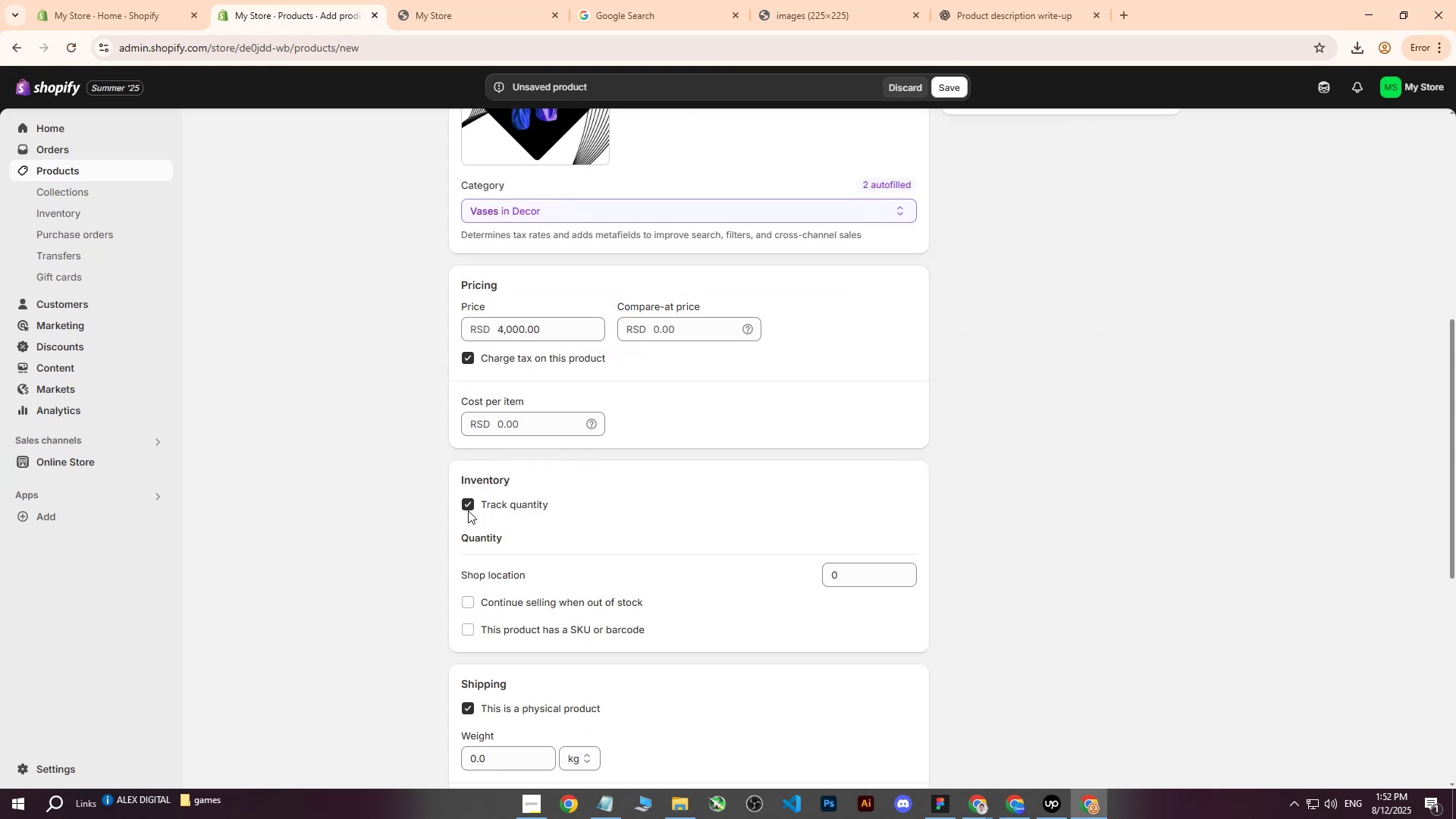 
left_click([469, 500])
 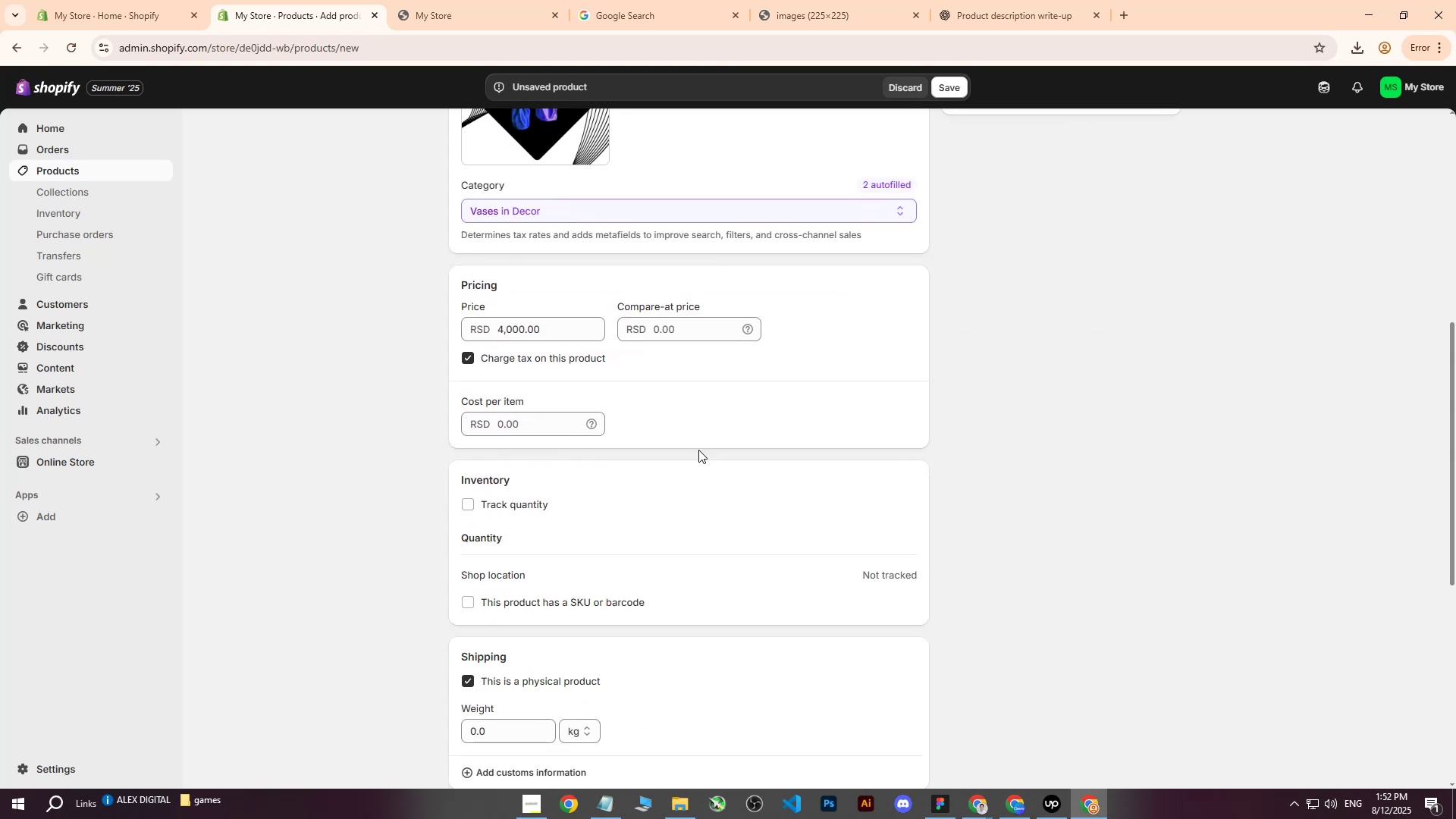 
scroll: coordinate [760, 439], scroll_direction: down, amount: 3.0
 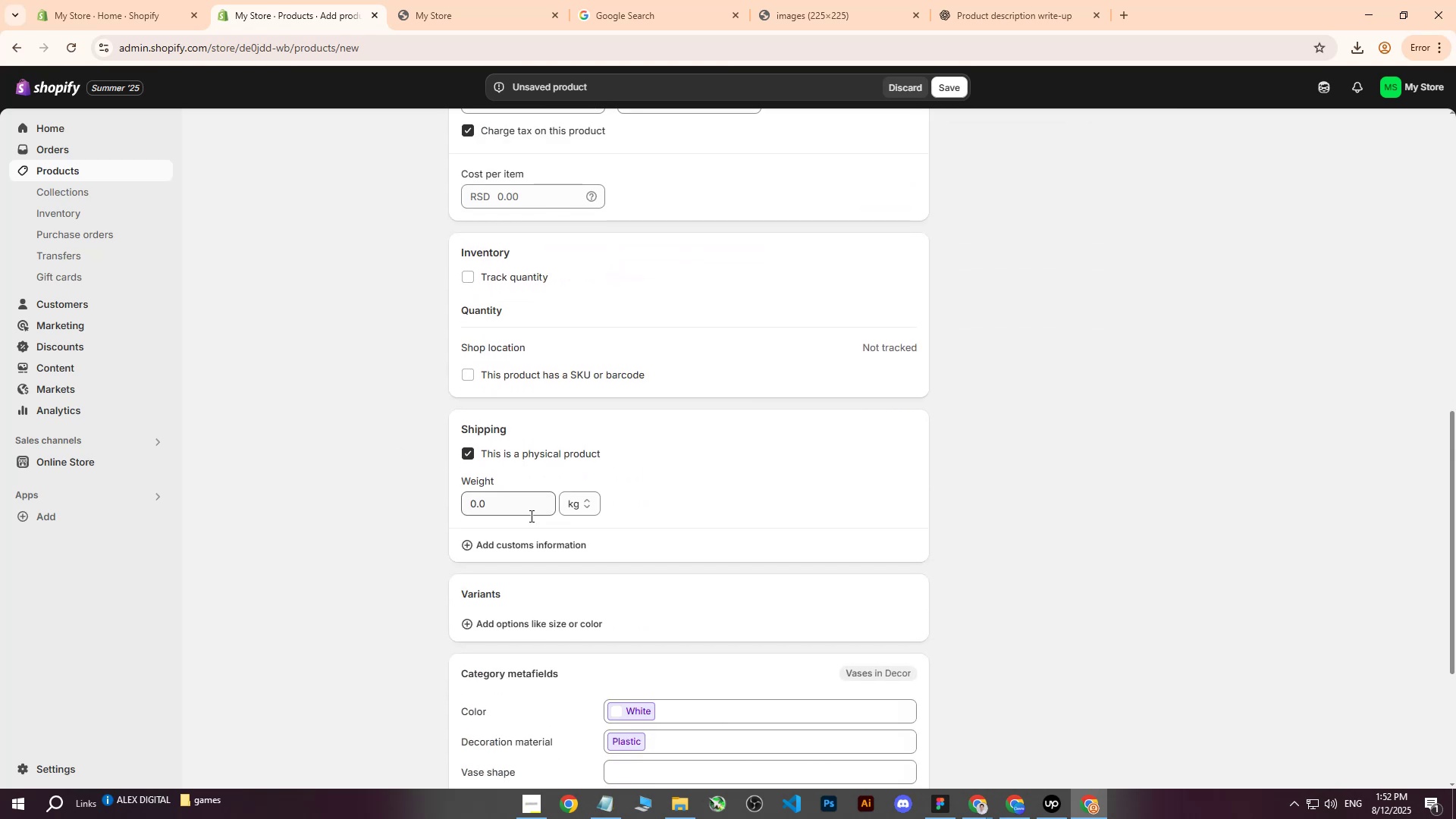 
double_click([582, 509])
 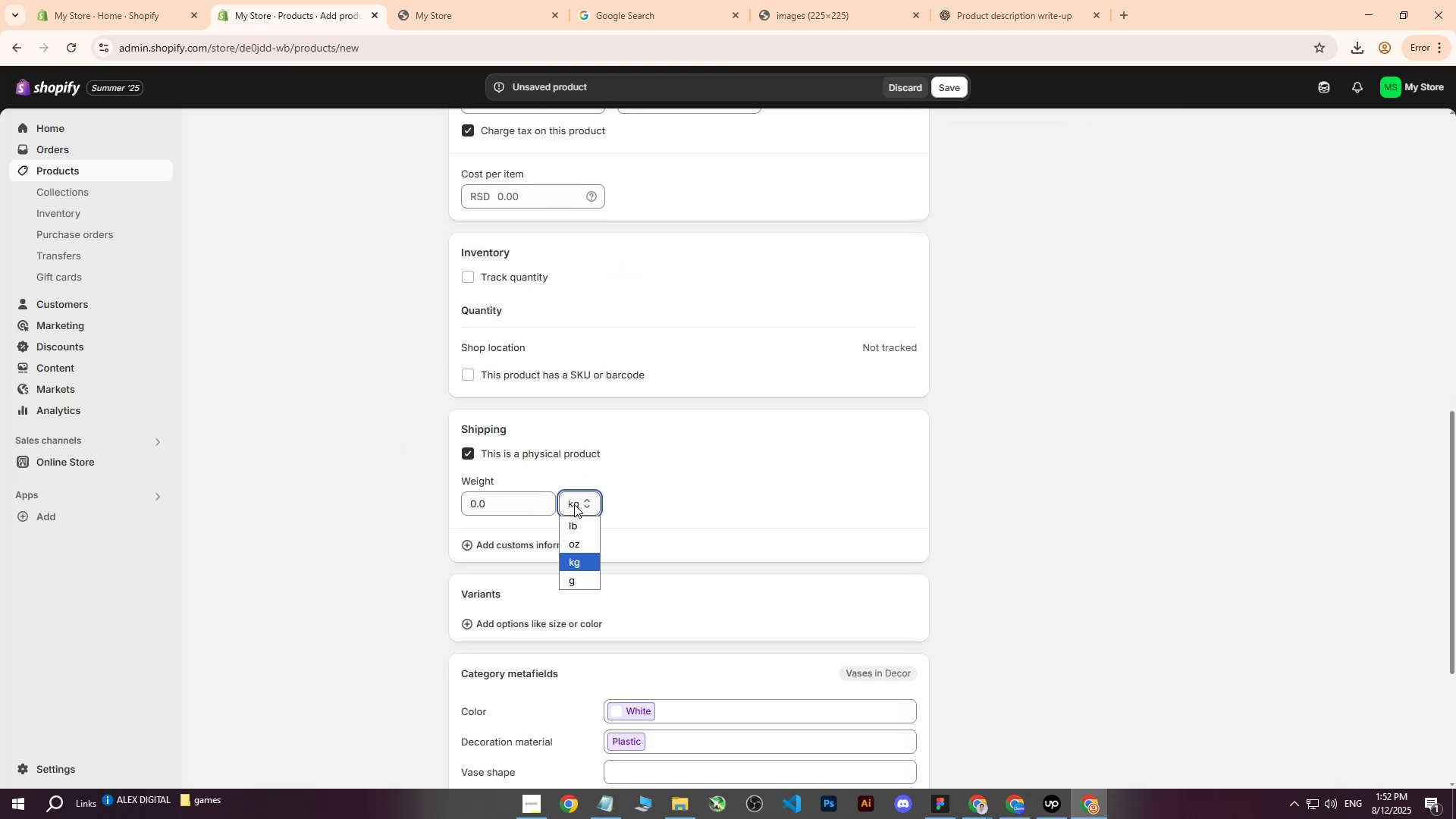 
triple_click([574, 504])
 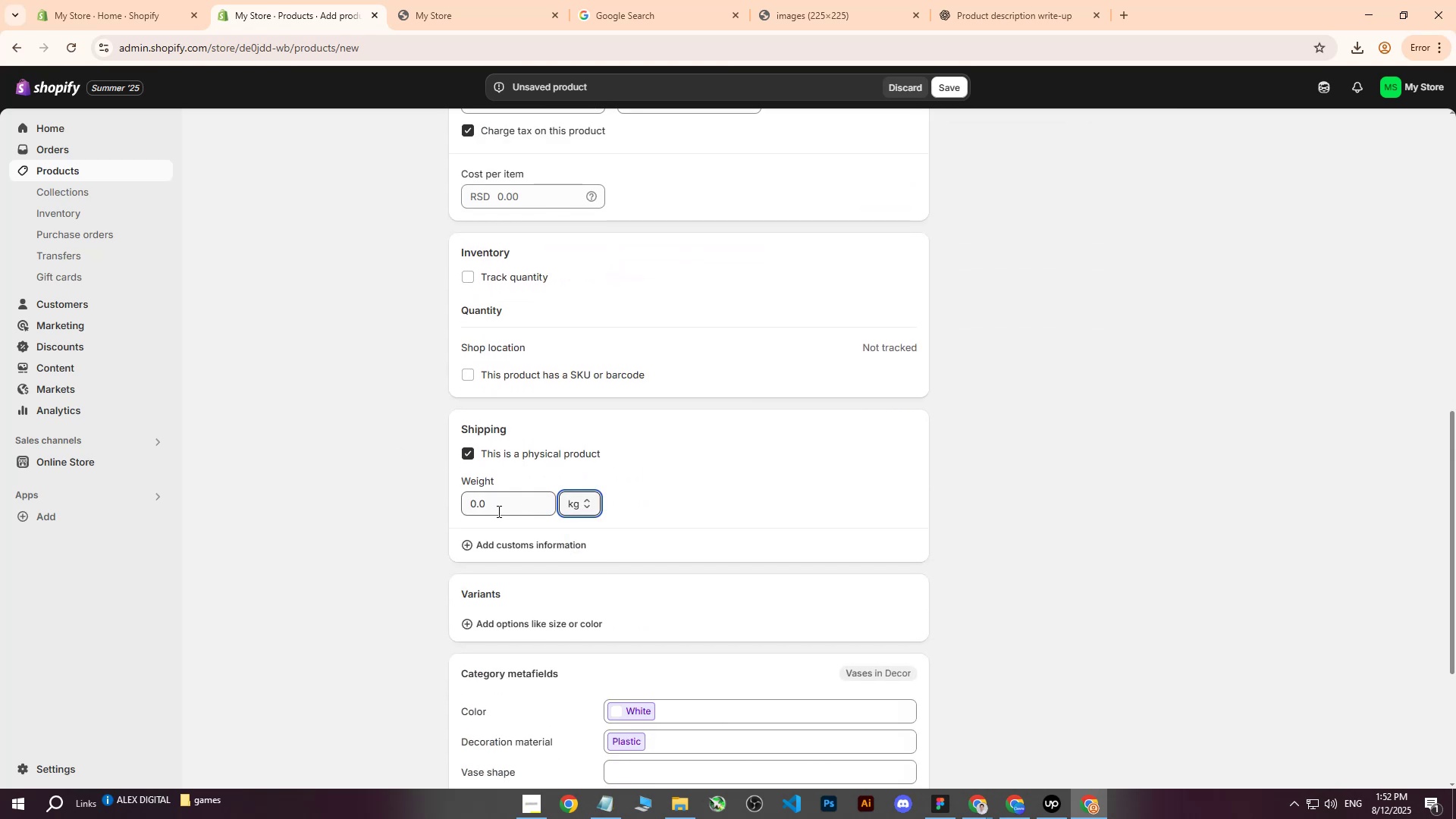 
triple_click([486, 511])
 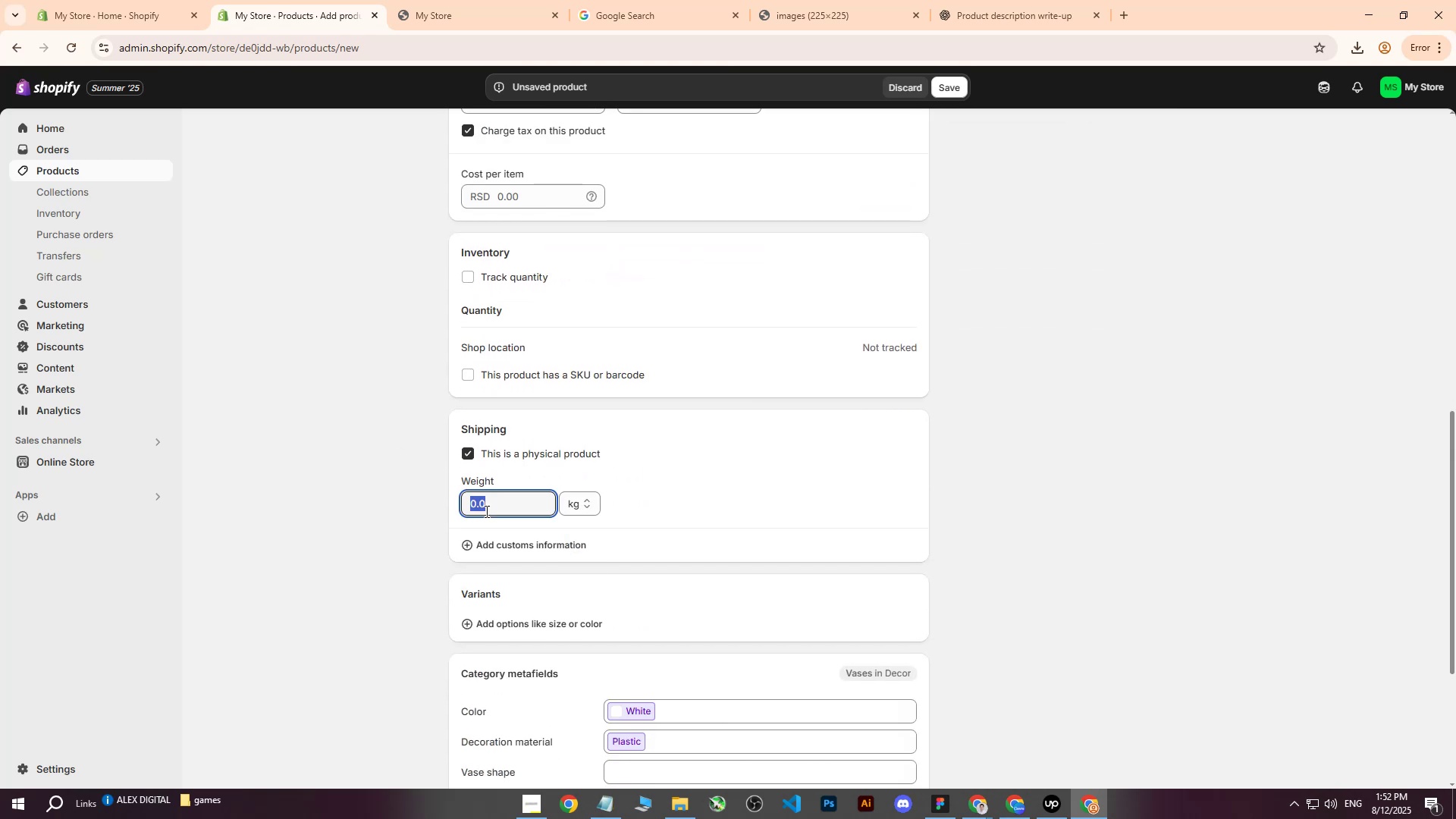 
key(6)
 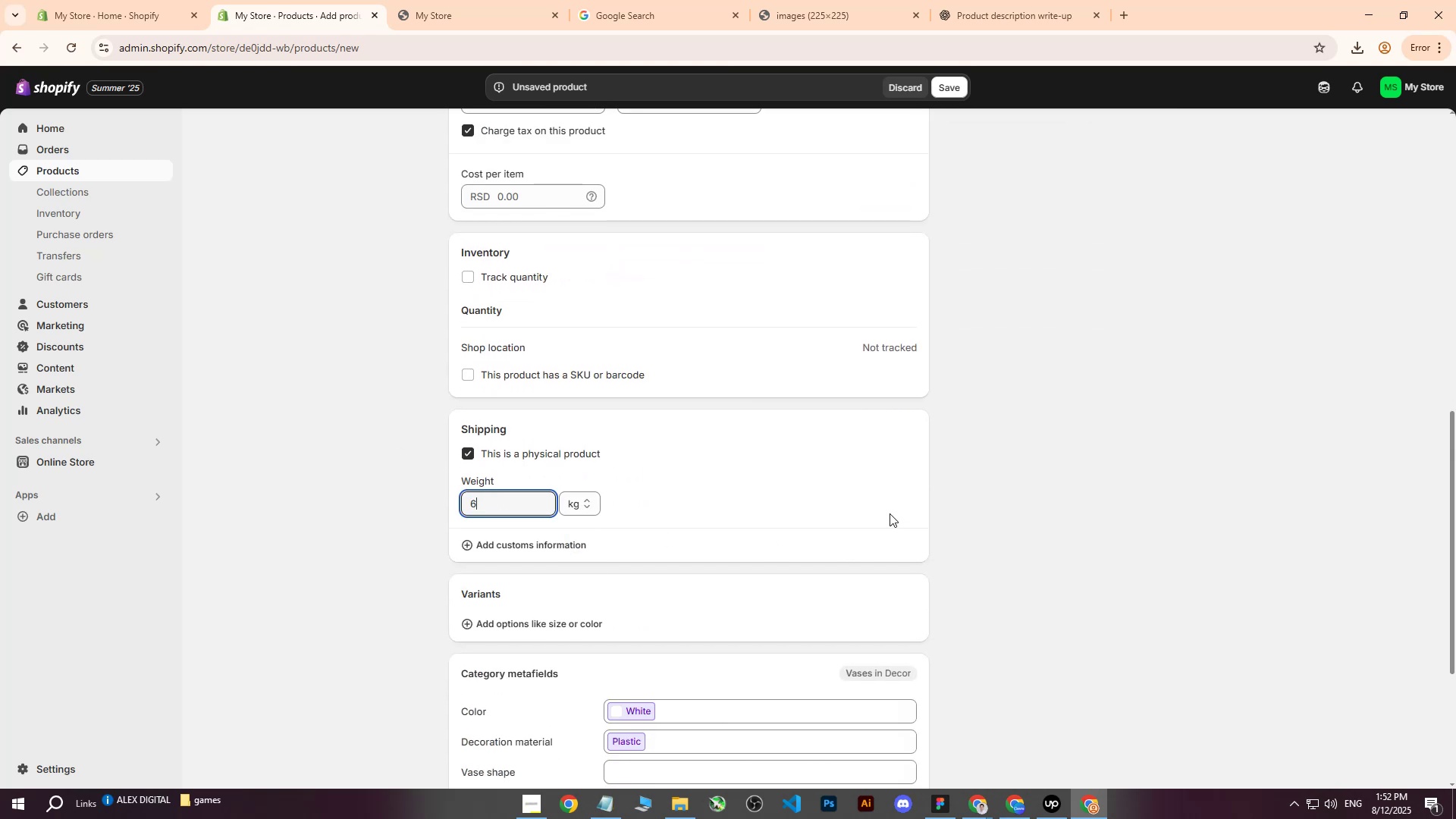 
left_click([962, 497])
 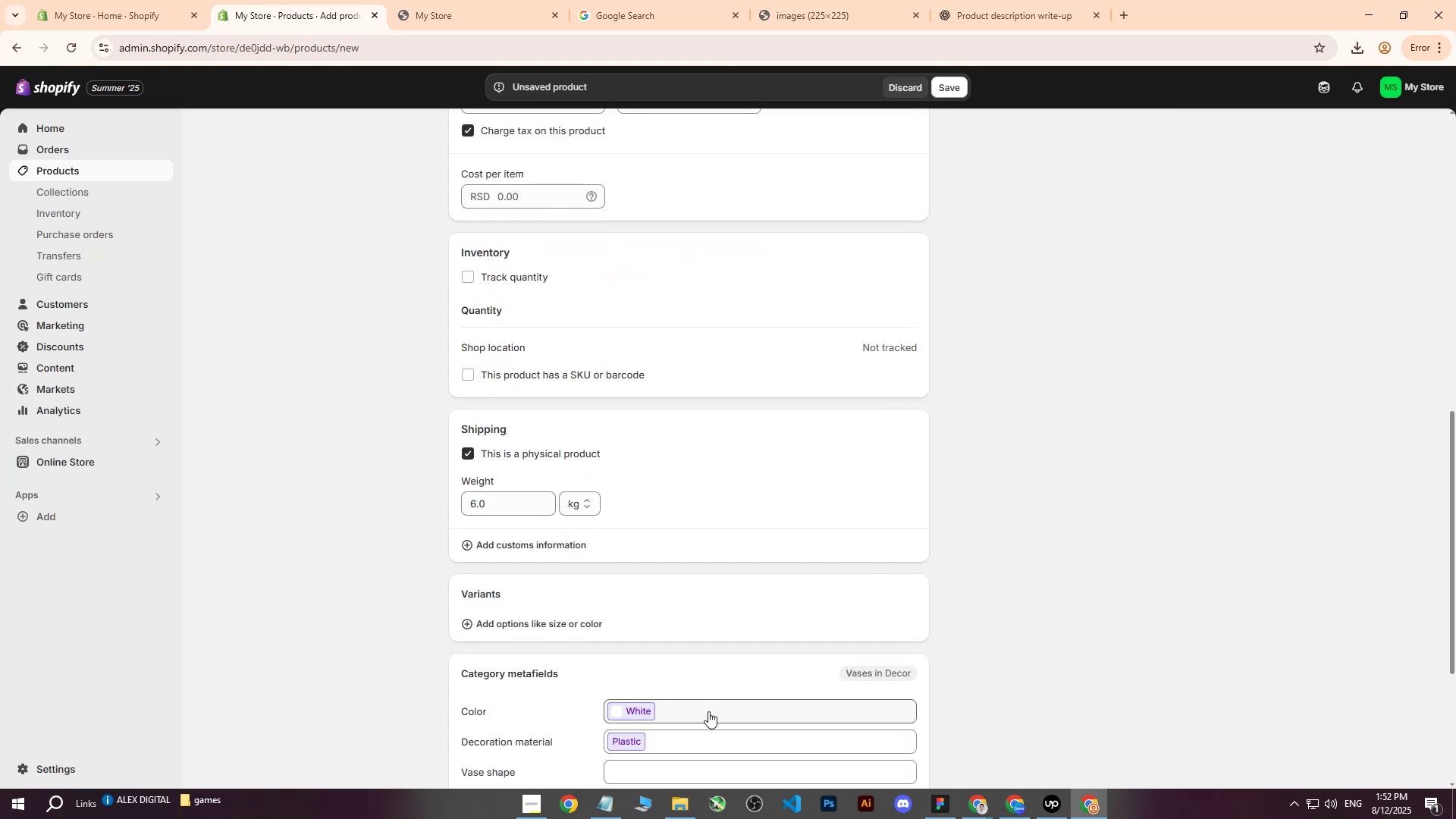 
left_click([708, 711])
 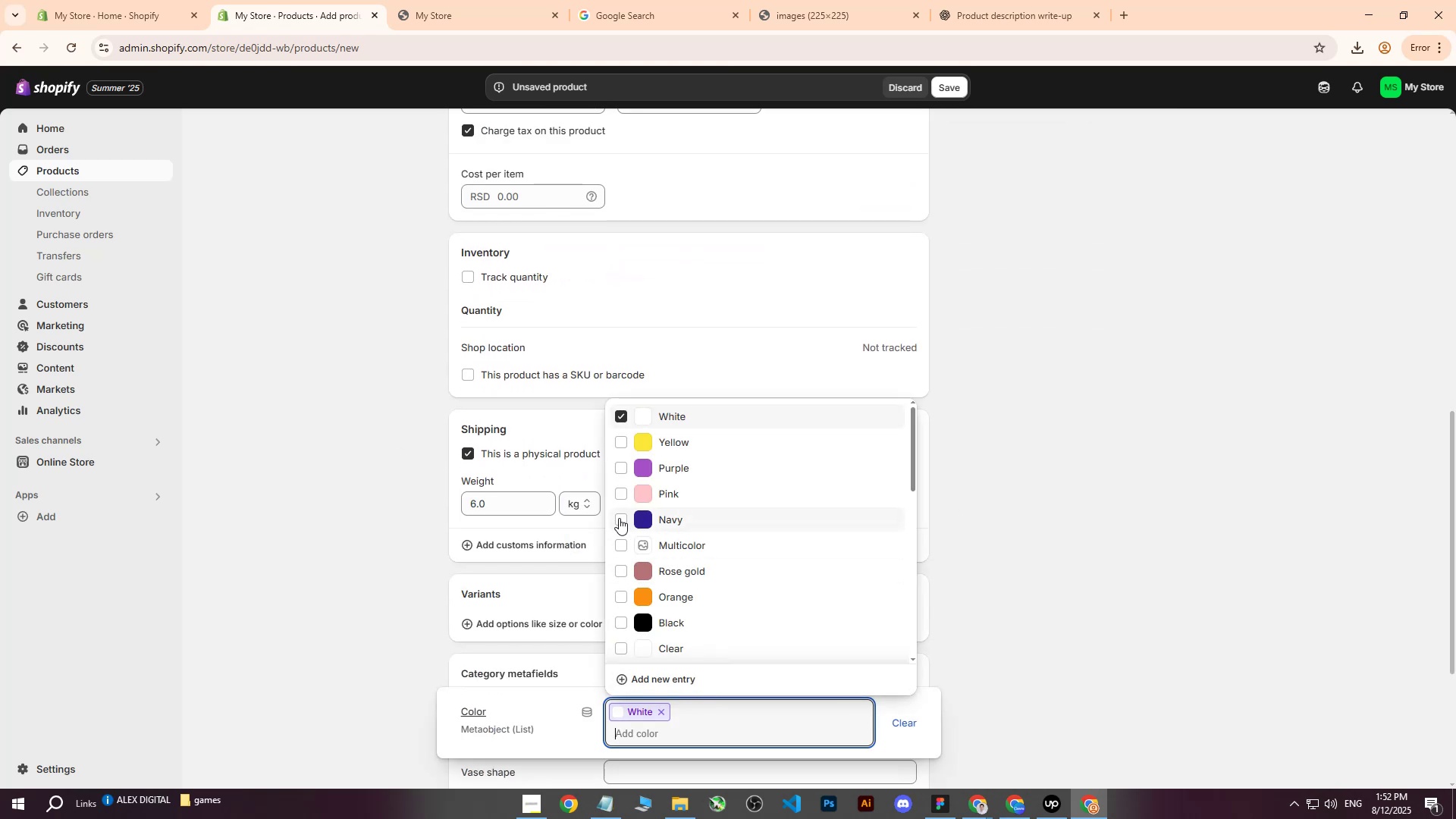 
double_click([617, 499])
 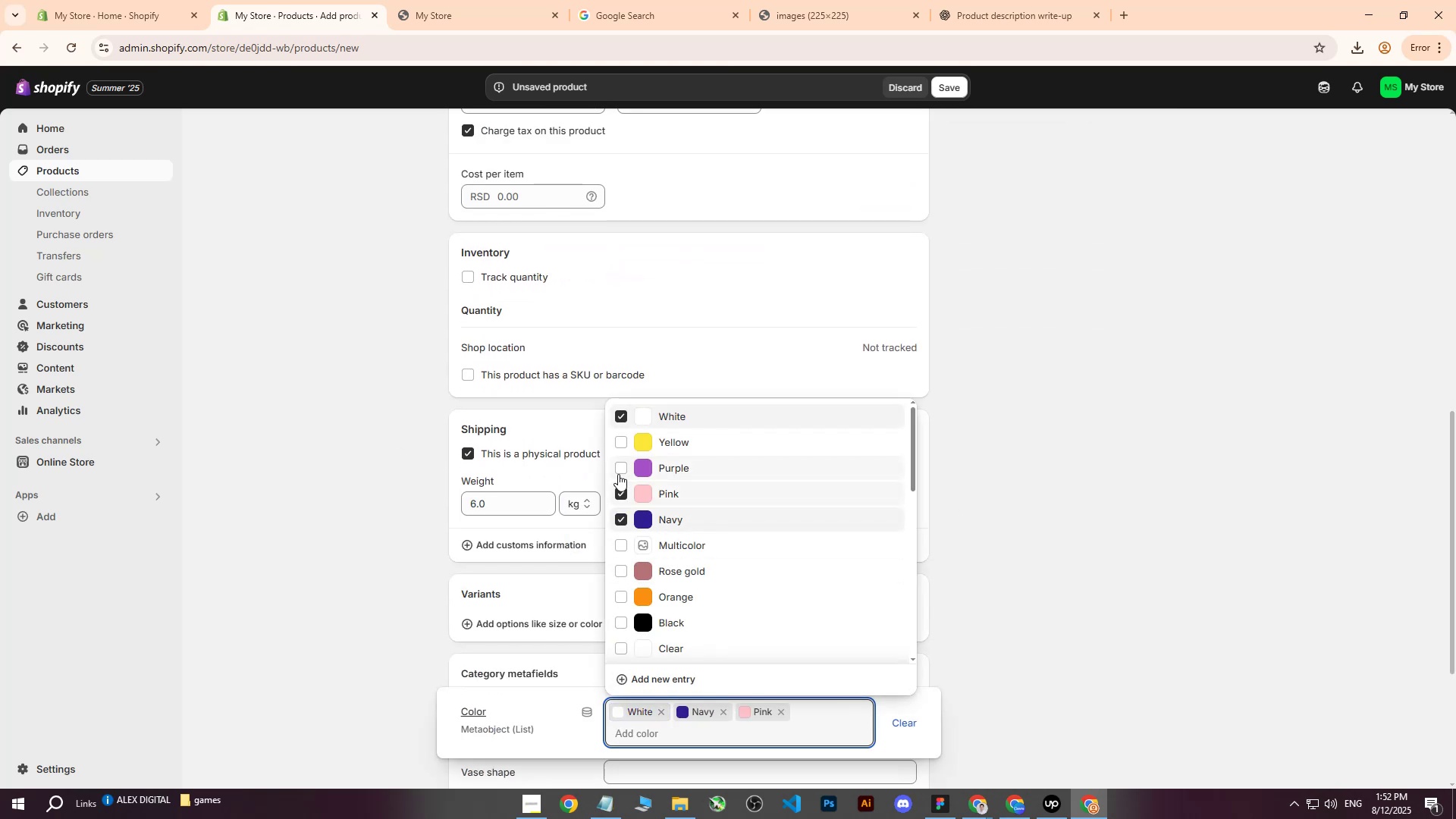 
triple_click([618, 474])
 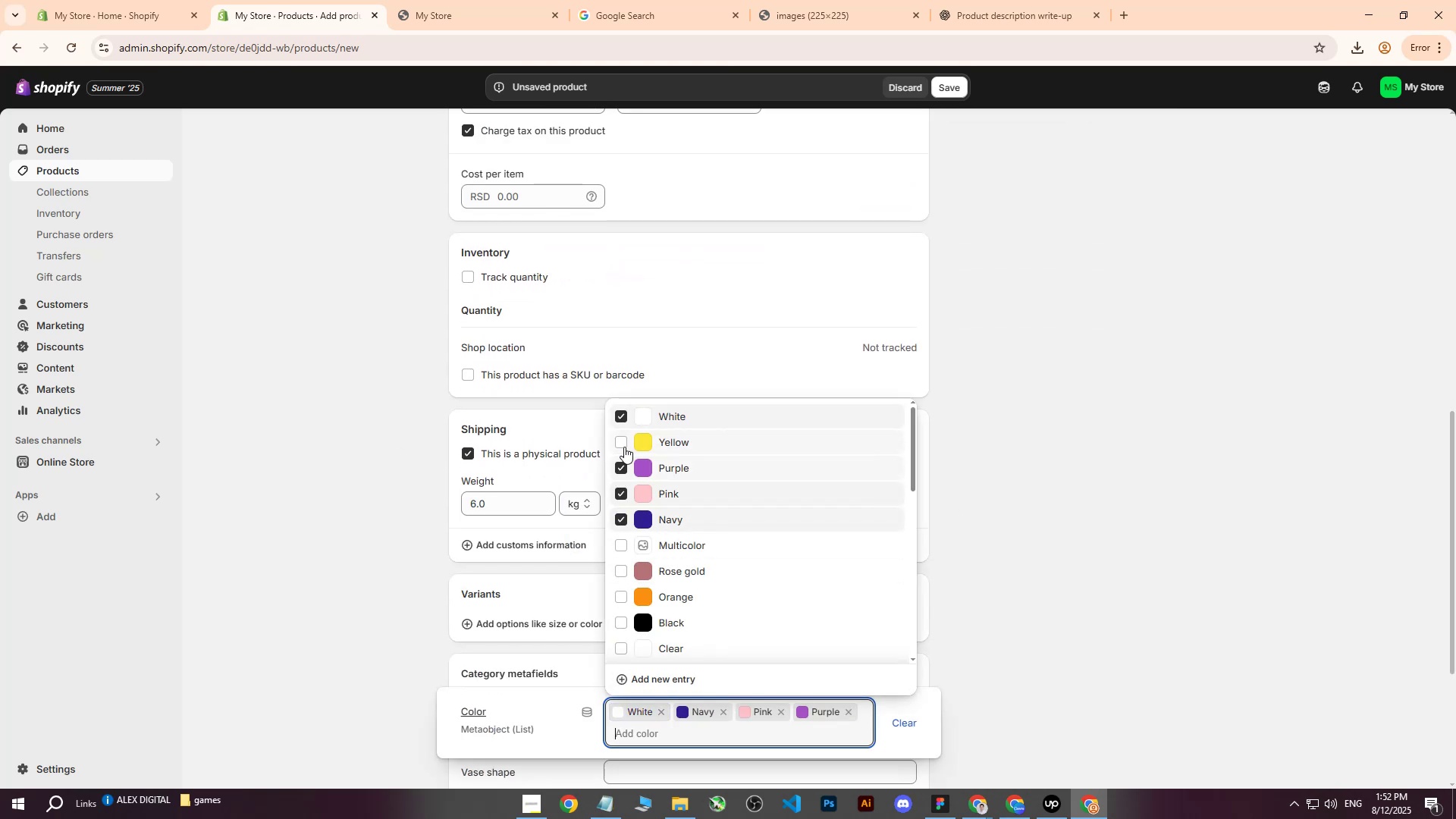 
triple_click([622, 447])
 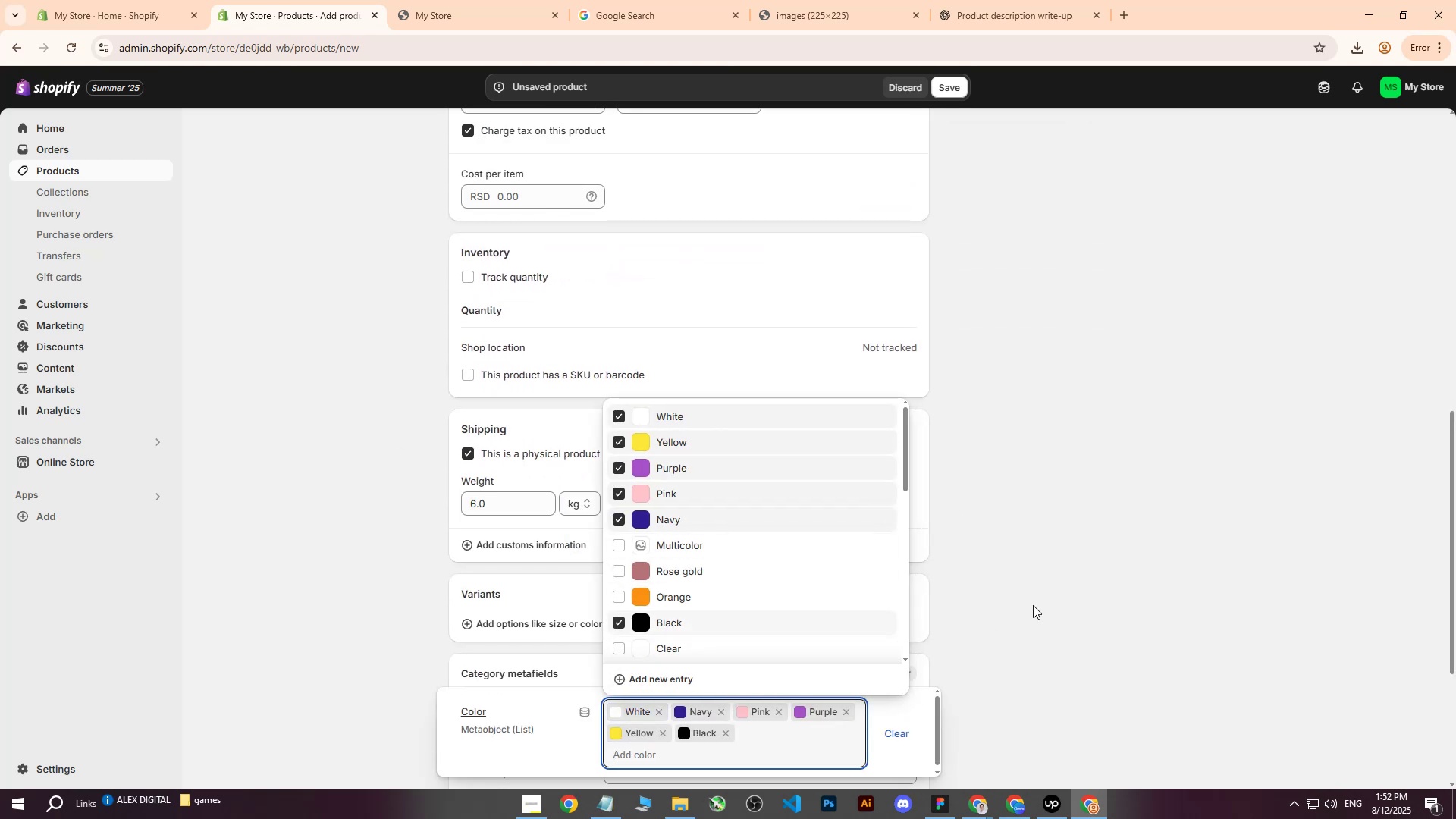 
scroll: coordinate [968, 610], scroll_direction: up, amount: 12.0
 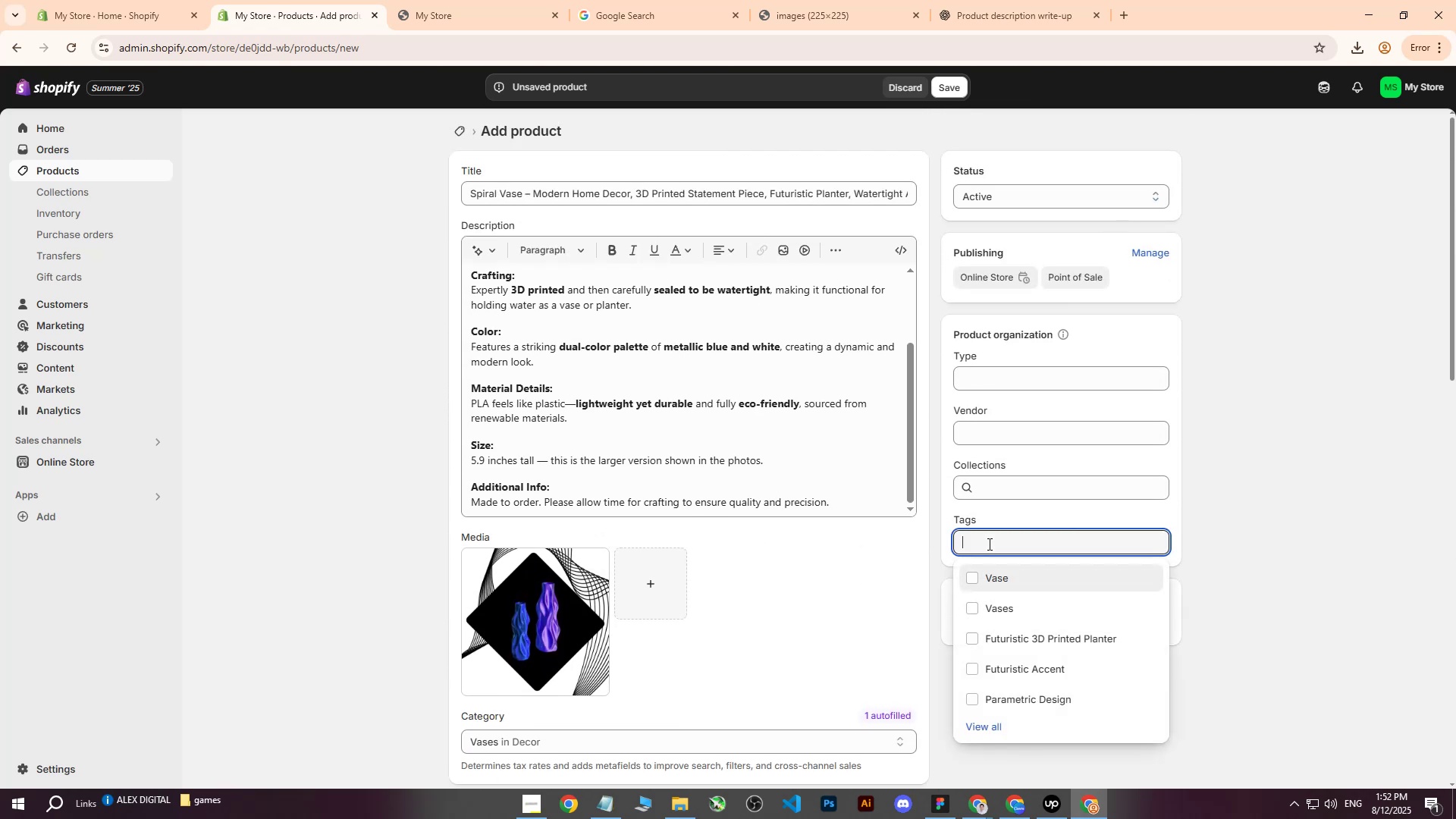 
double_click([968, 597])
 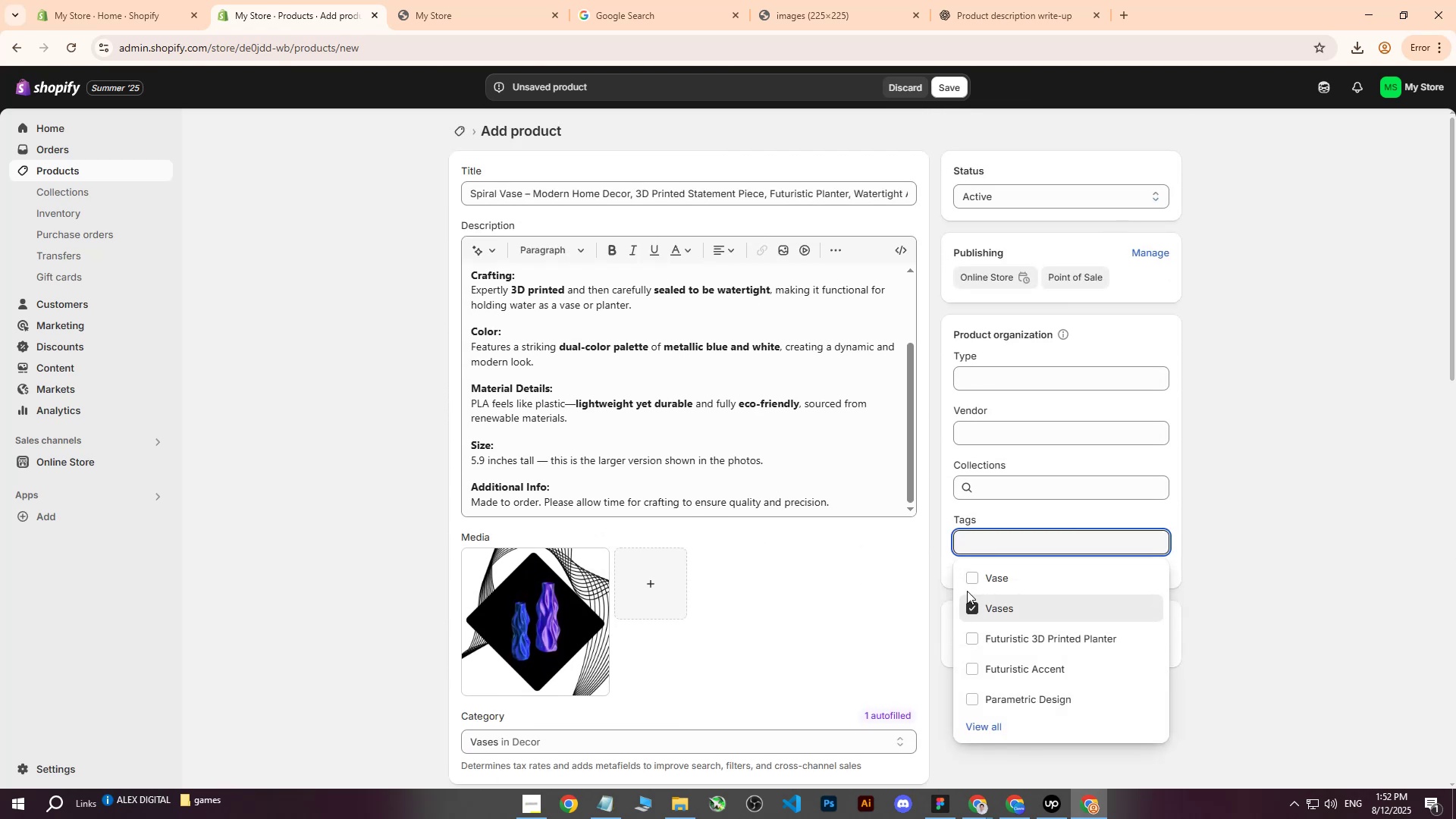 
triple_click([967, 574])
 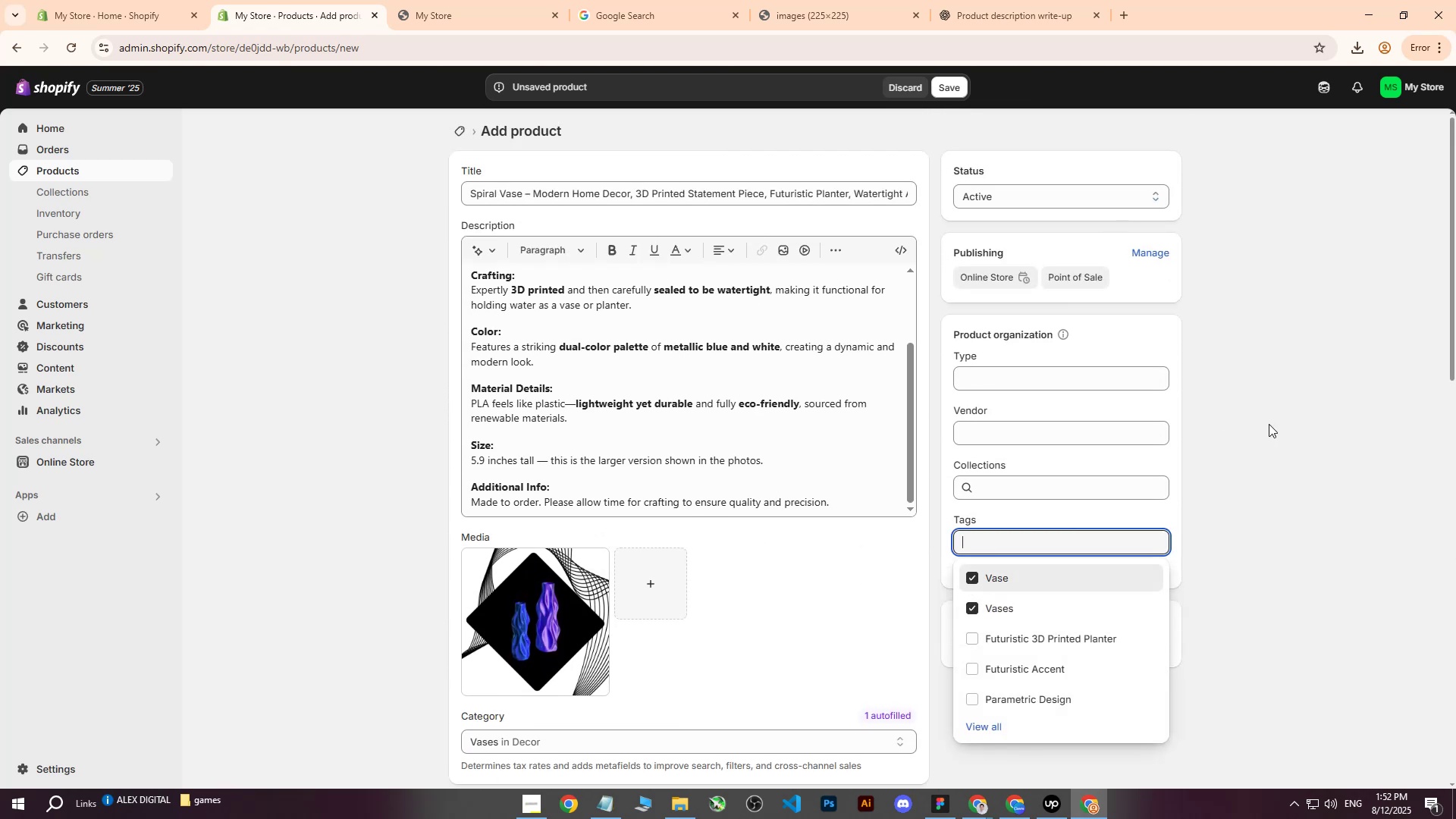 
triple_click([1269, 424])
 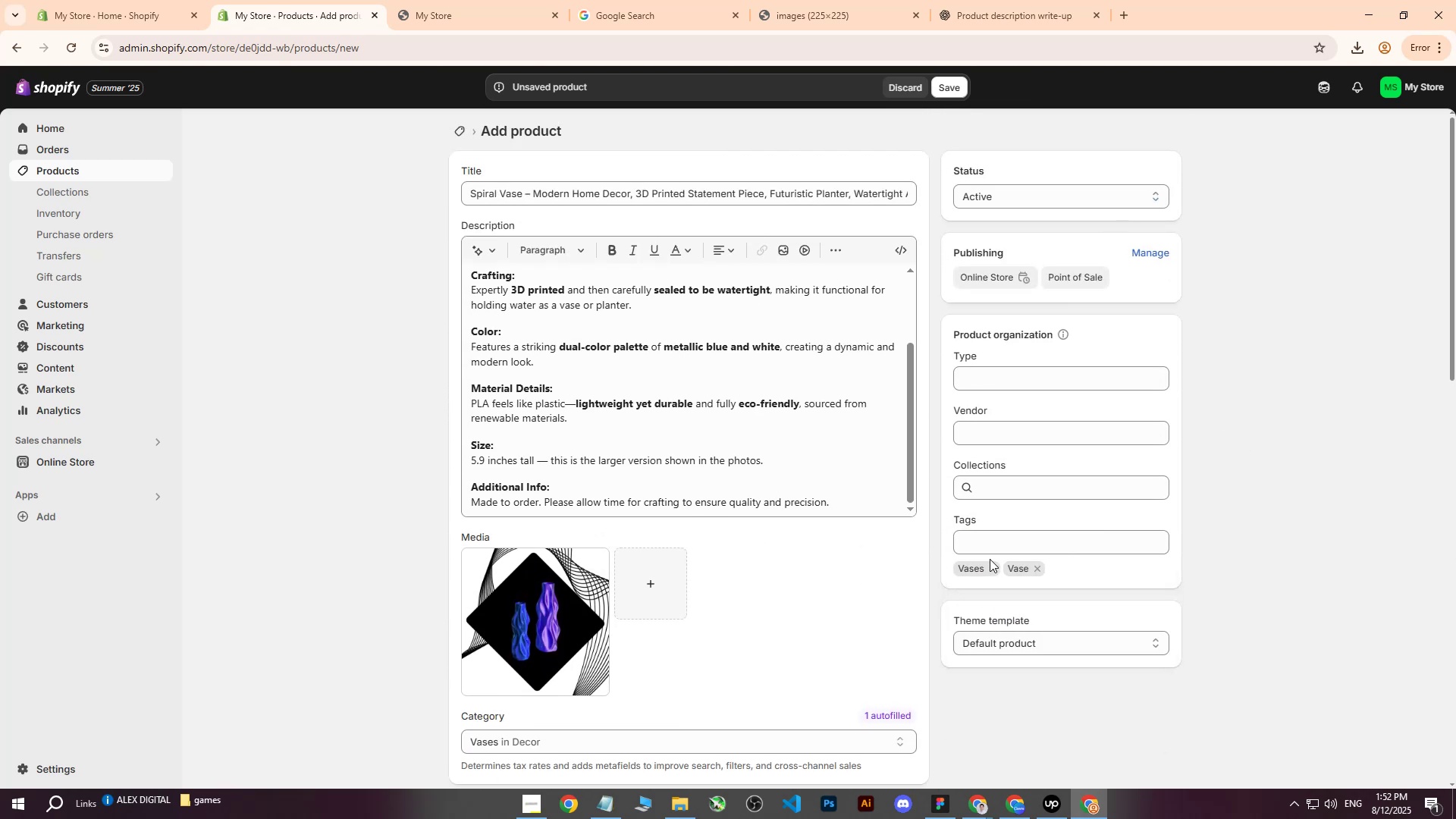 
left_click([986, 539])
 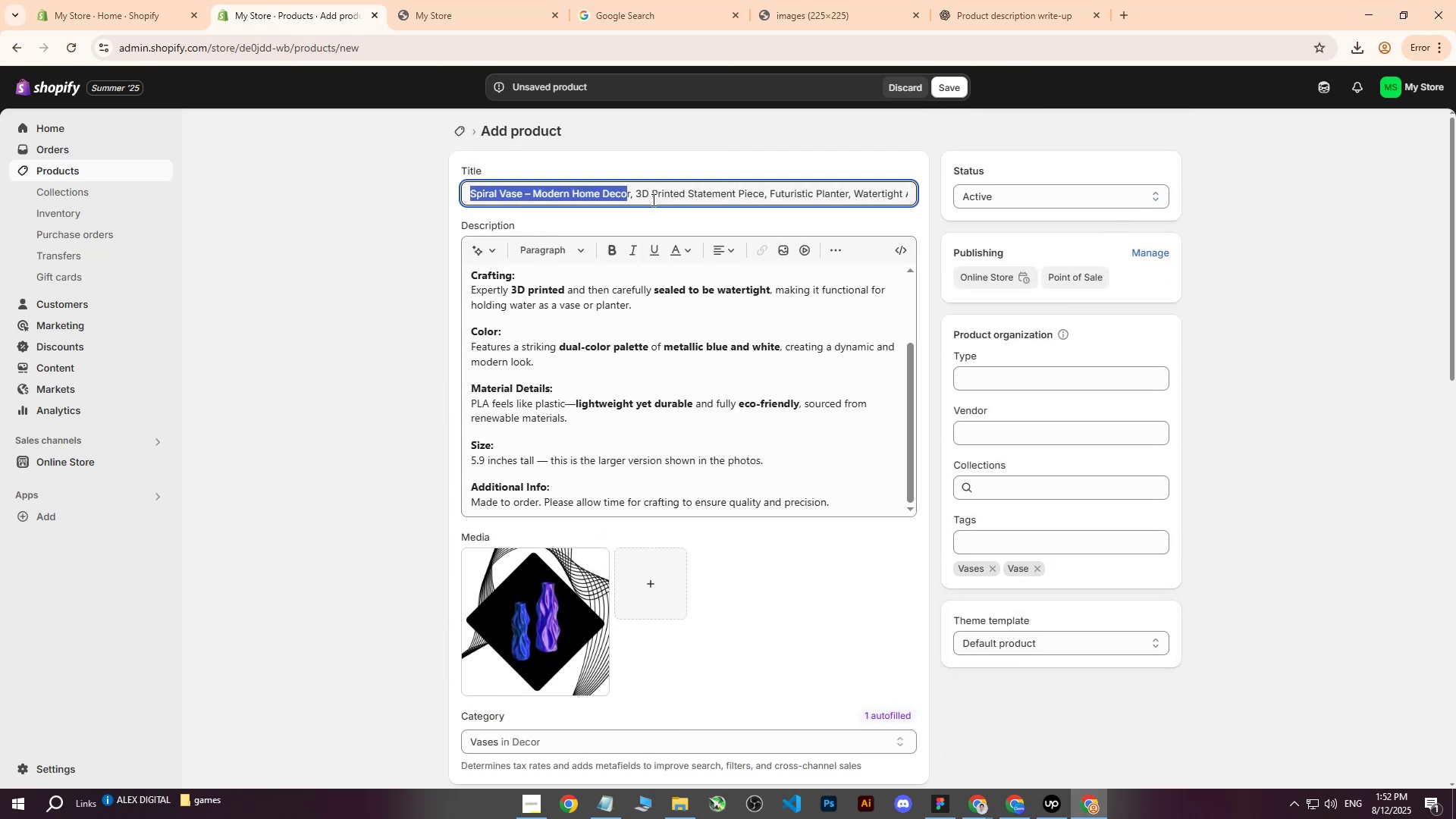 
key(Control+ControlLeft)
 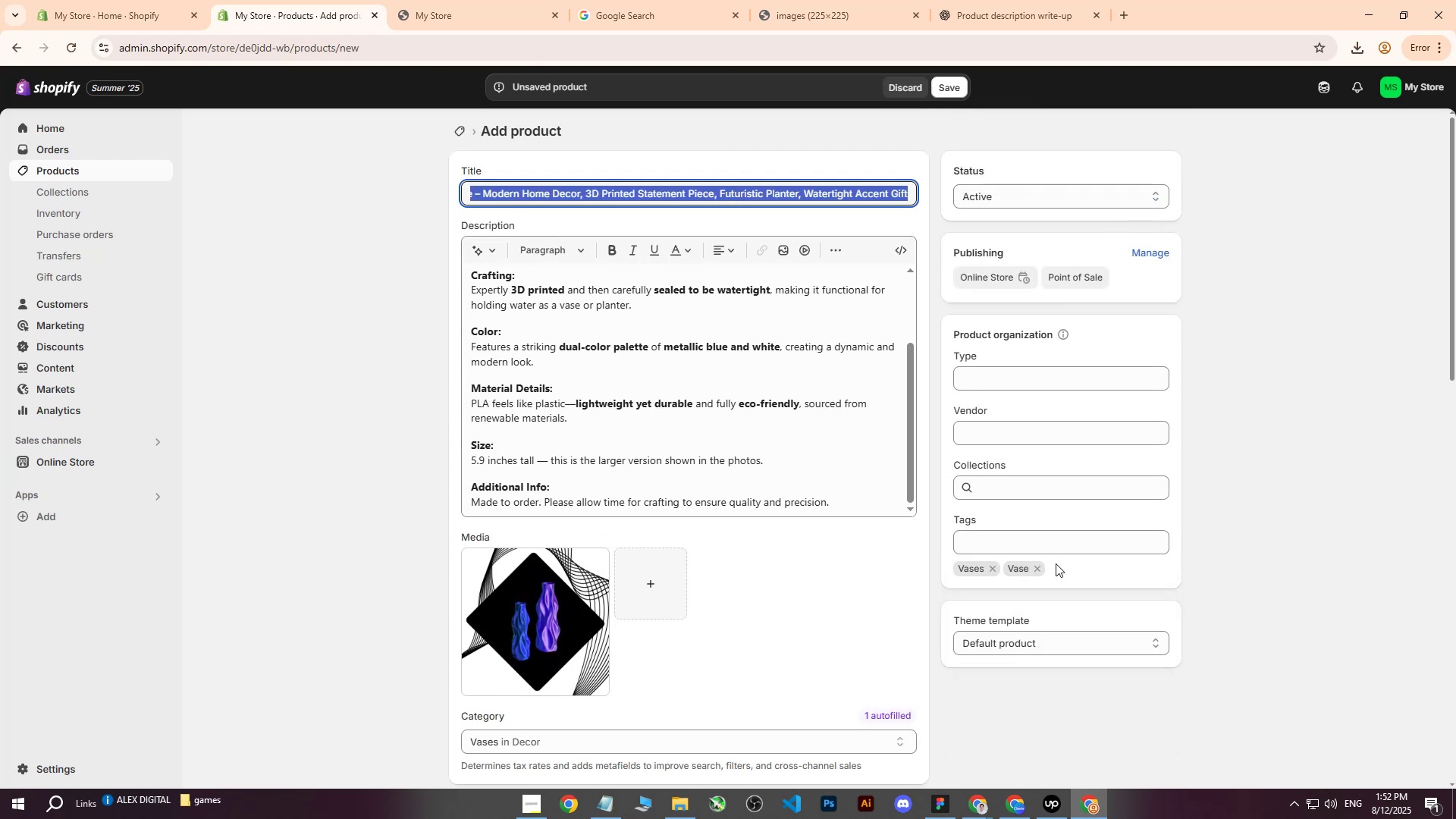 
key(Control+C)
 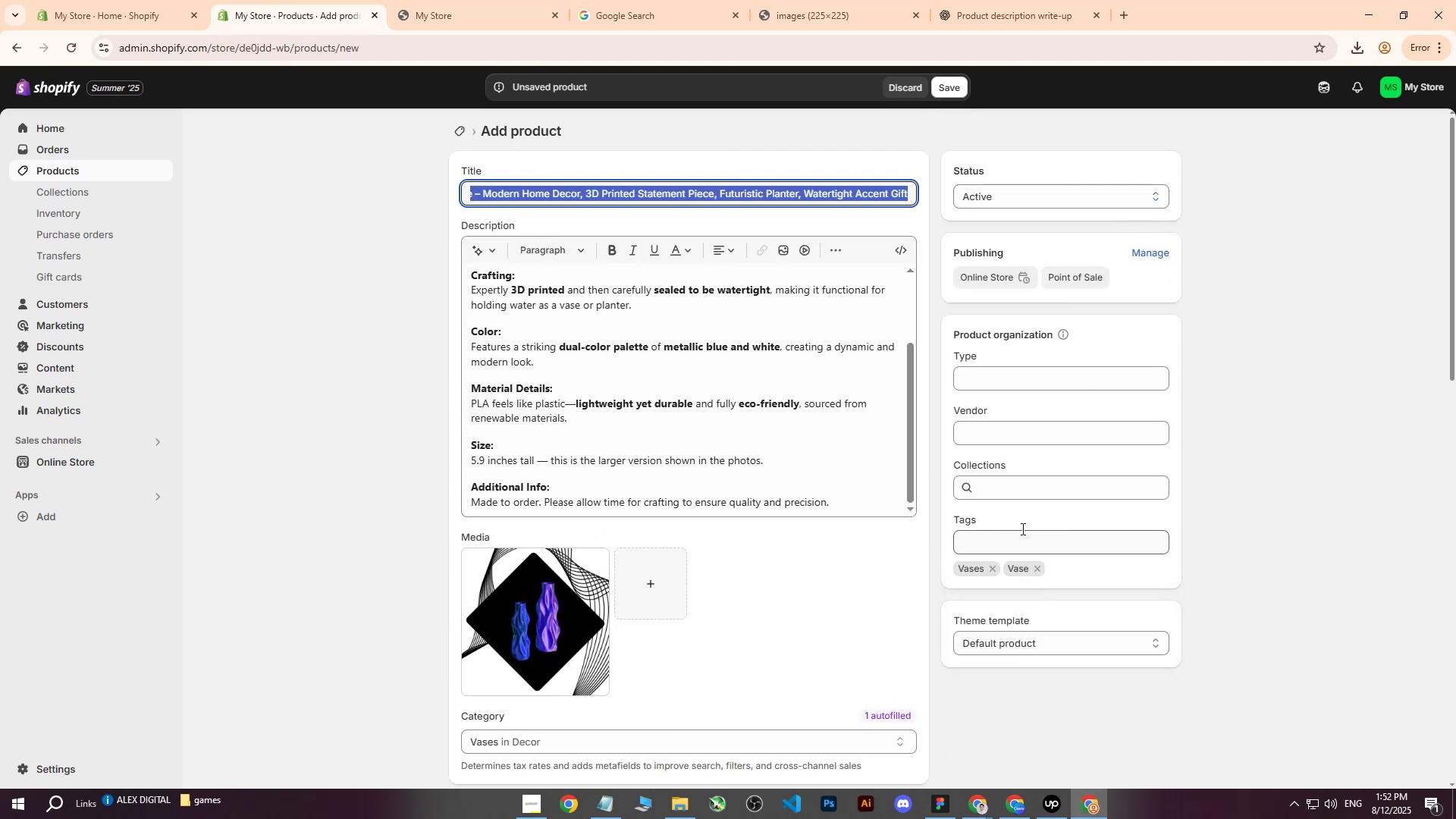 
left_click([1020, 526])
 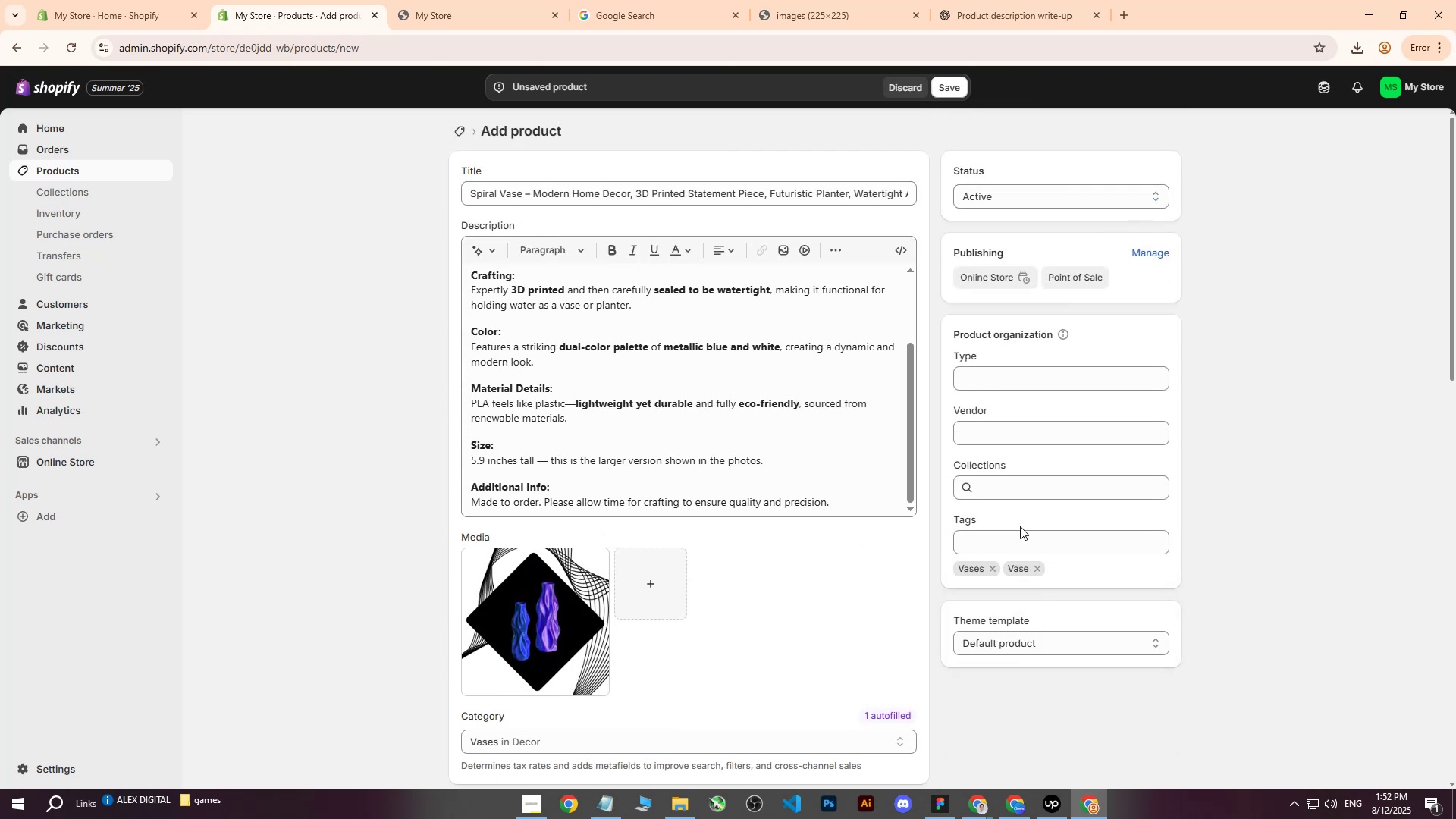 
key(Control+ControlLeft)
 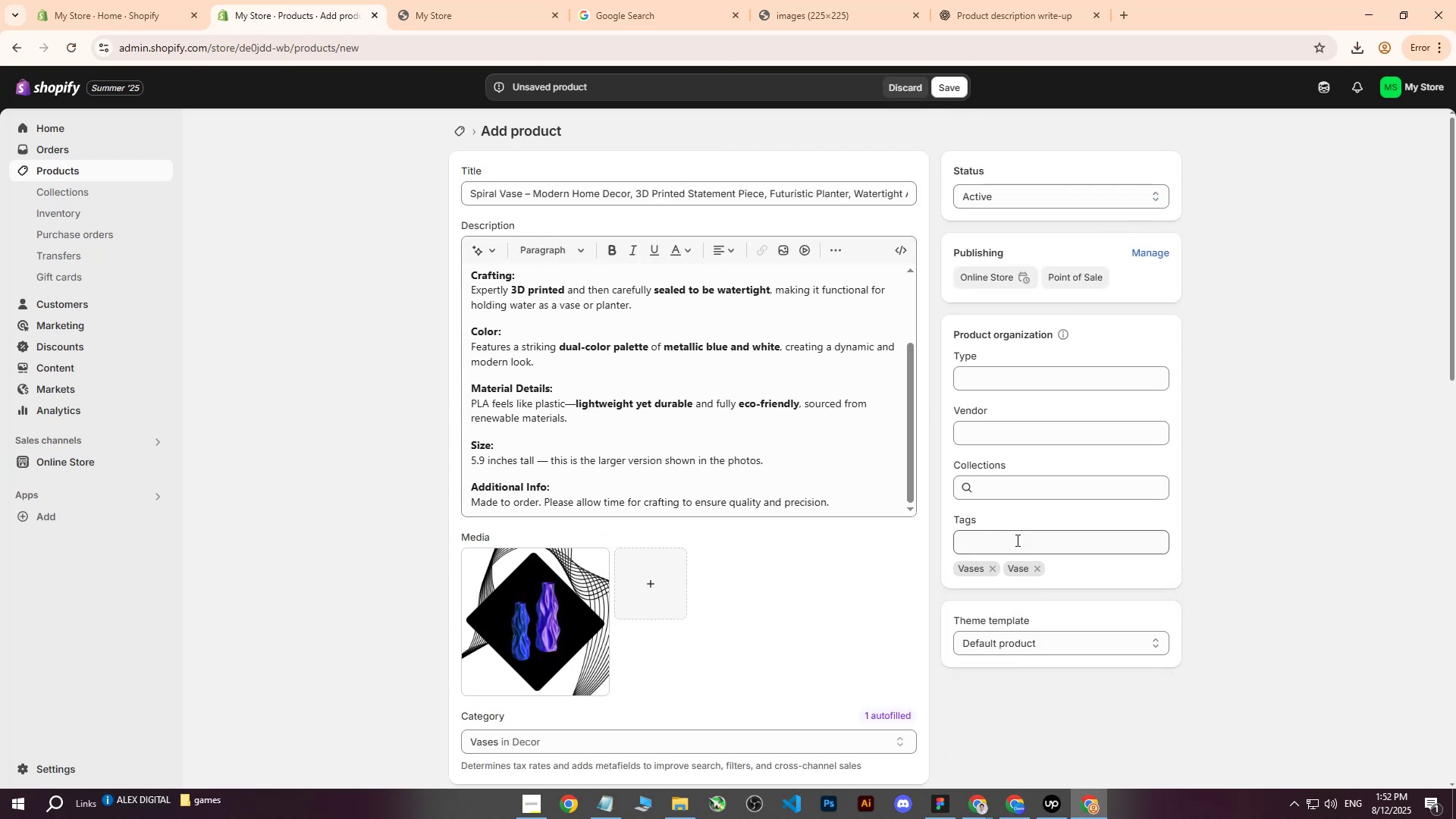 
double_click([1016, 540])
 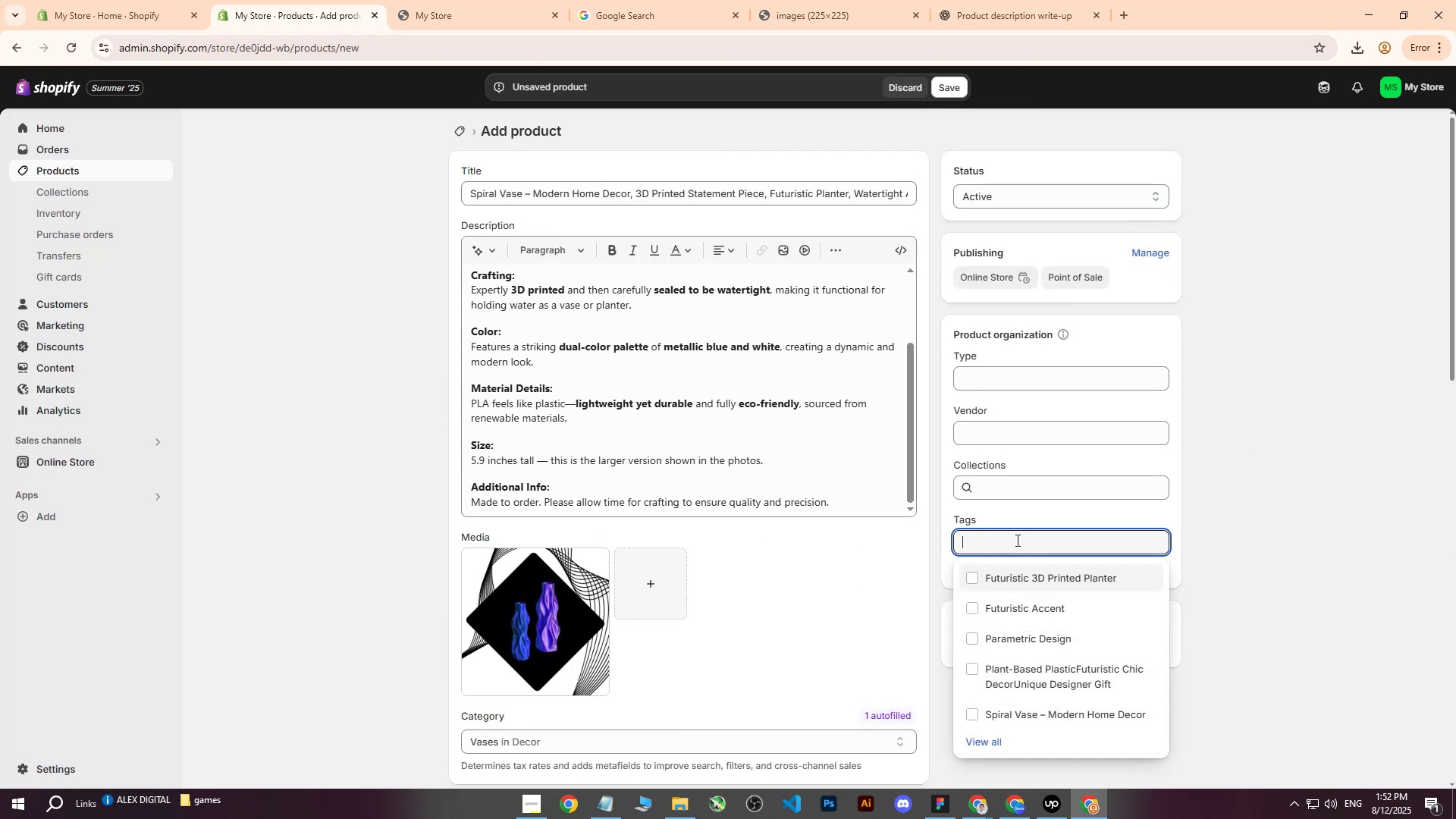 
key(Control+ControlLeft)
 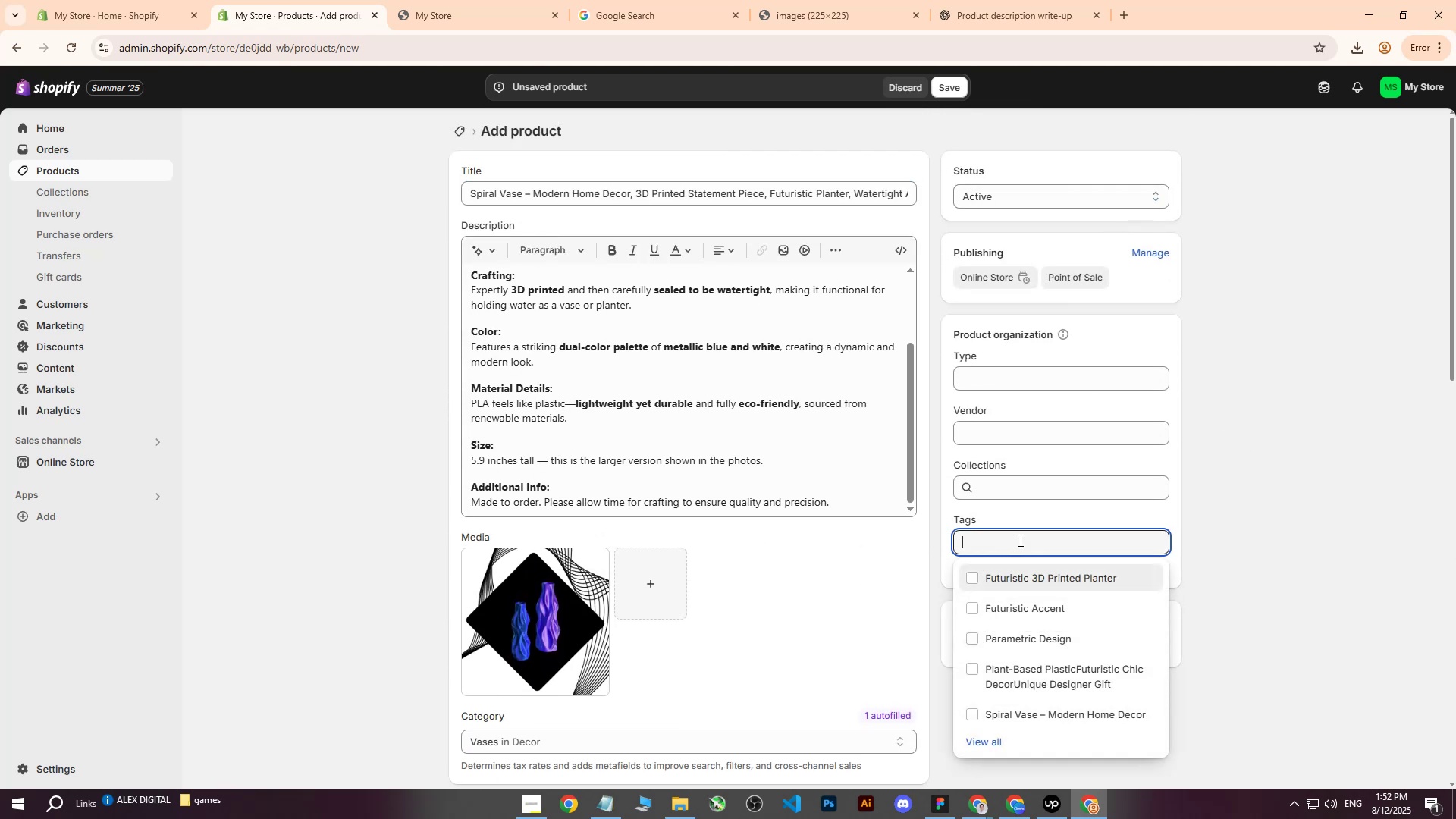 
key(Control+V)
 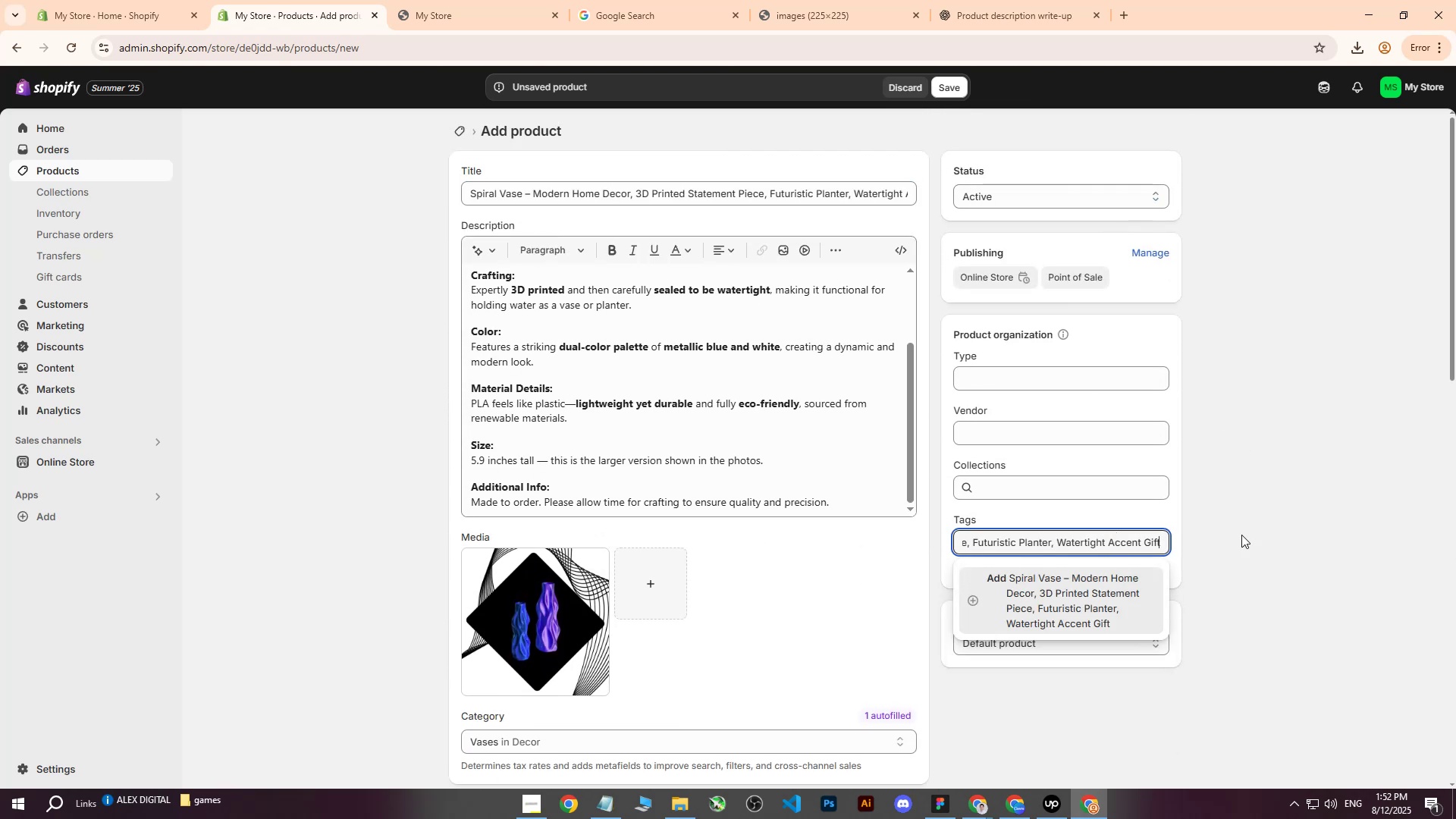 
left_click([1086, 594])
 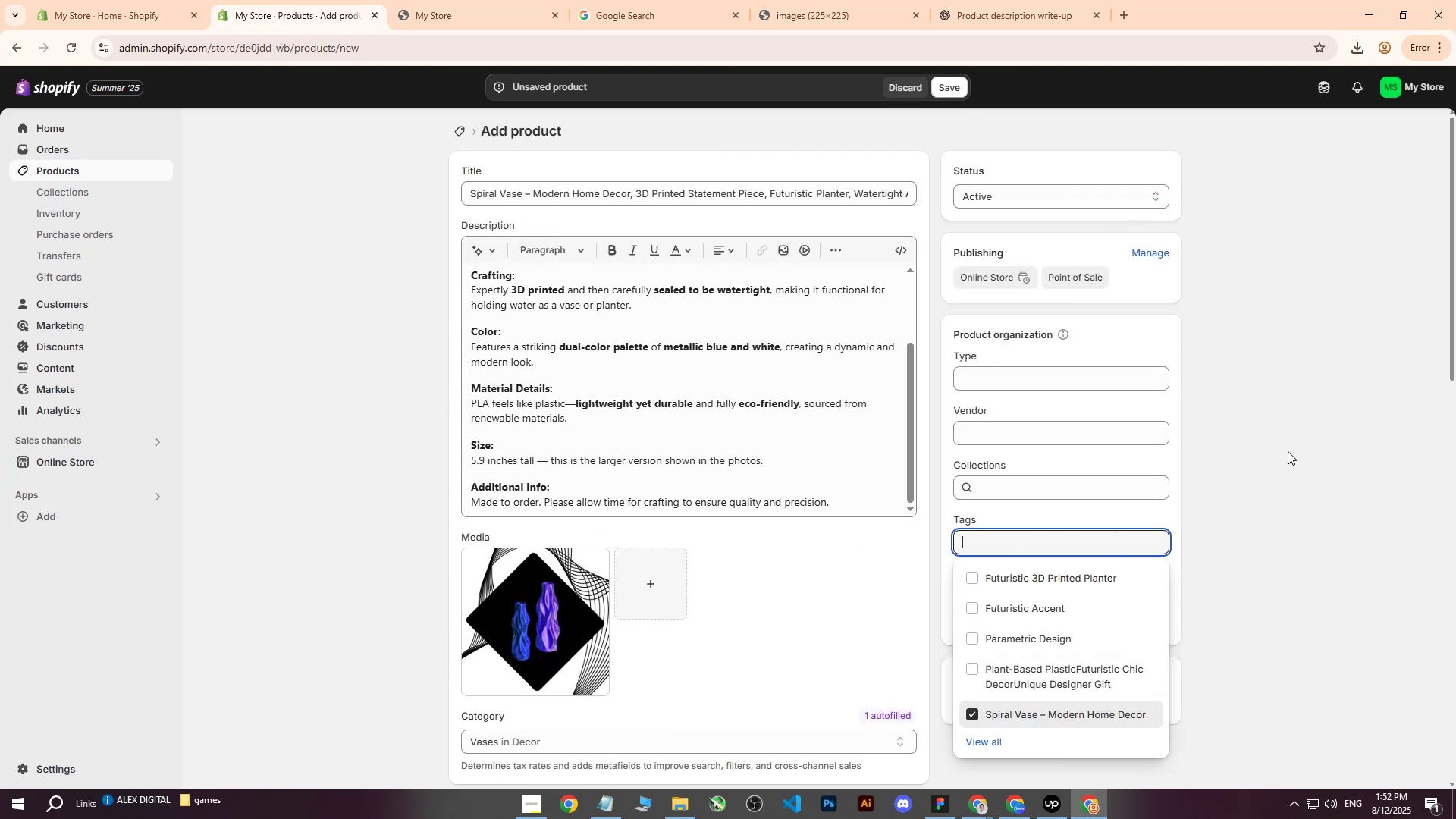 
left_click([1288, 450])
 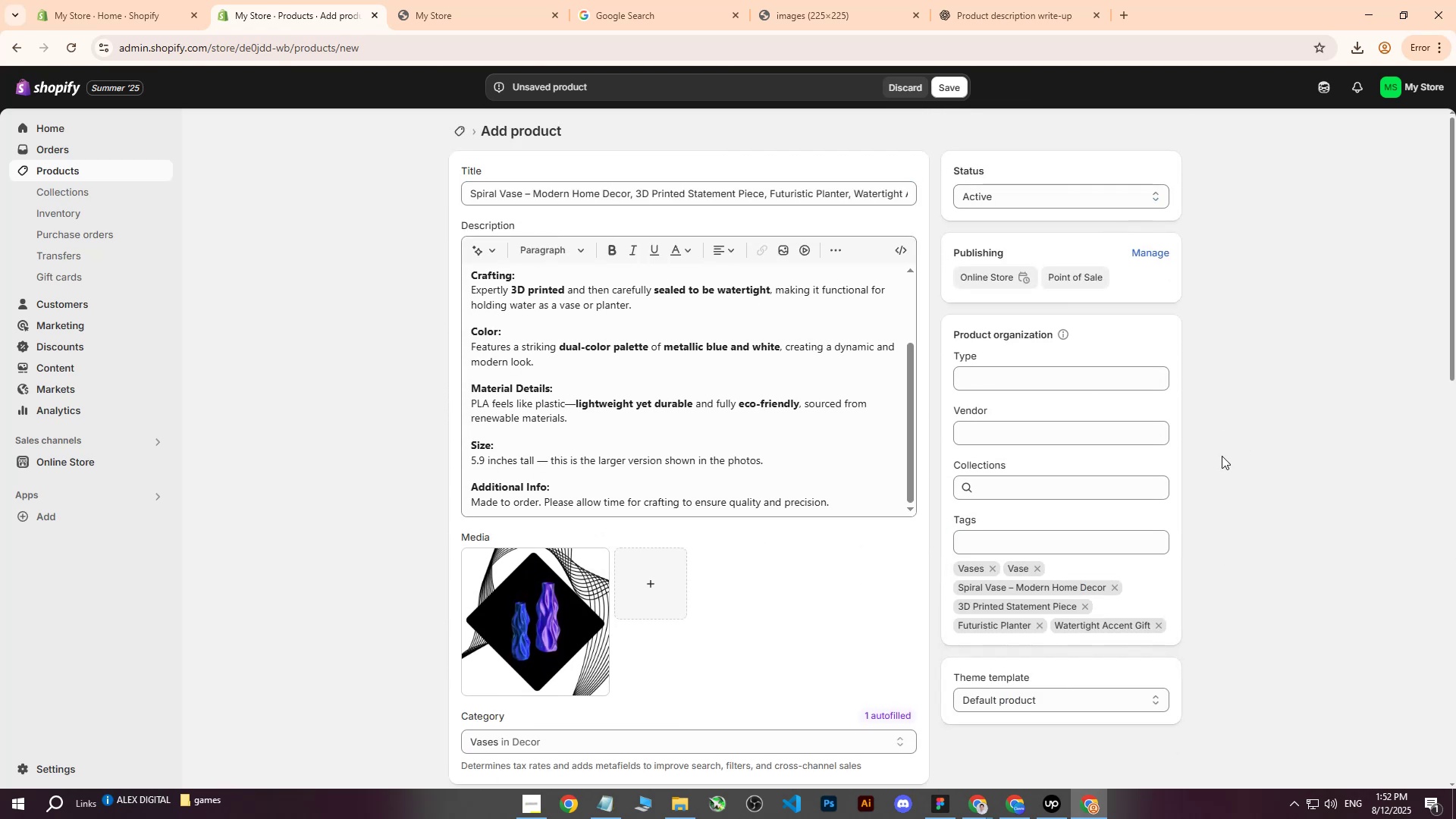 
scroll: coordinate [665, 460], scroll_direction: up, amount: 1.0
 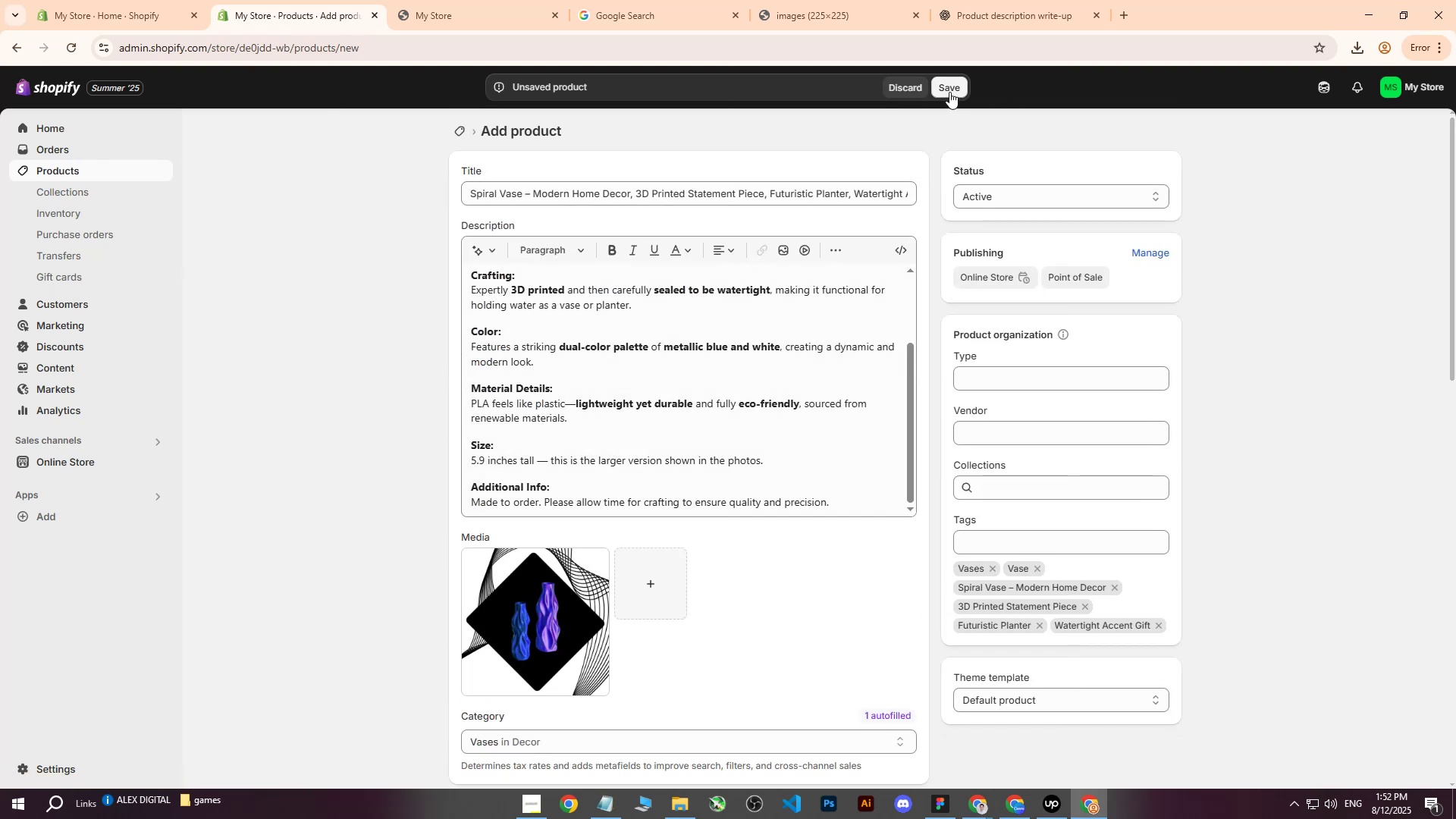 
left_click([949, 92])
 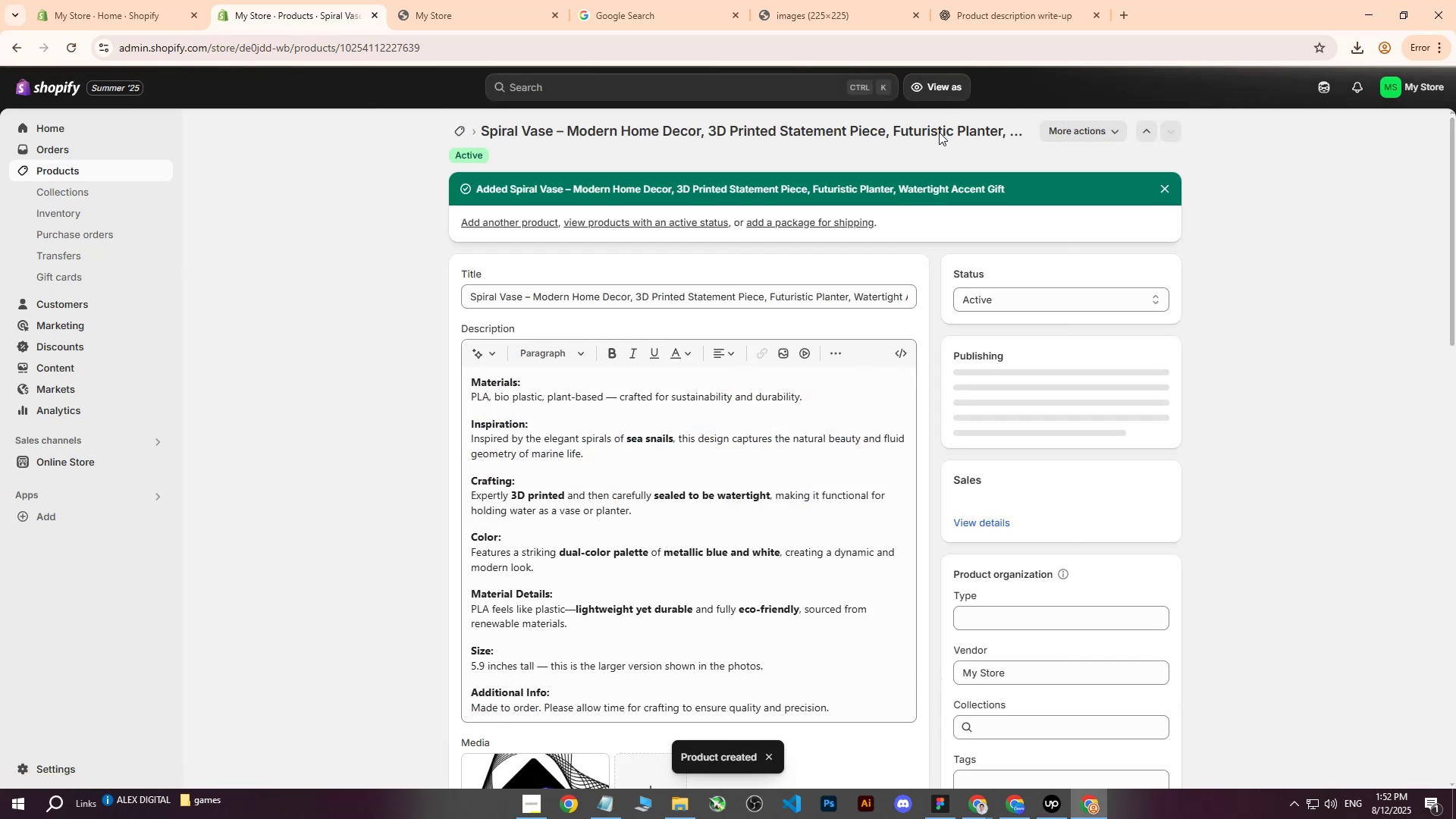 
scroll: coordinate [908, 419], scroll_direction: down, amount: 3.0
 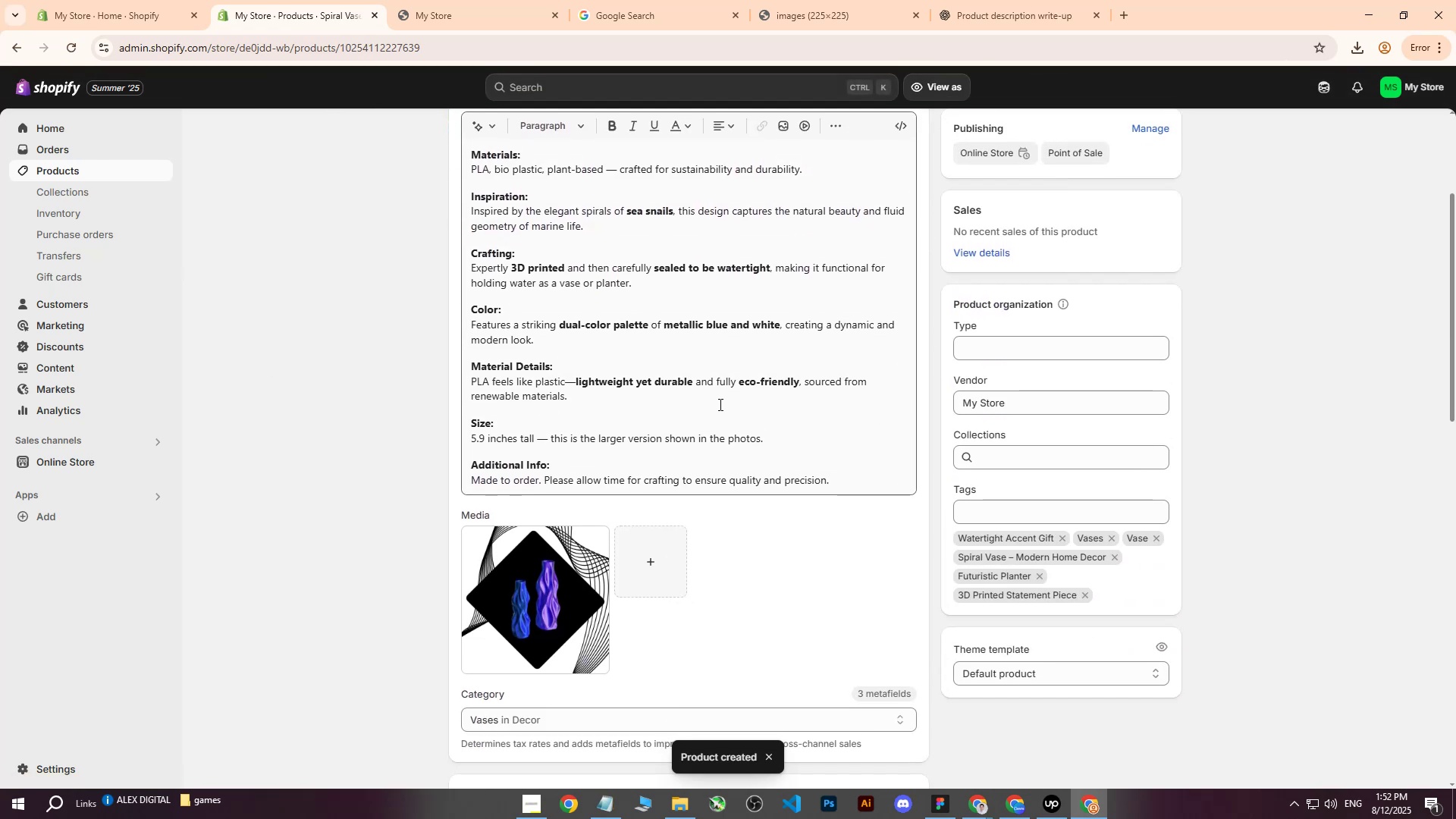 
scroll: coordinate [717, 403], scroll_direction: up, amount: 6.0
 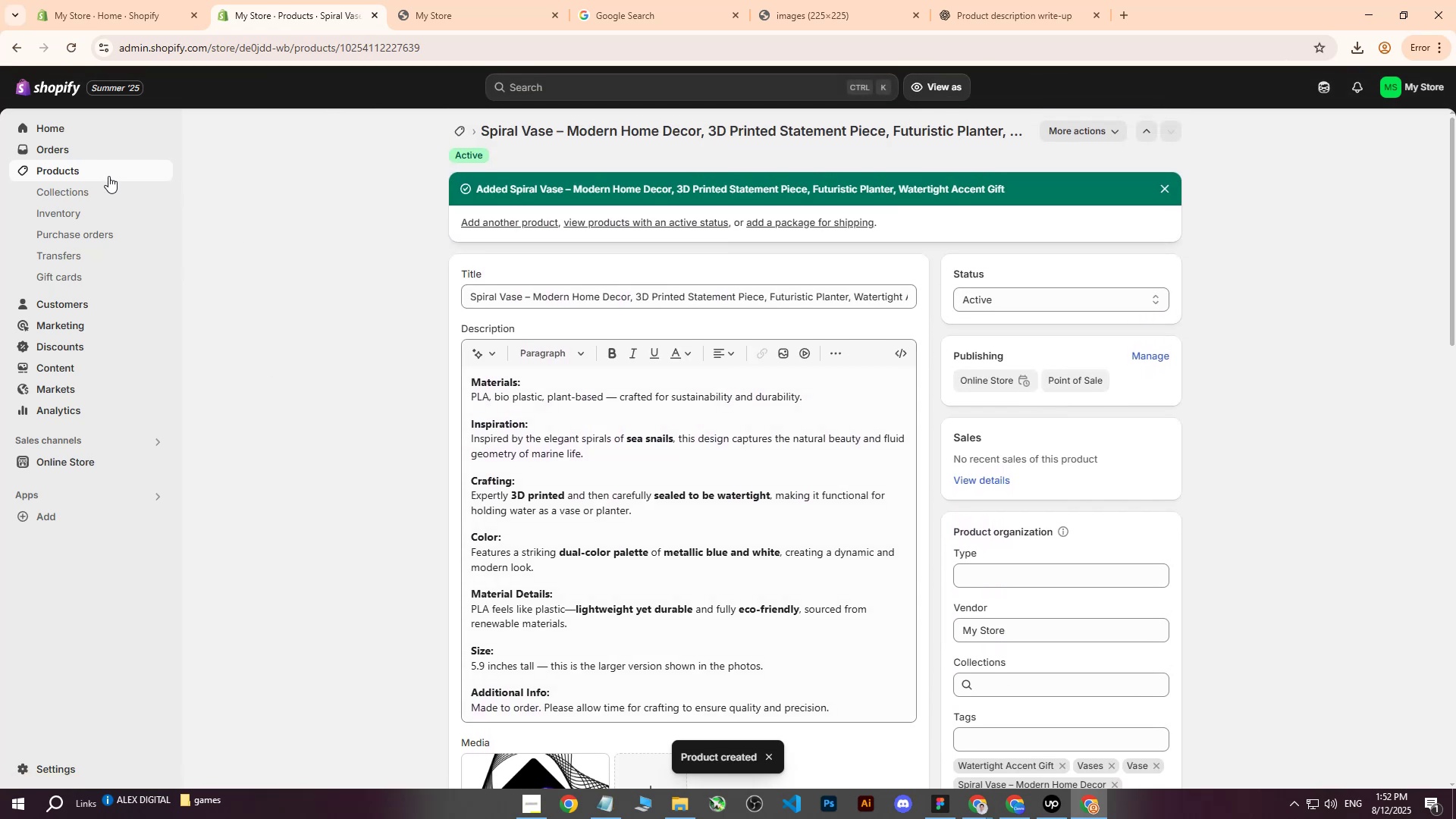 
left_click([93, 170])
 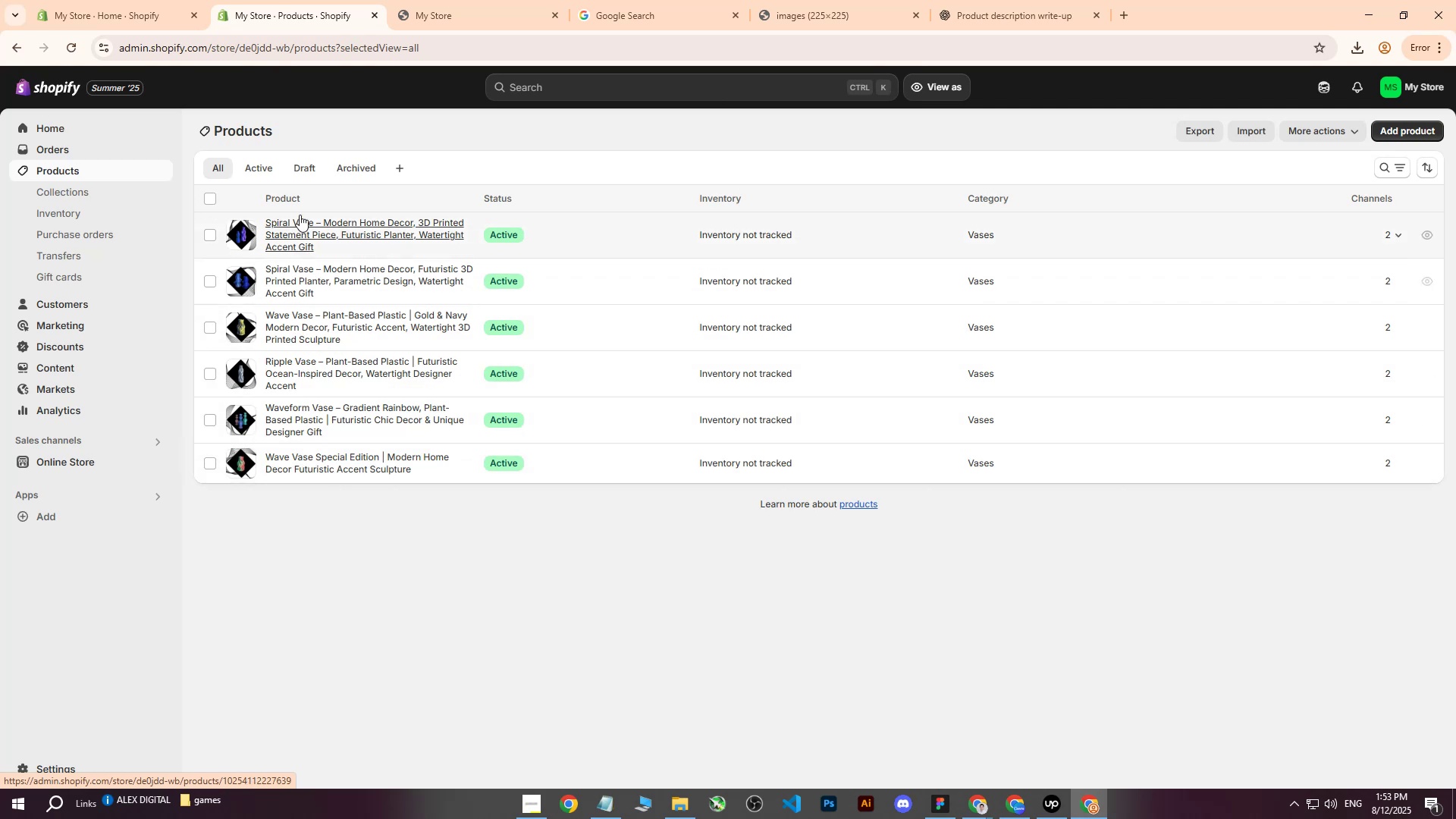 
left_click([1392, 134])
 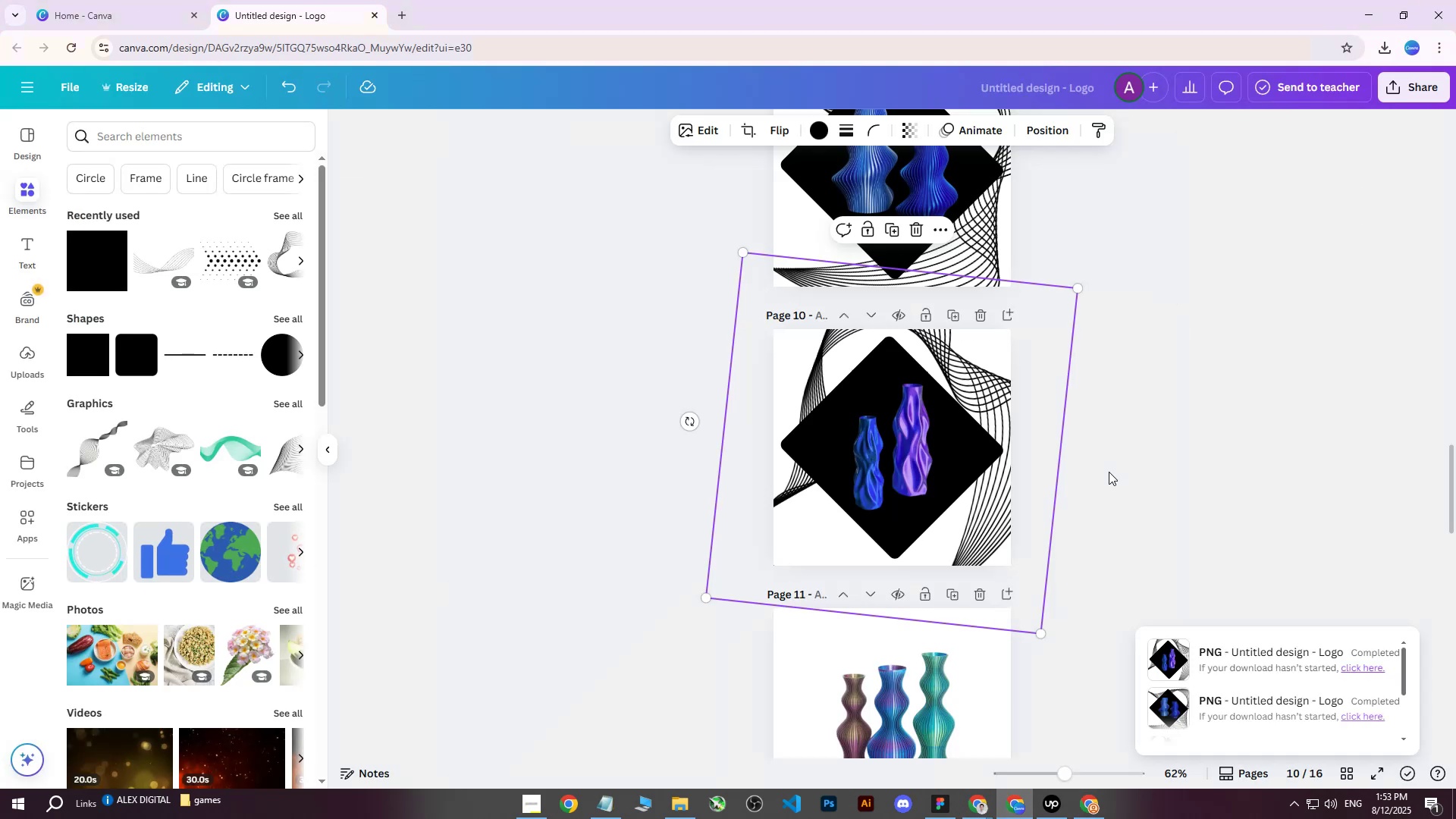 
left_click([952, 315])
 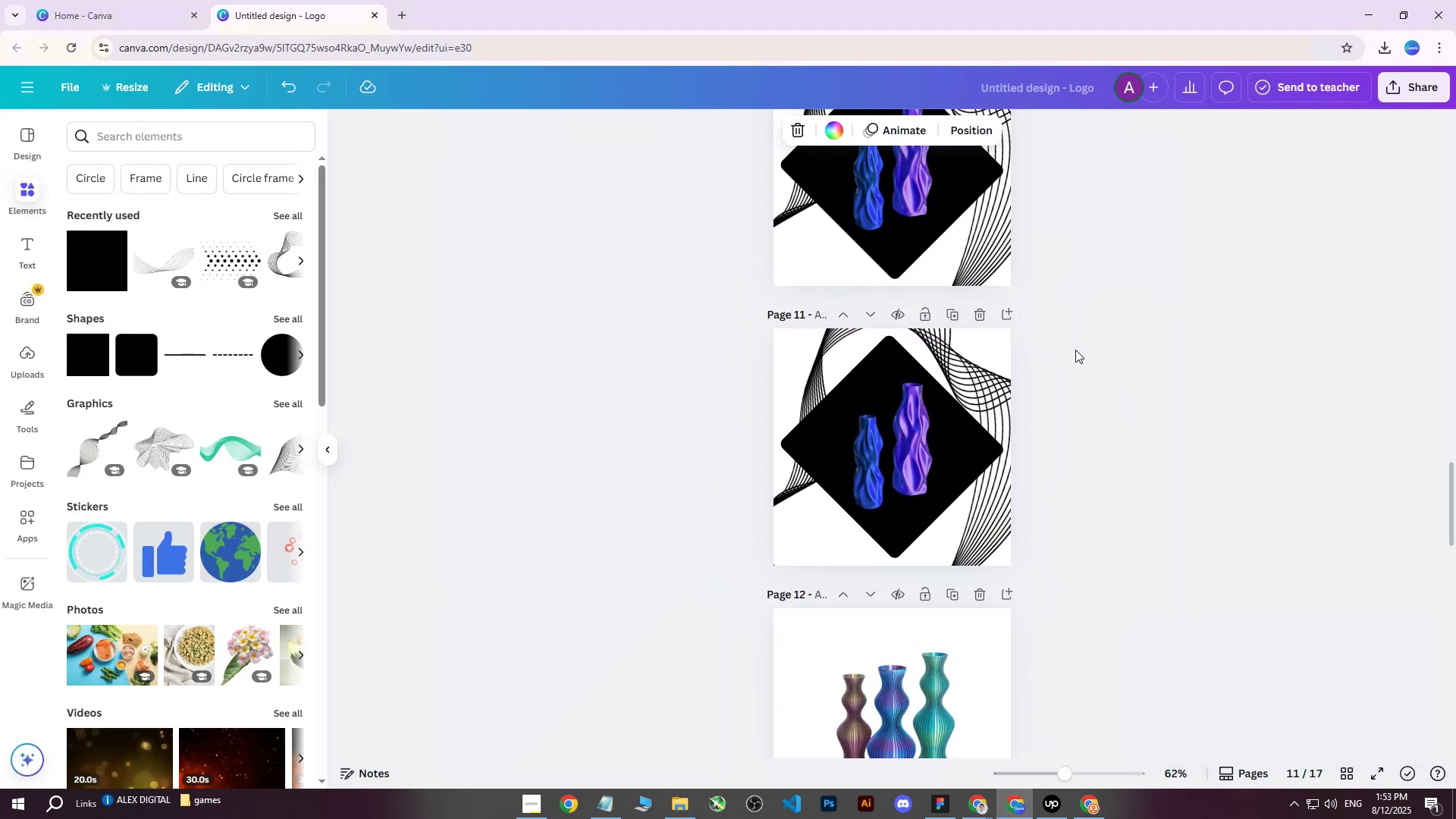 
left_click([883, 424])
 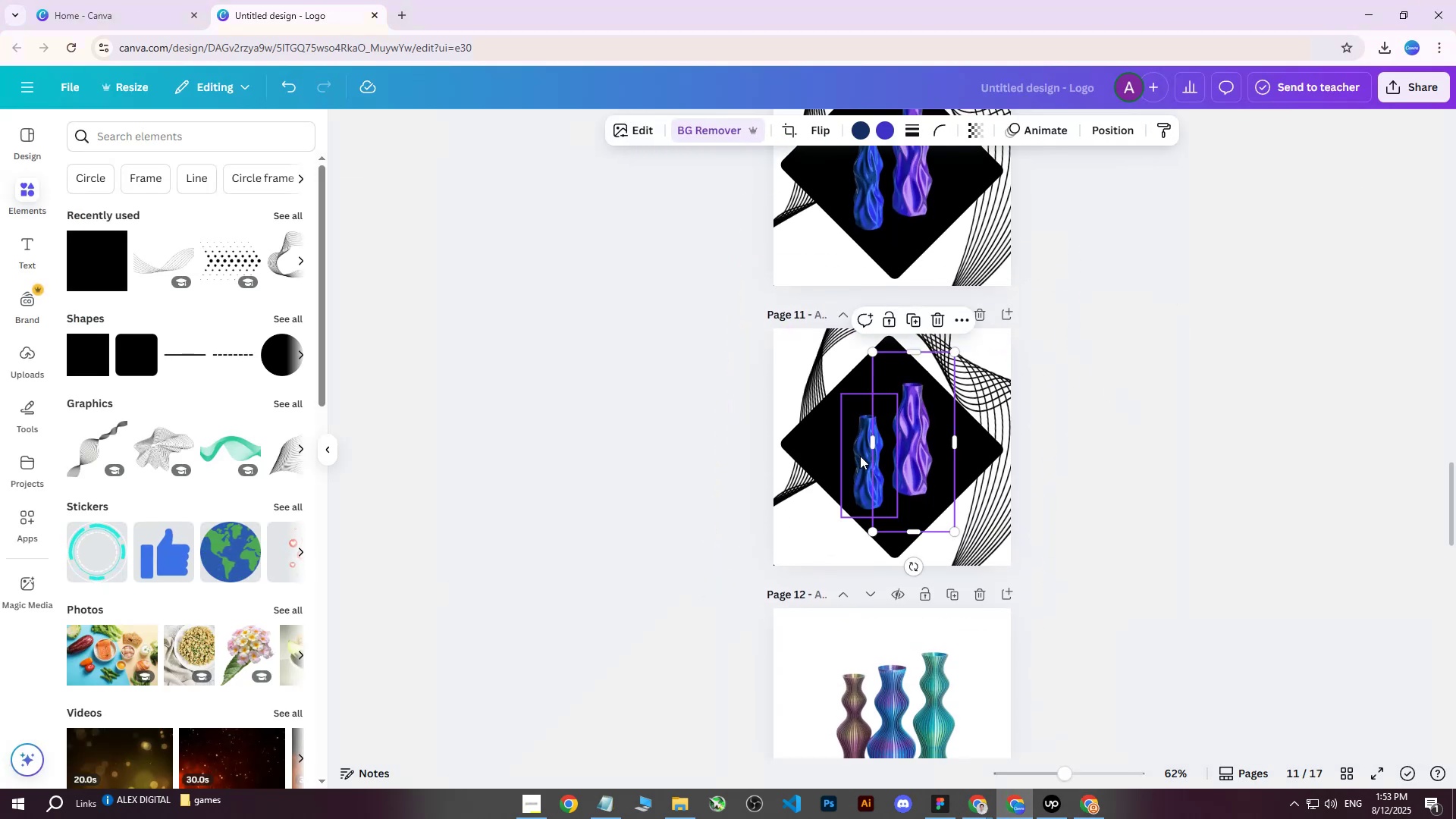 
key(Delete)
 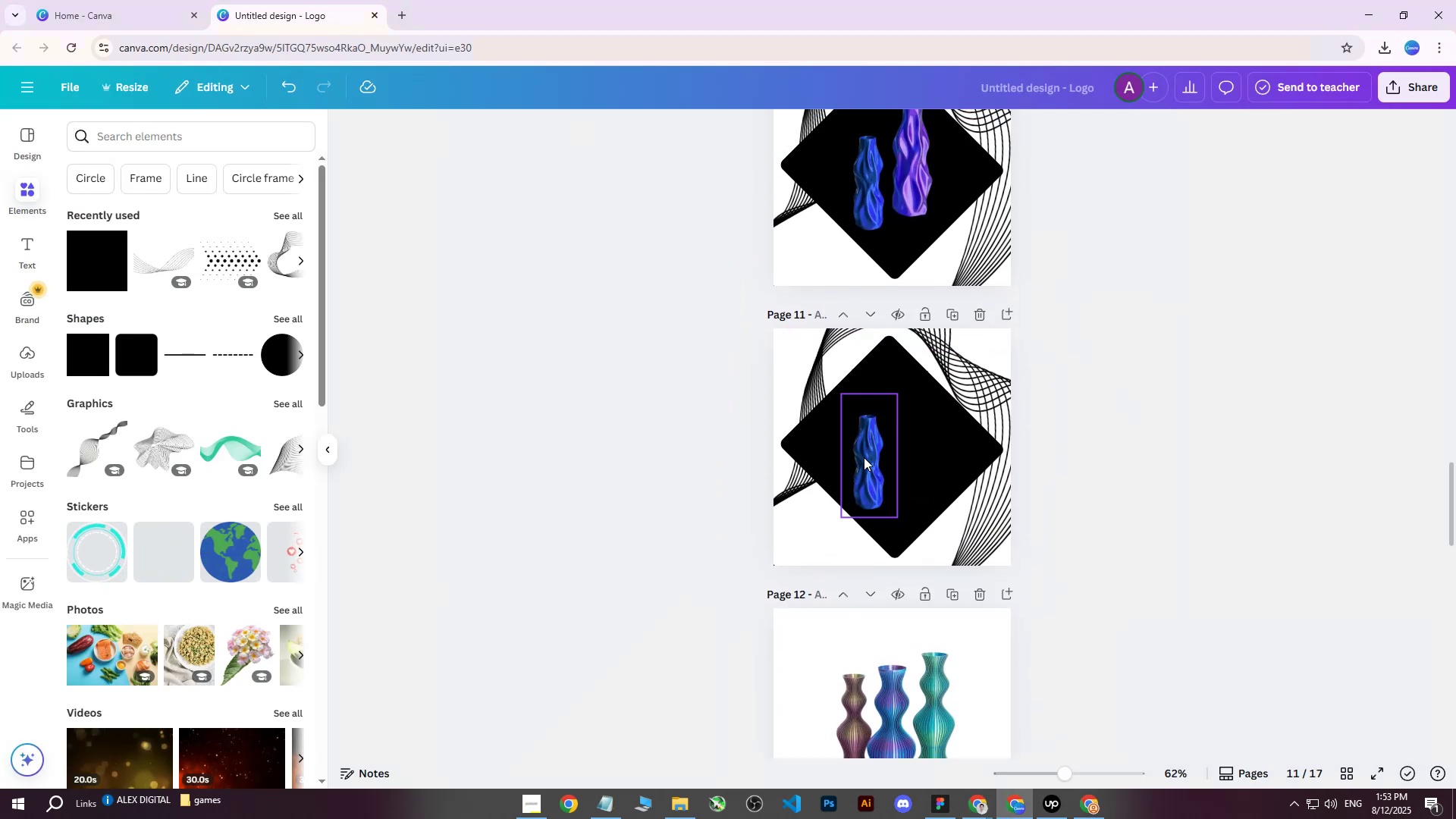 
left_click([864, 457])
 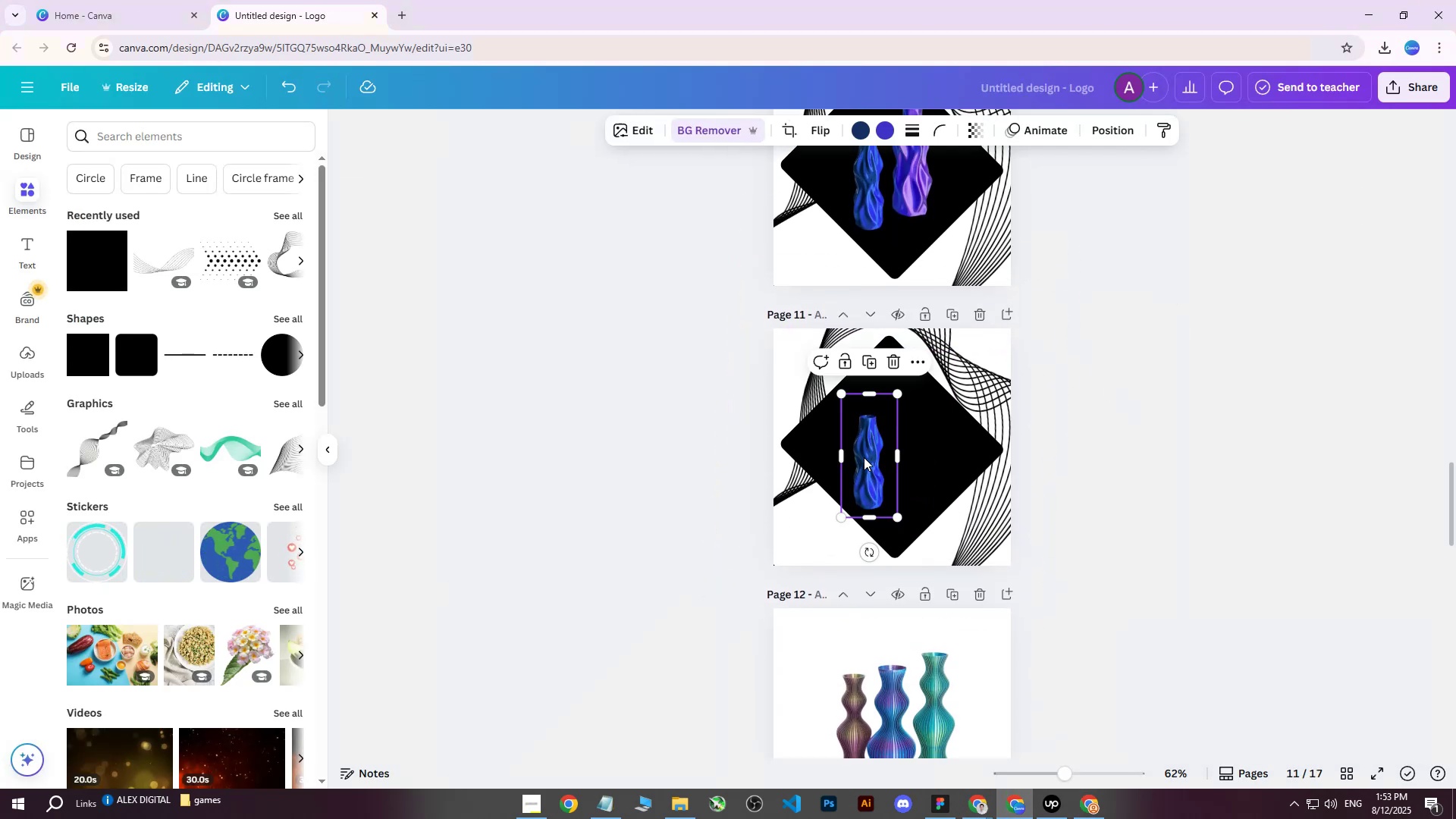 
key(Delete)
 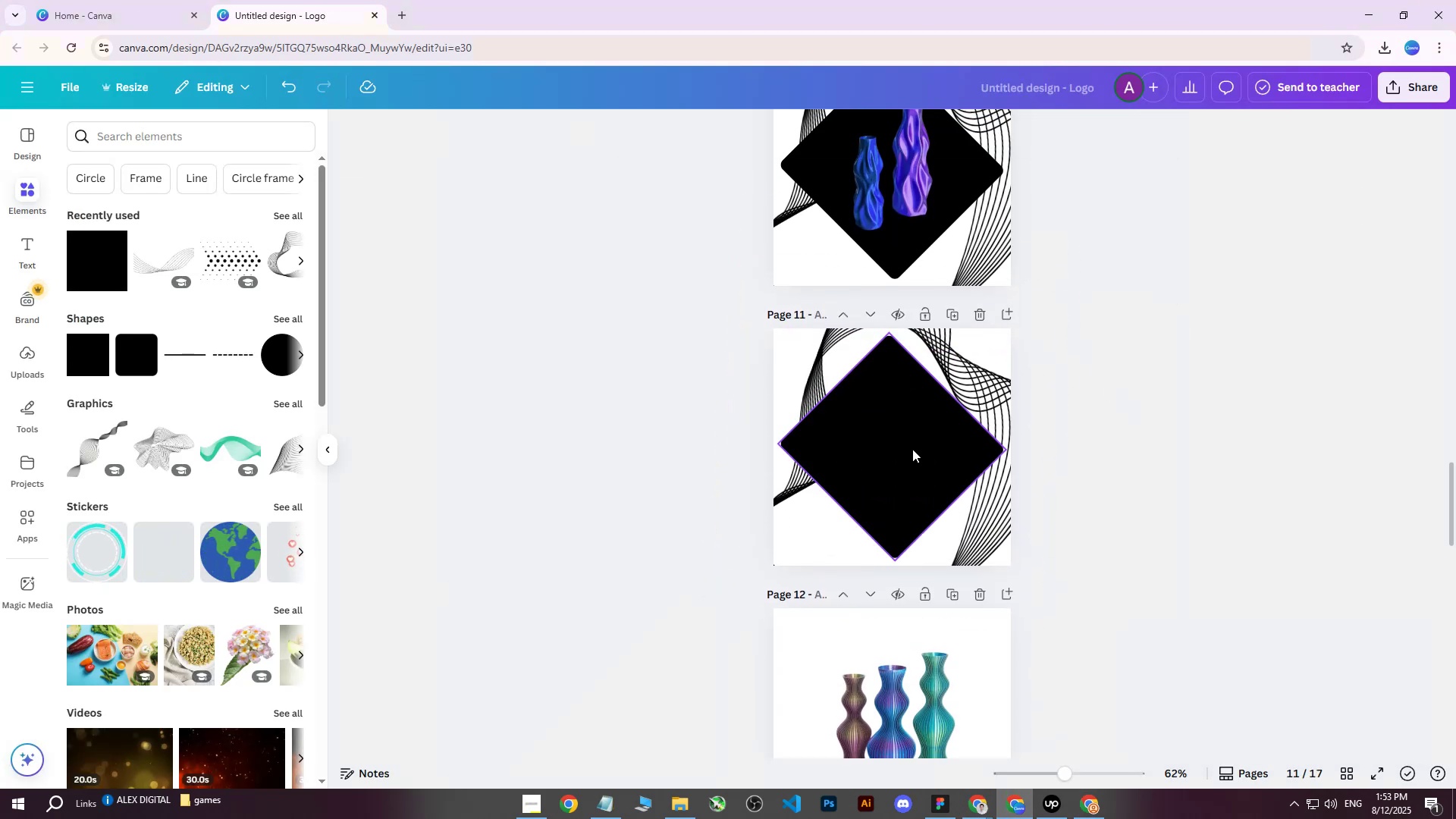 
scroll: coordinate [918, 488], scroll_direction: down, amount: 18.0
 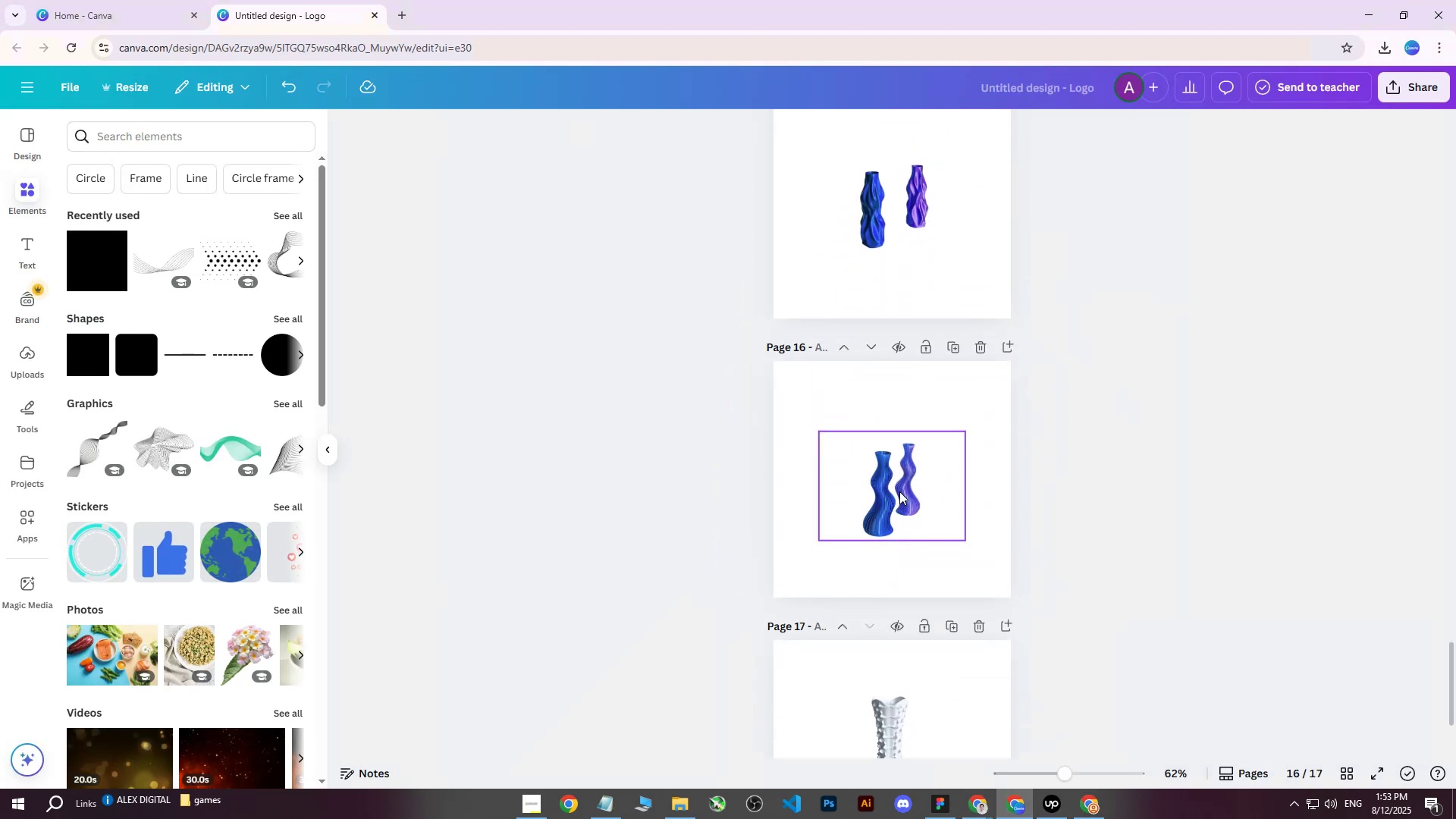 
left_click([899, 490])
 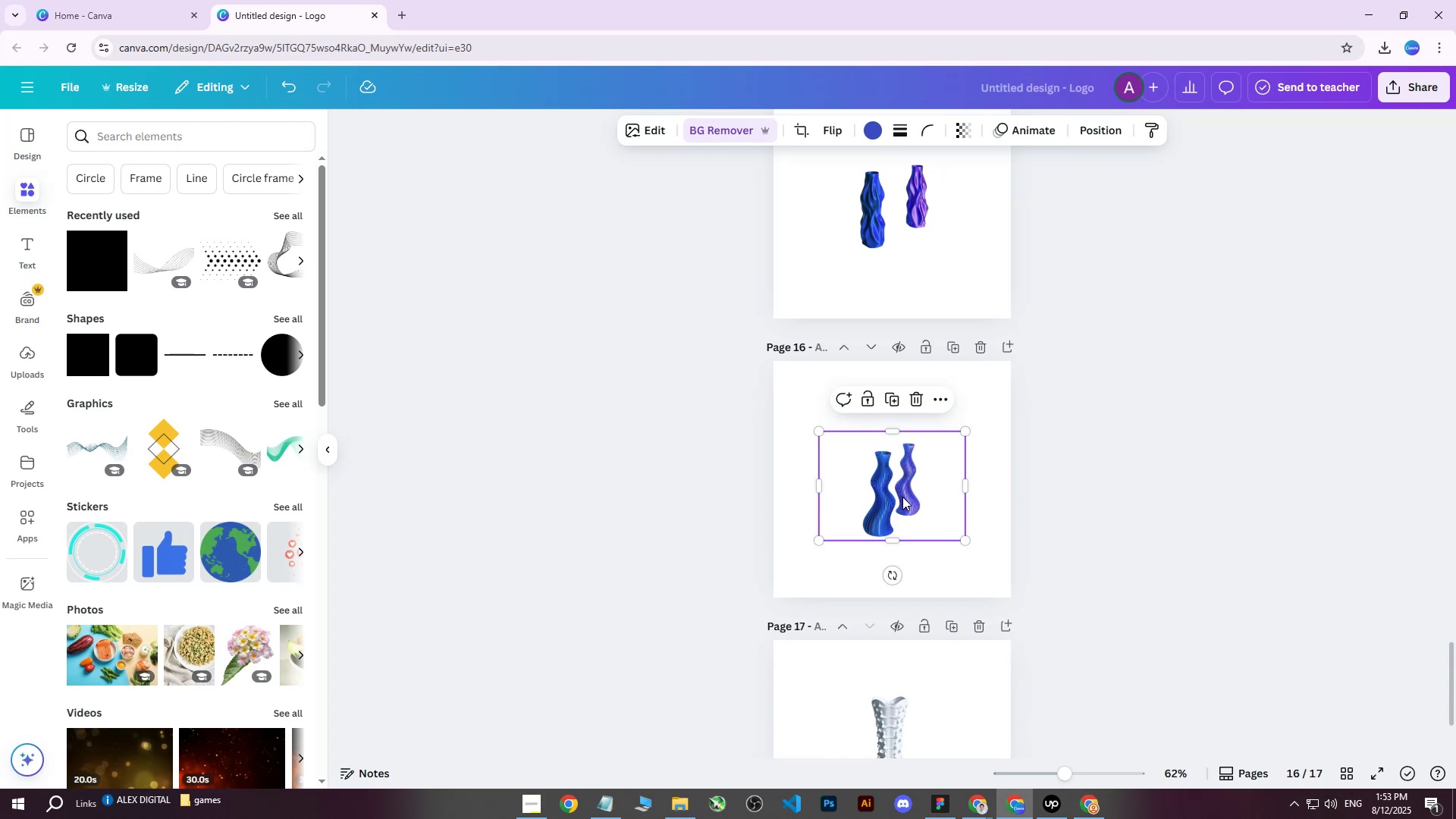 
hold_key(key=ControlLeft, duration=0.41)
 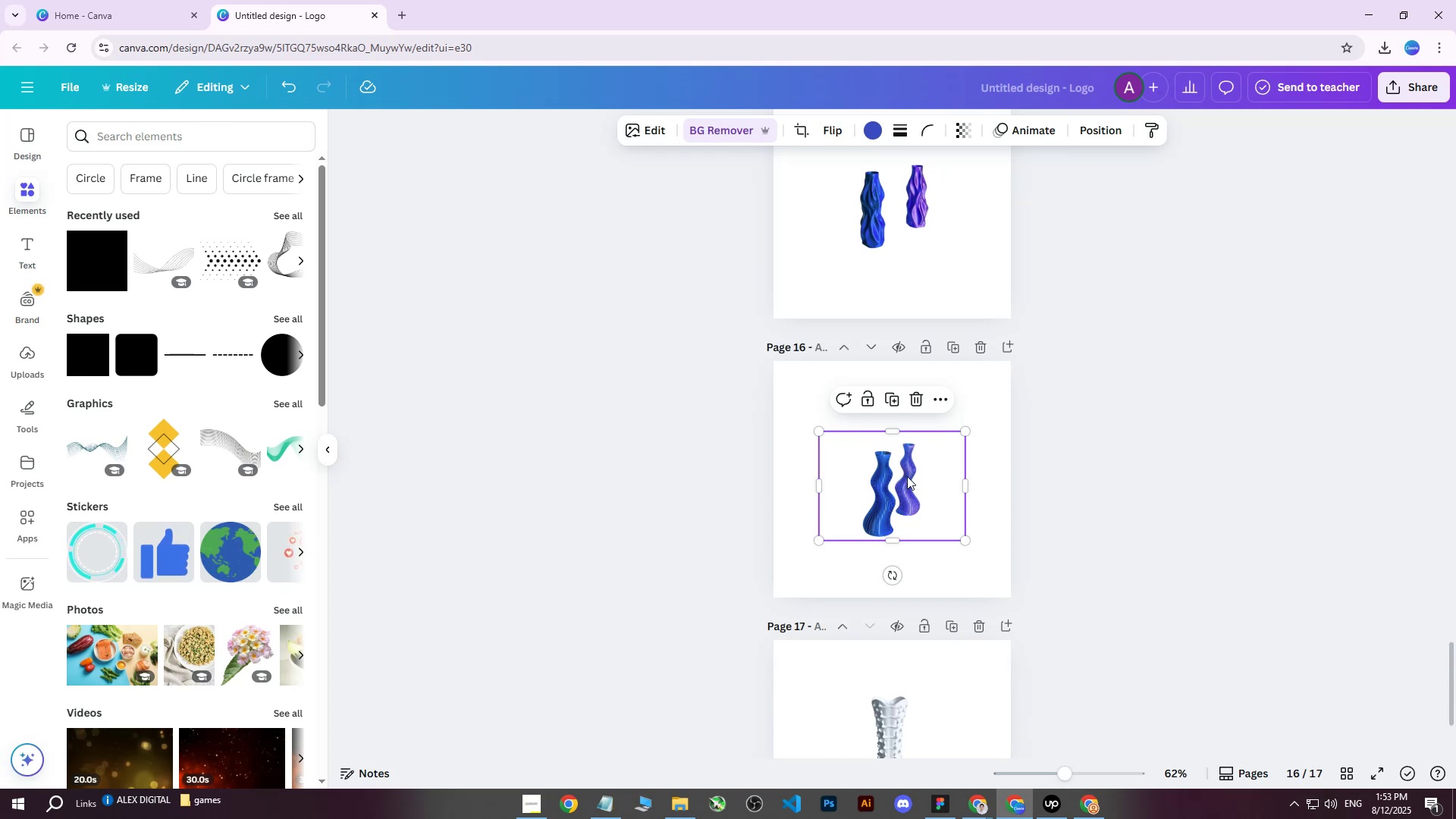 
scroll: coordinate [922, 448], scroll_direction: down, amount: 2.0
 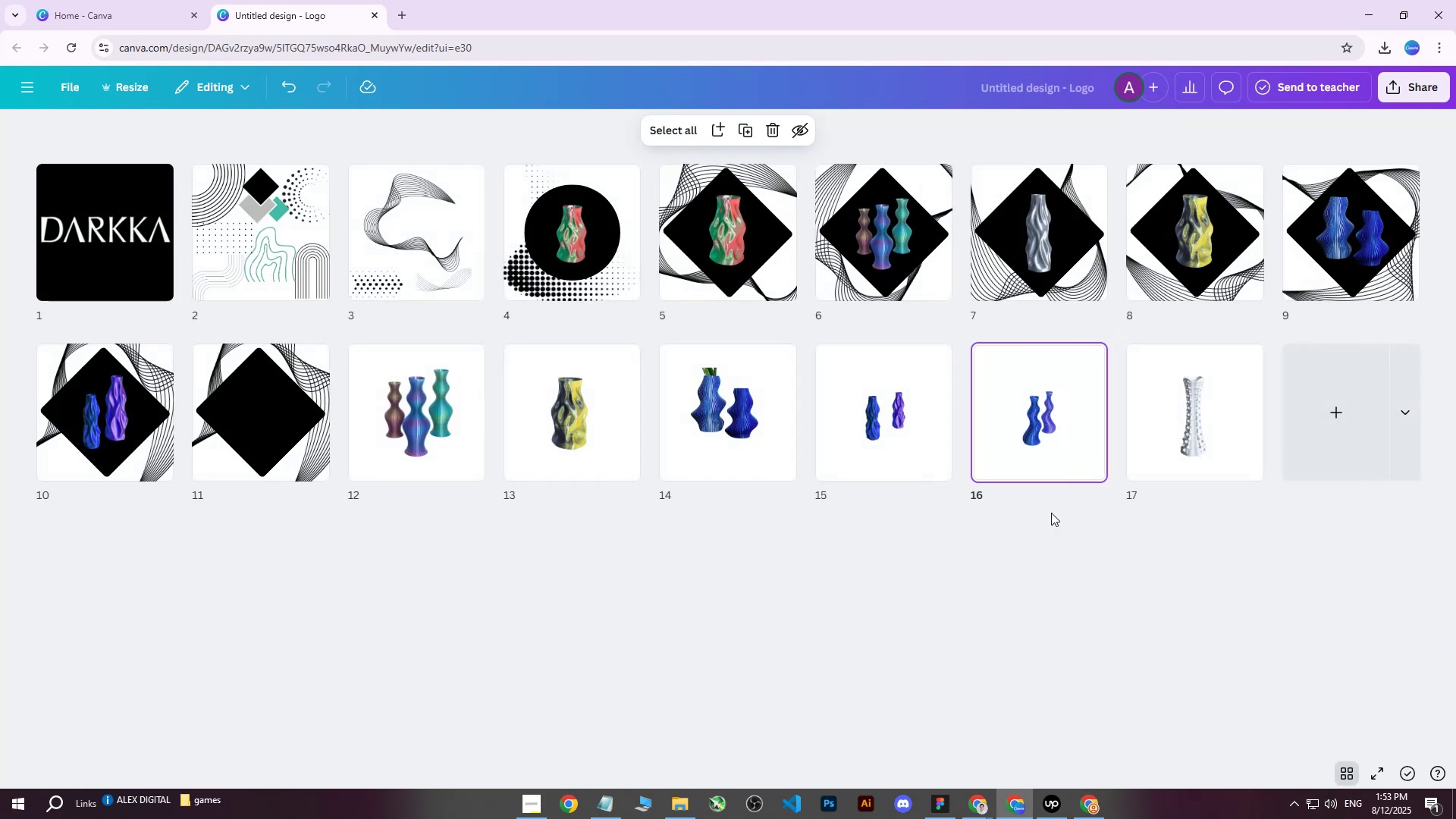 
left_click([1344, 774])
 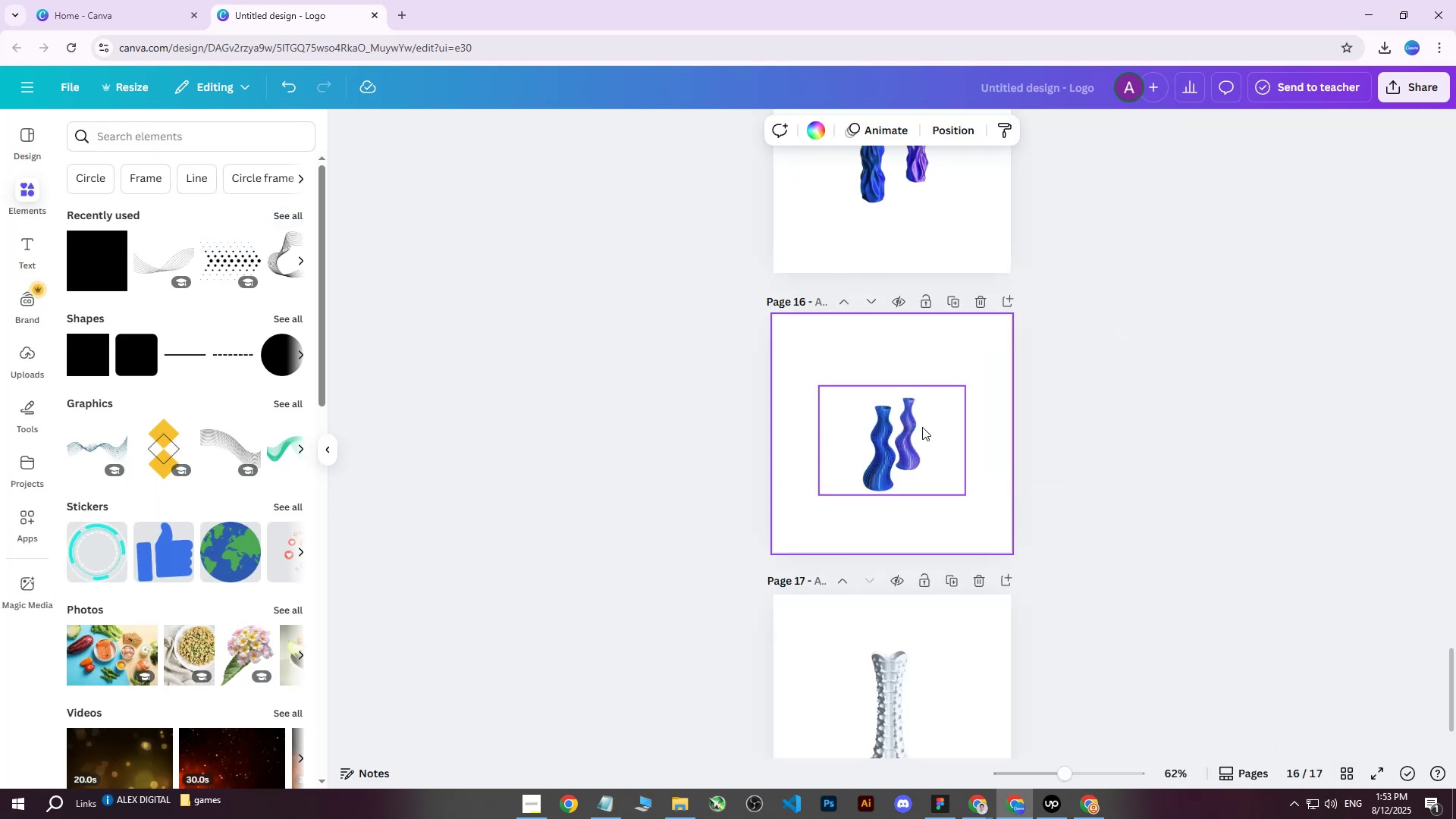 
left_click([900, 430])
 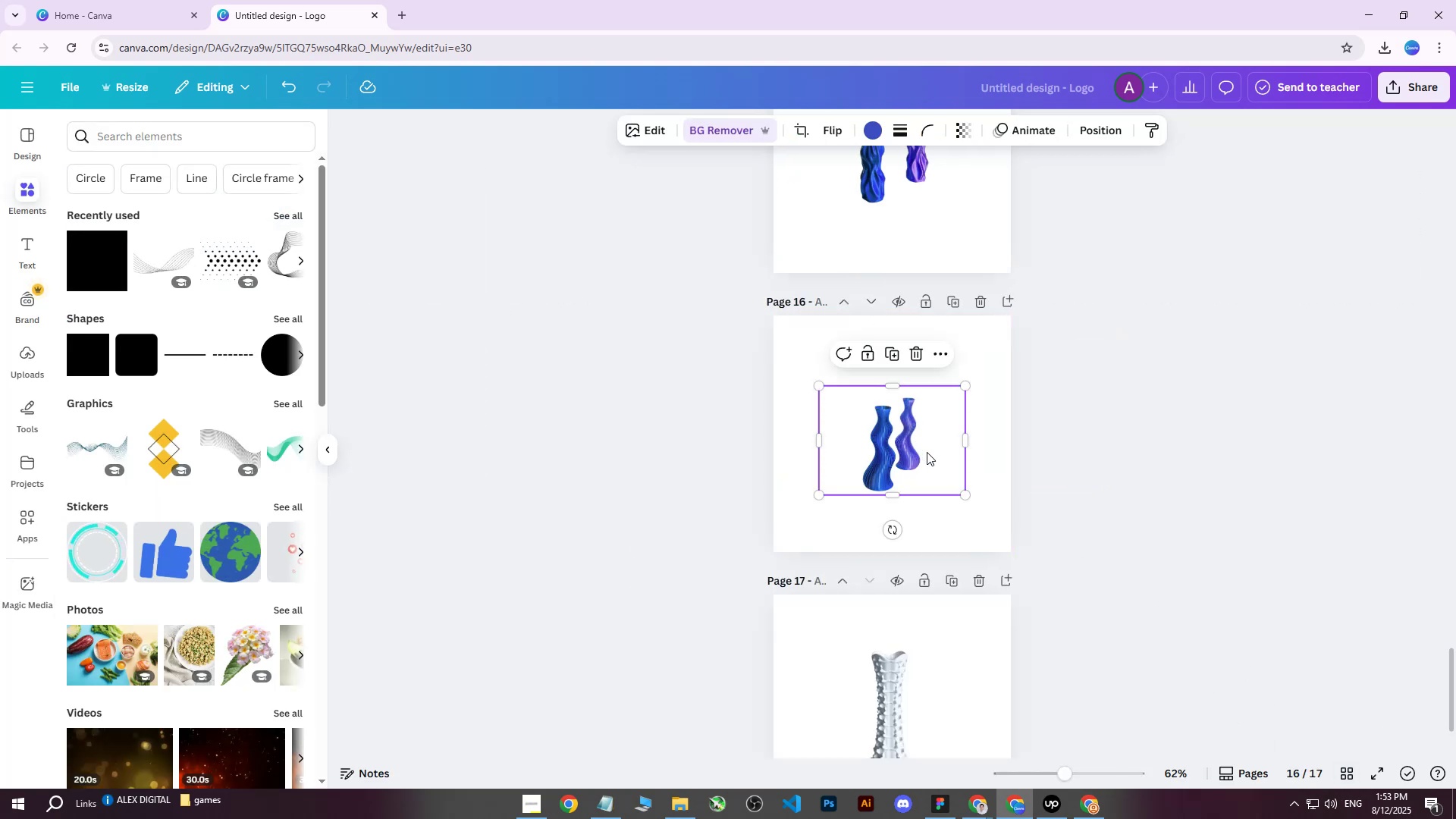 
key(Control+ControlLeft)
 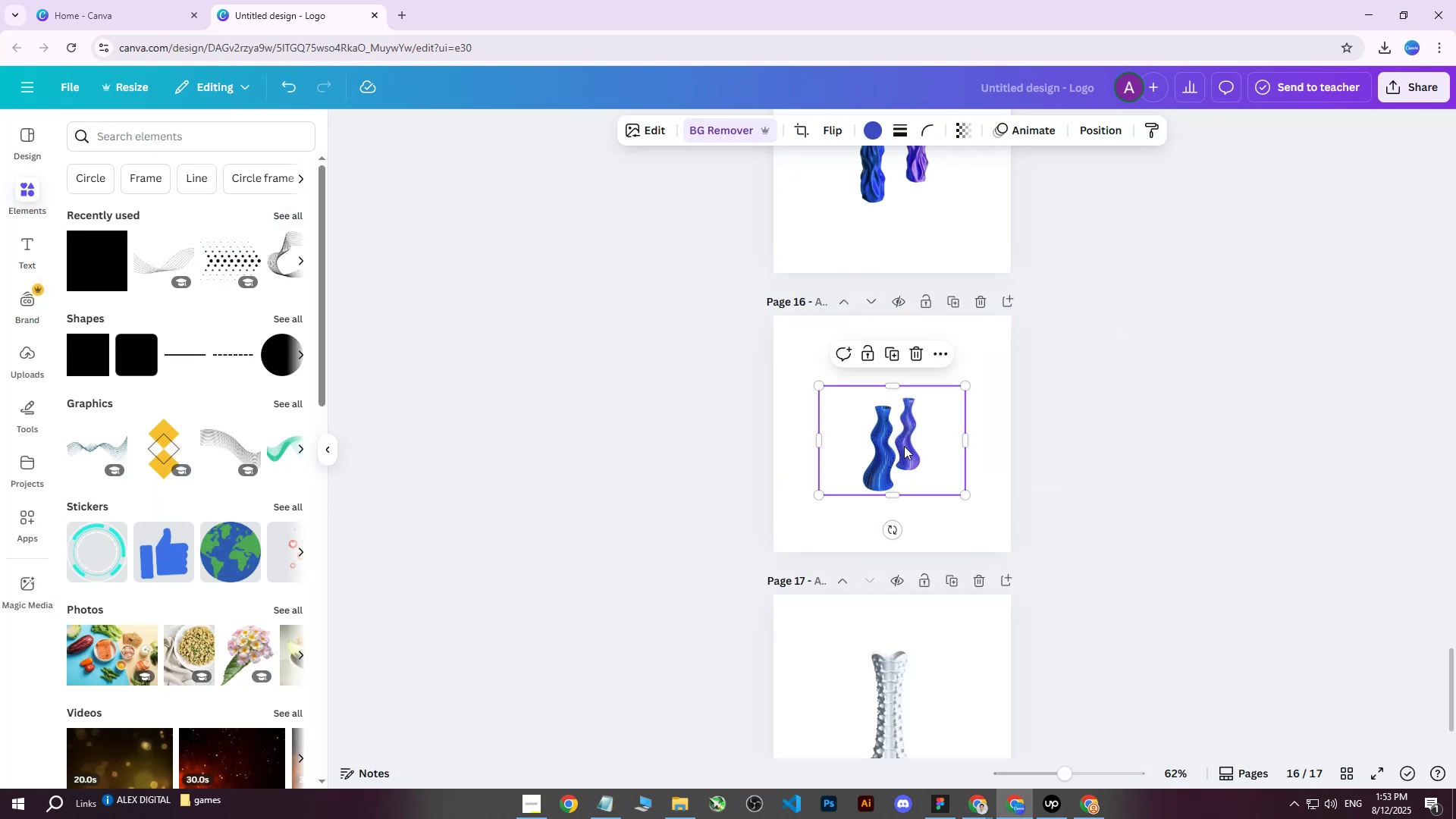 
key(Control+D)
 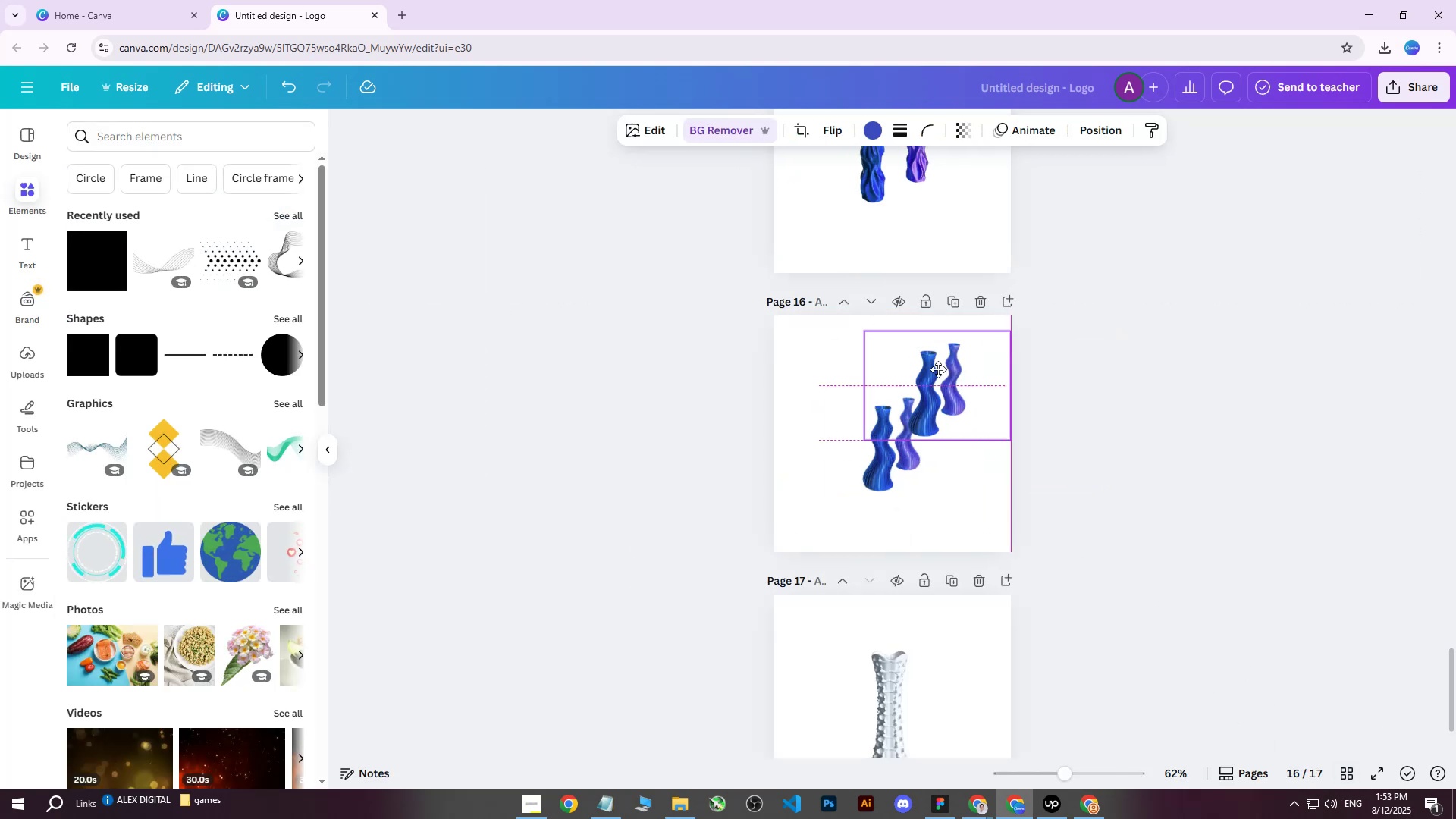 
scroll: coordinate [912, 337], scroll_direction: up, amount: 20.0
 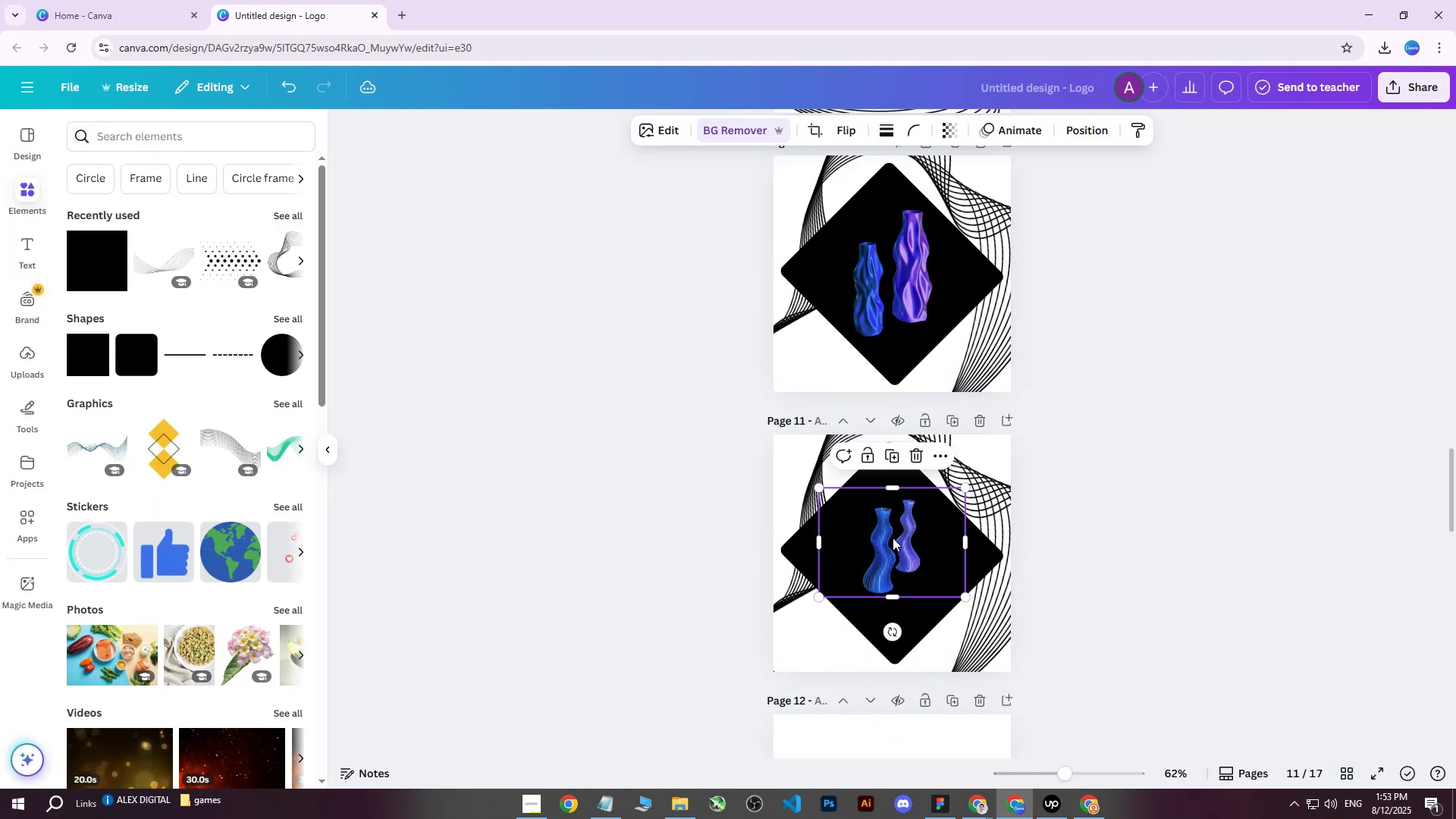 
hold_key(key=ControlLeft, duration=0.85)
scroll: coordinate [898, 562], scroll_direction: up, amount: 3.0
 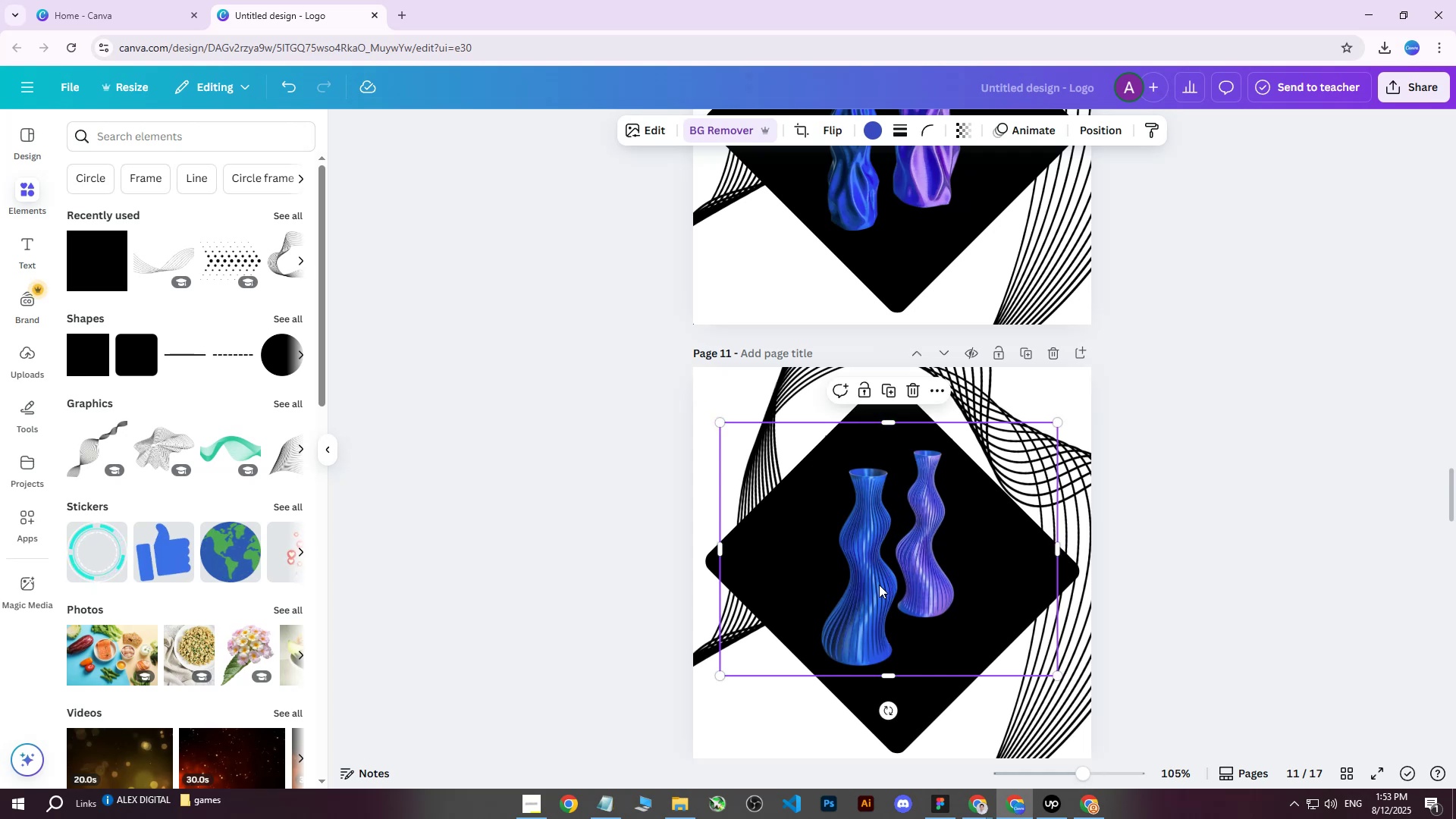 
wait(15.41)
 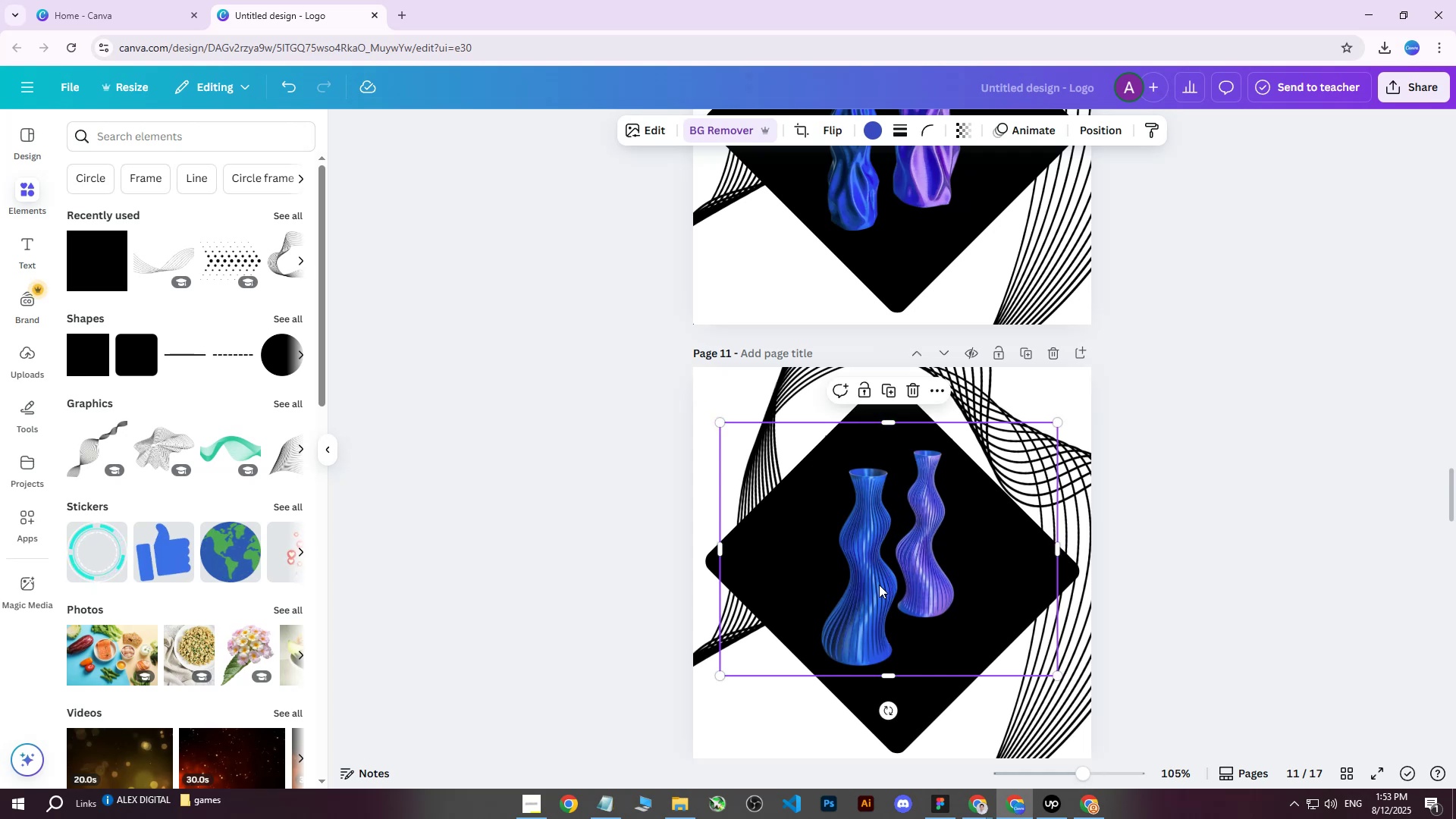 
left_click([1430, 87])
 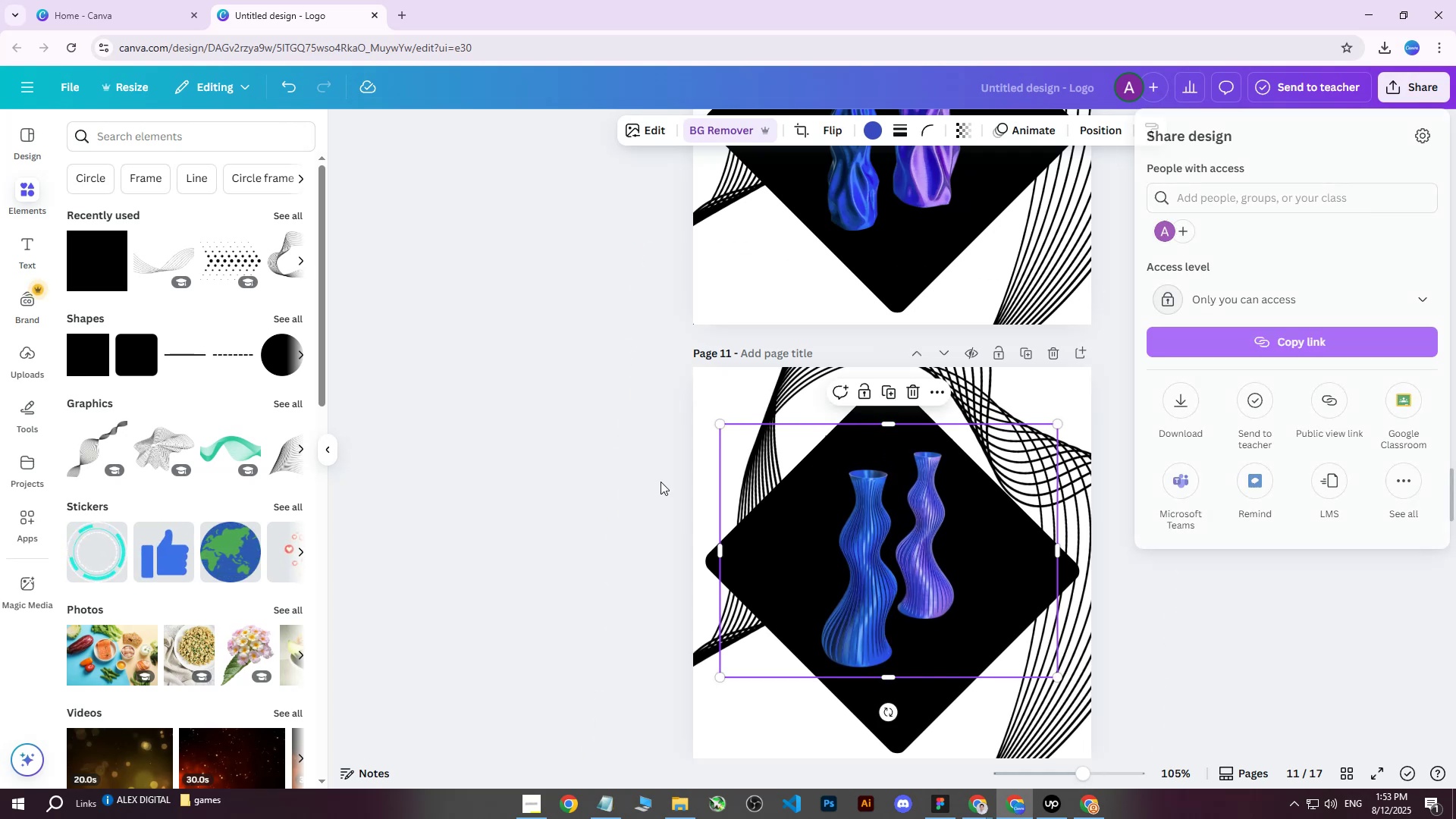 
double_click([710, 601])
 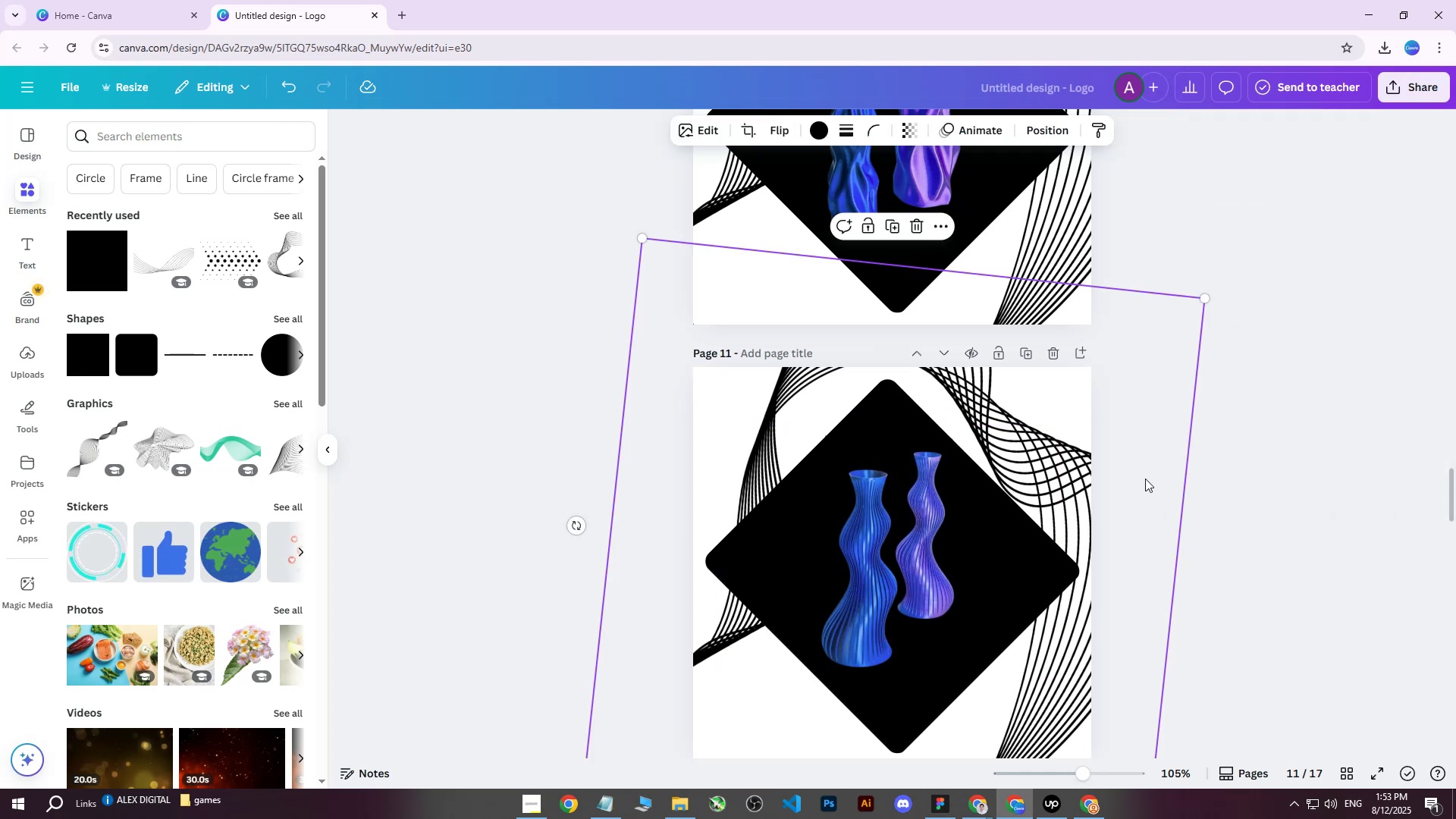 
scroll: coordinate [1155, 451], scroll_direction: down, amount: 2.0
 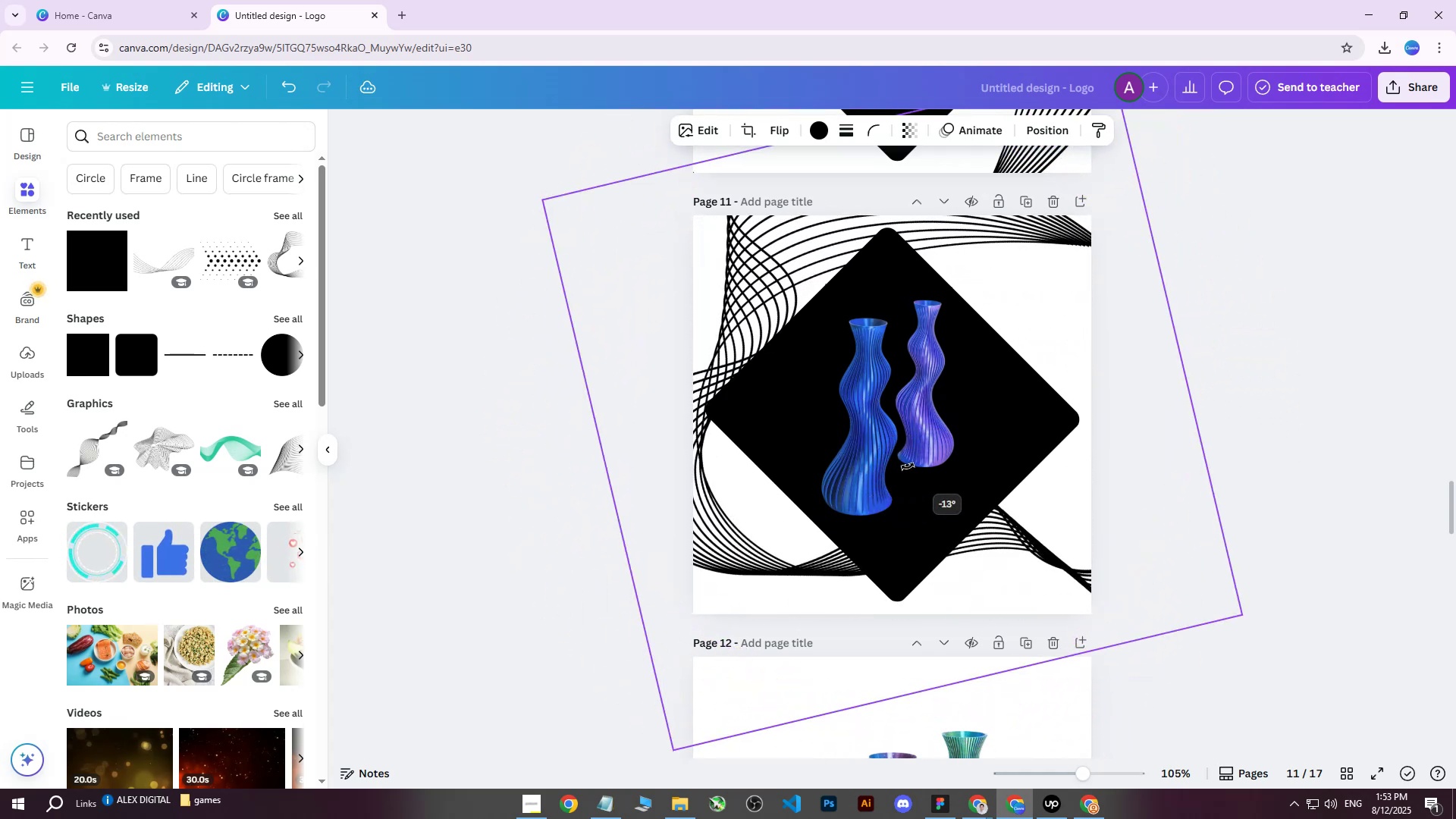 
wait(6.22)
 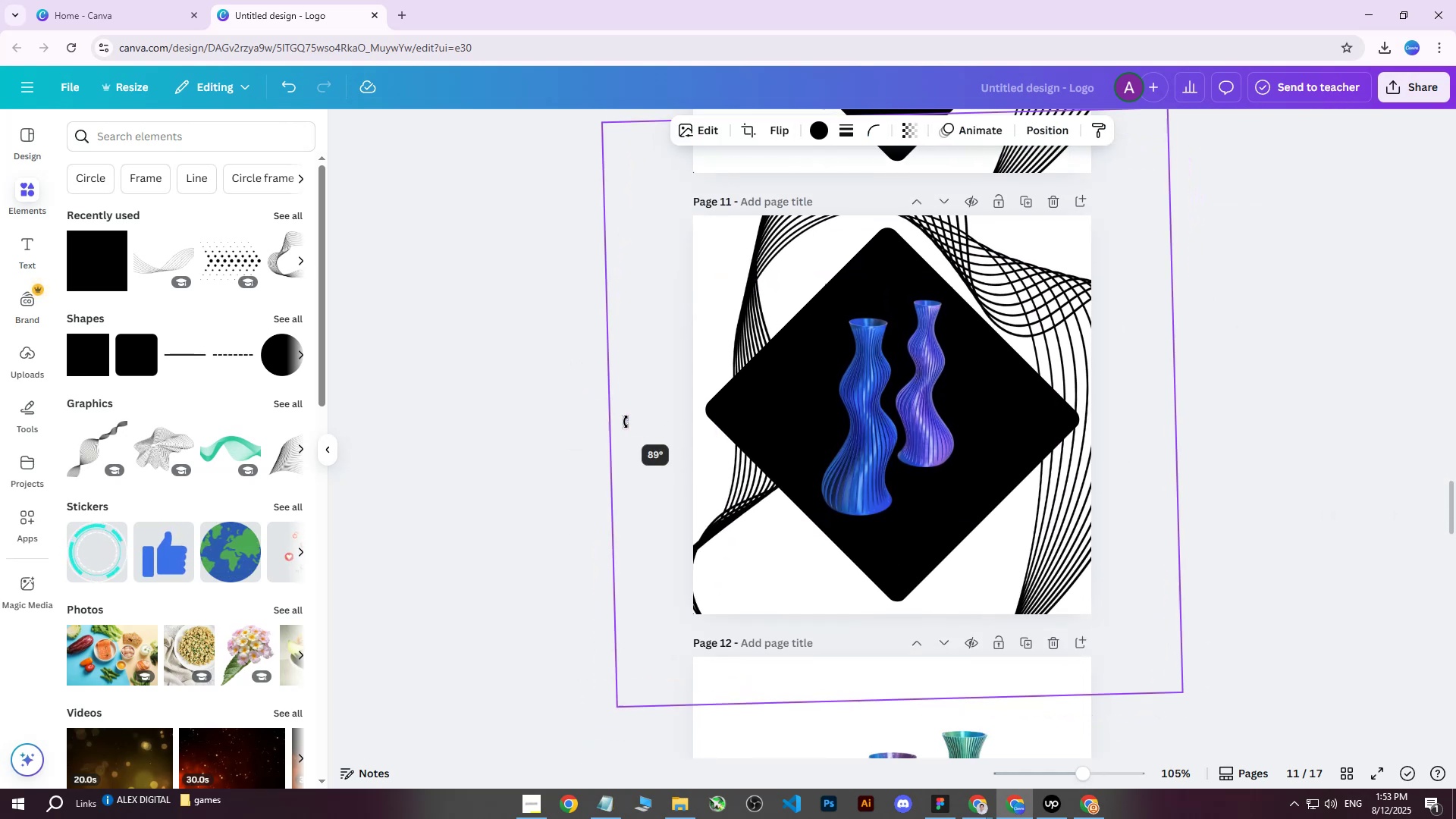 
scroll: coordinate [1267, 349], scroll_direction: up, amount: 5.0
 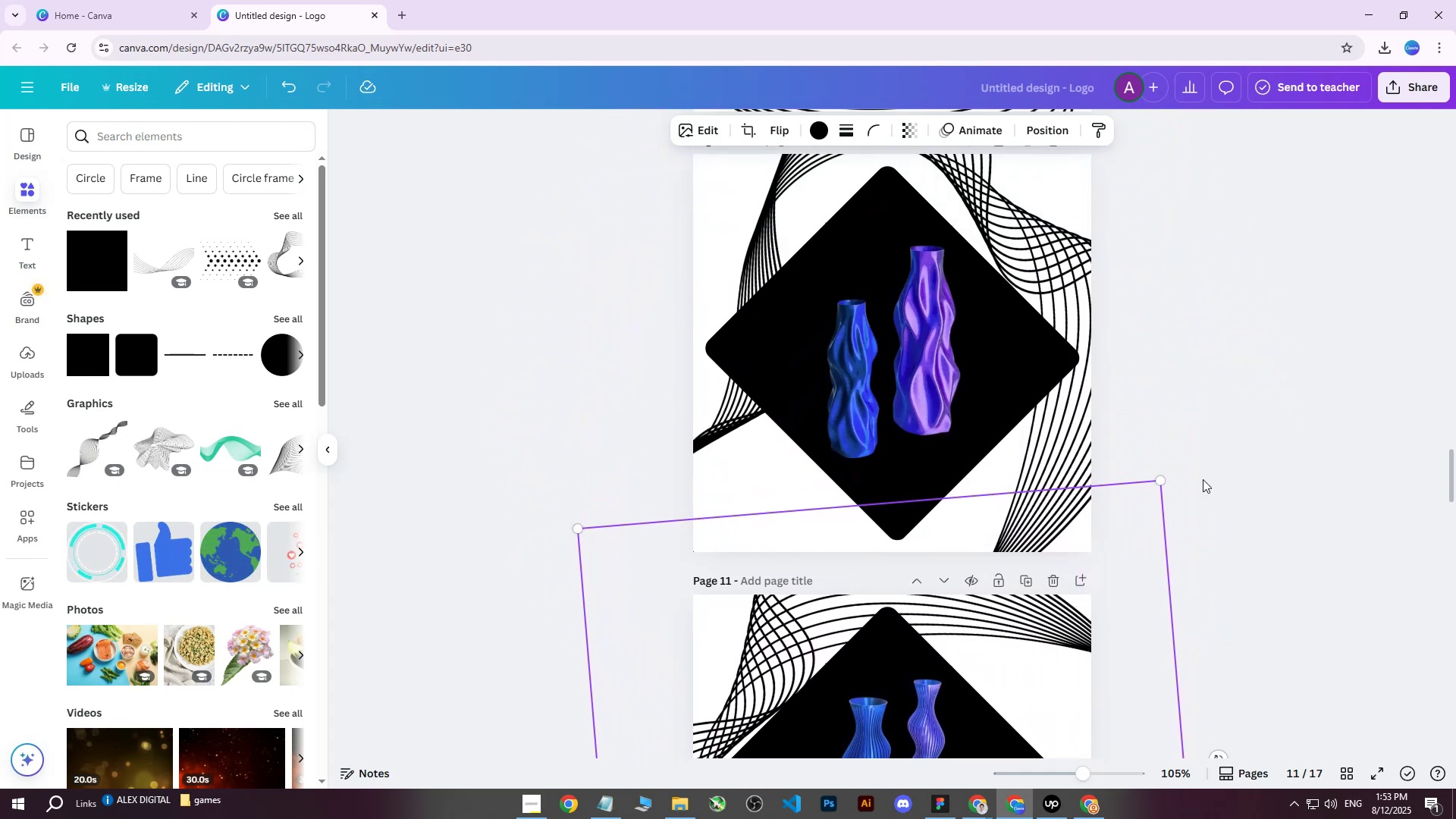 
mouse_move([1317, 746])
 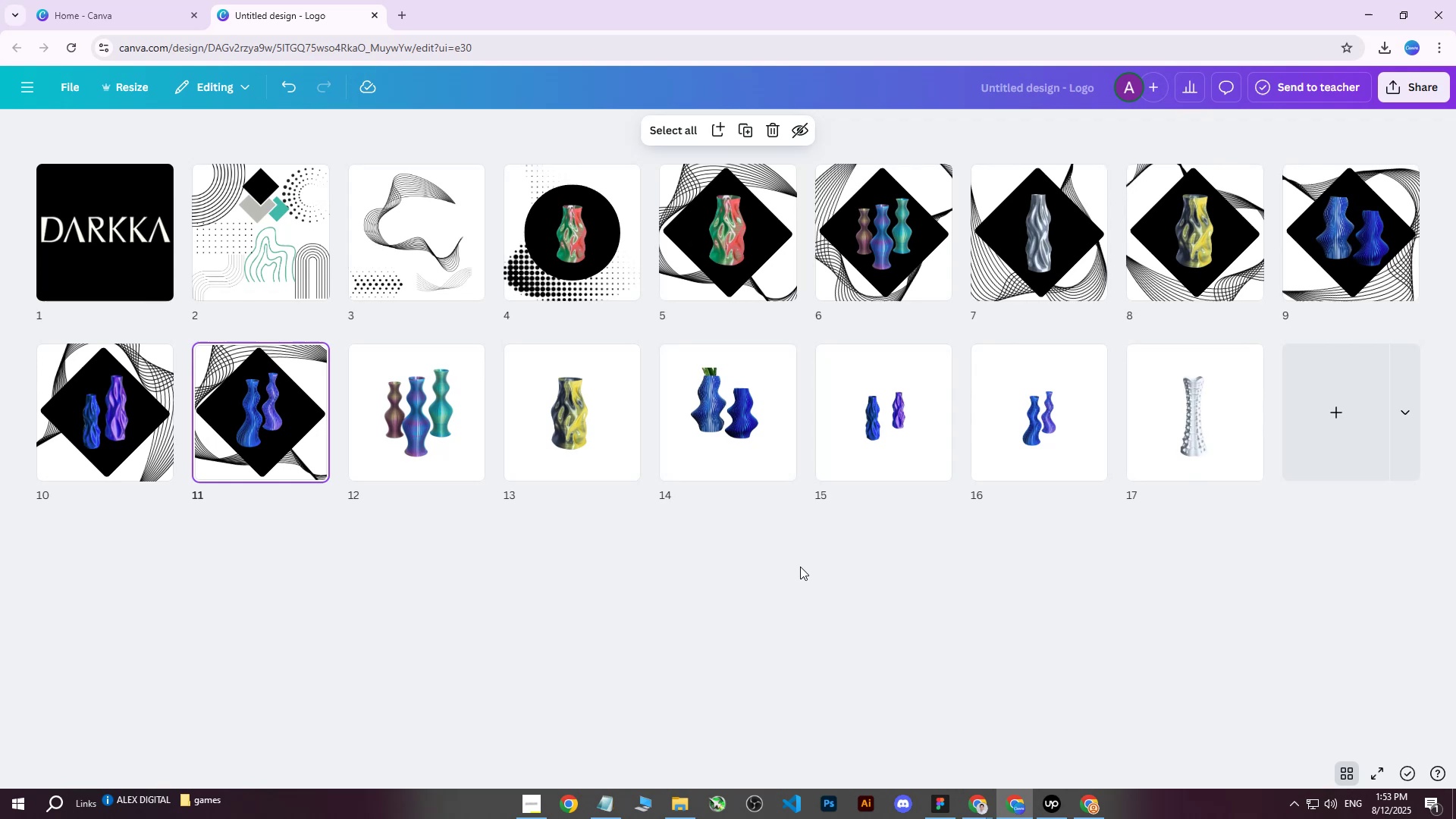 
left_click([1347, 771])
 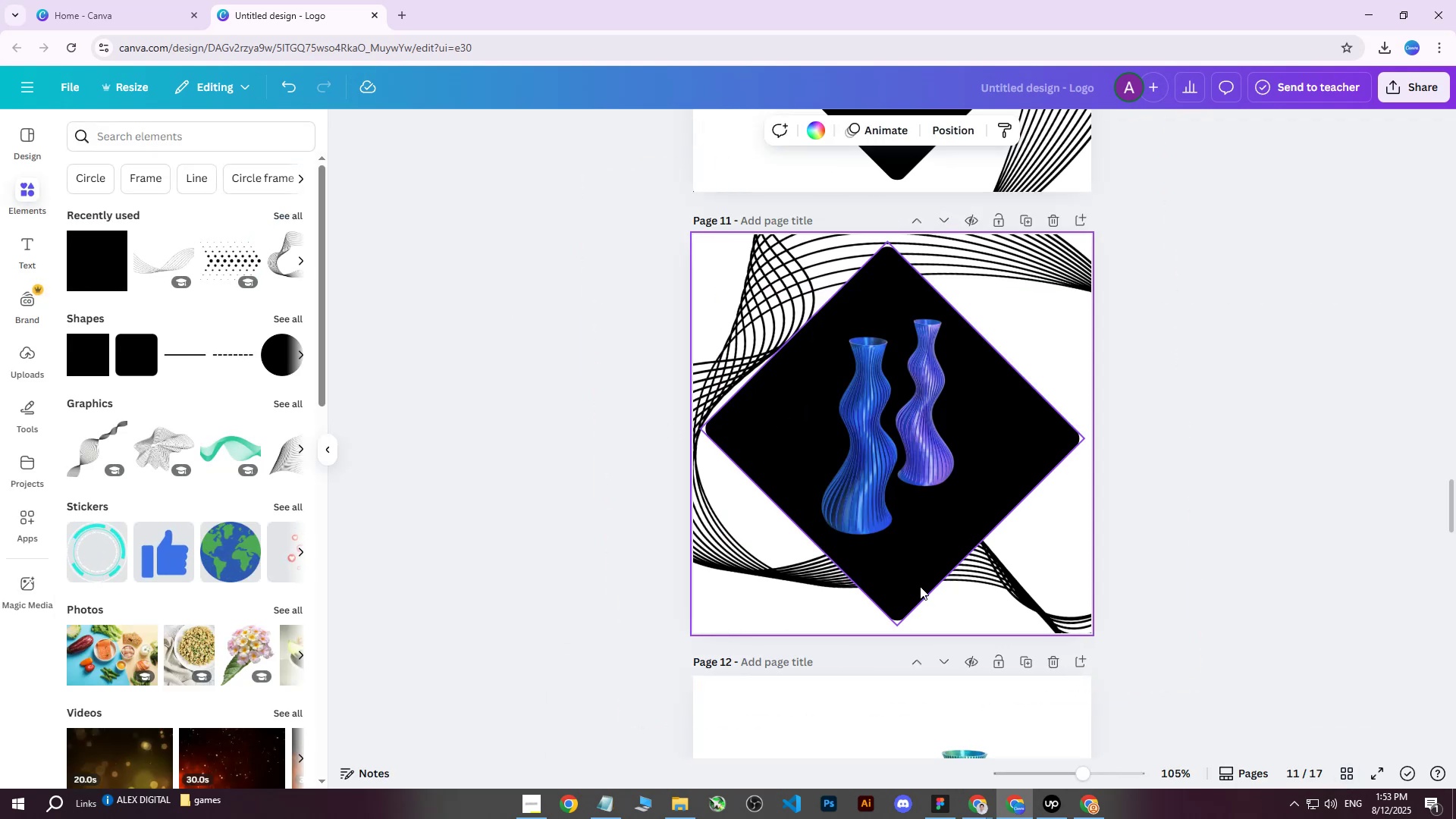 
double_click([1027, 592])
 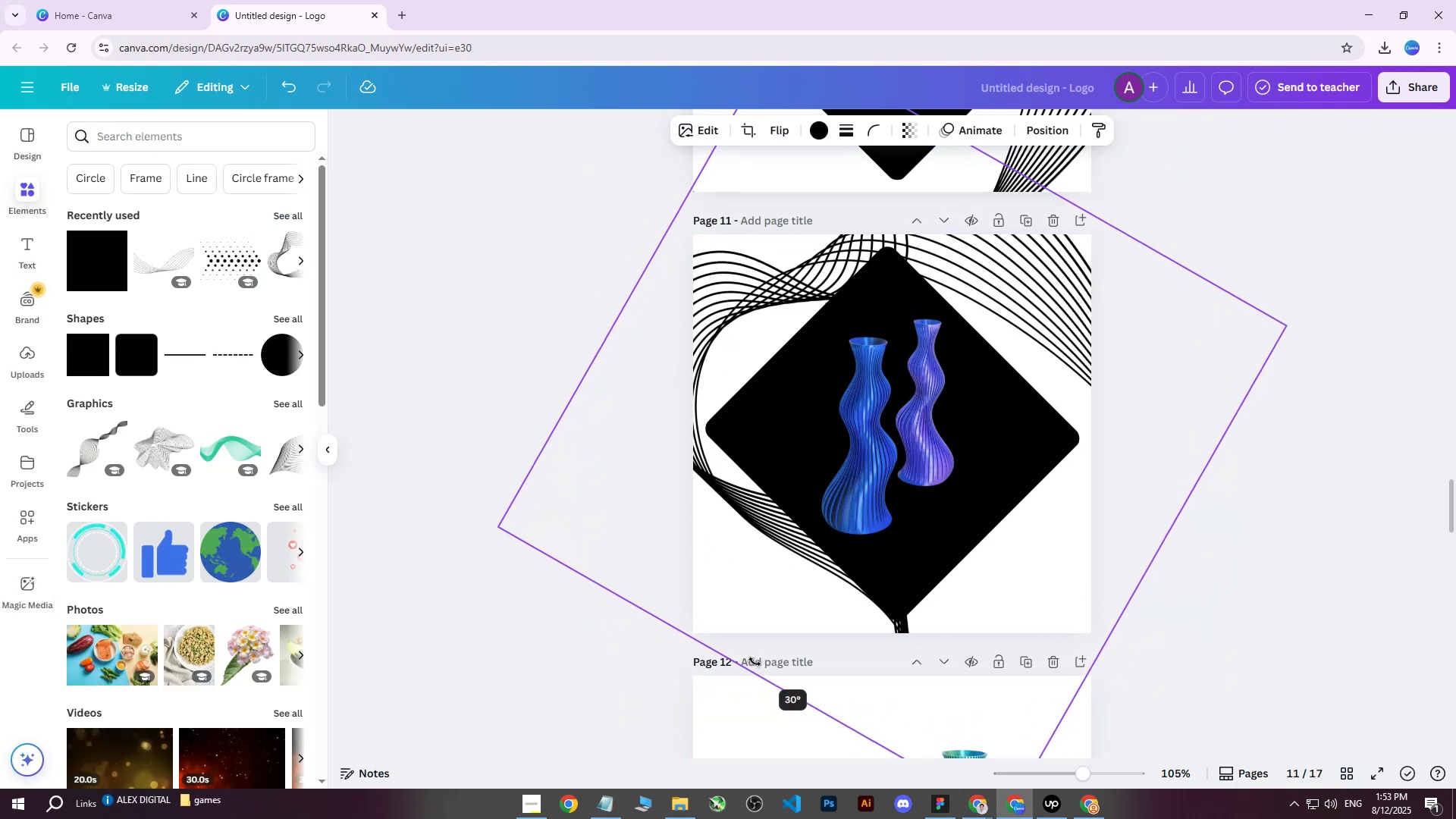 
wait(5.8)
 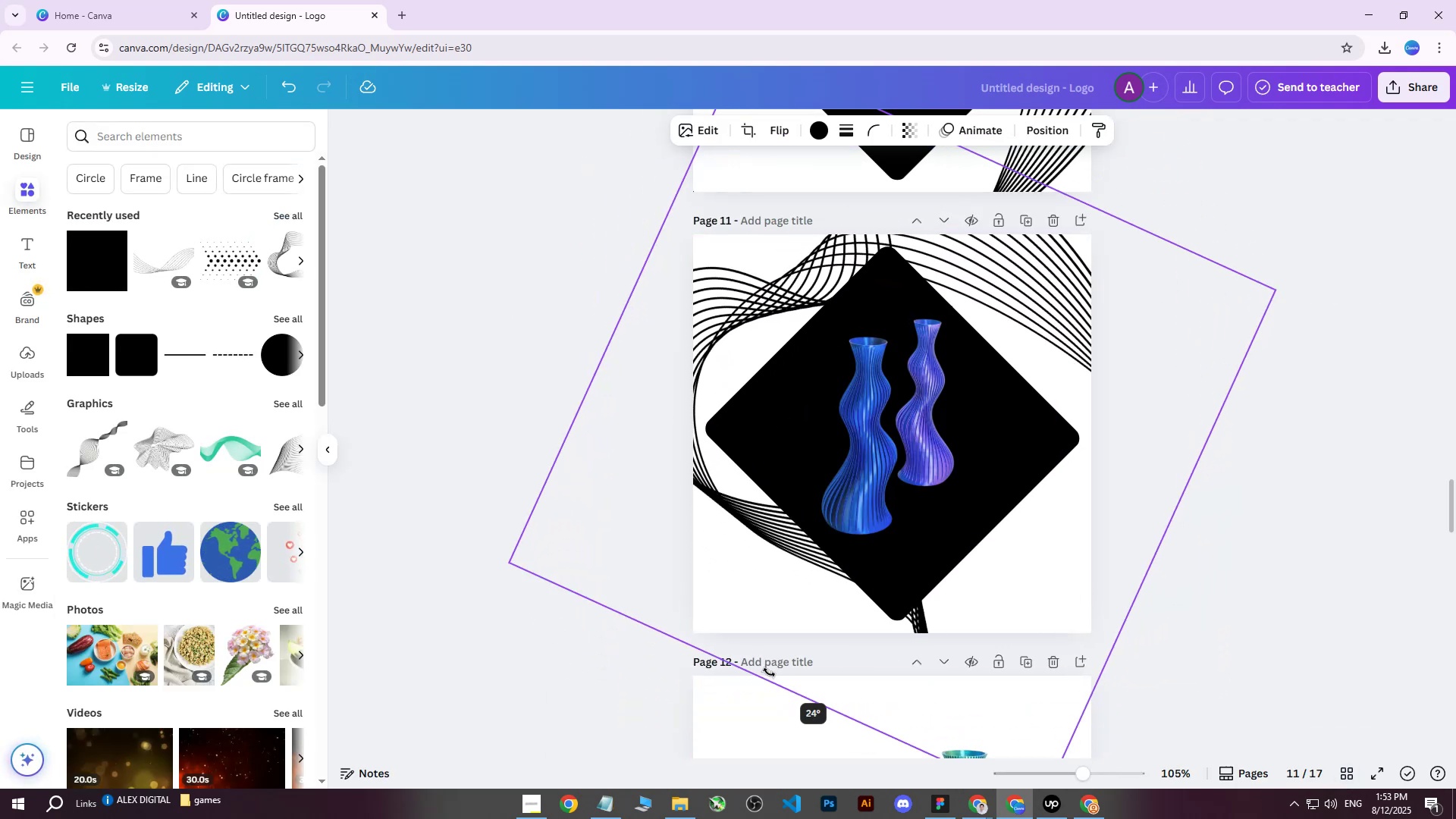 
key(Control+Z)
 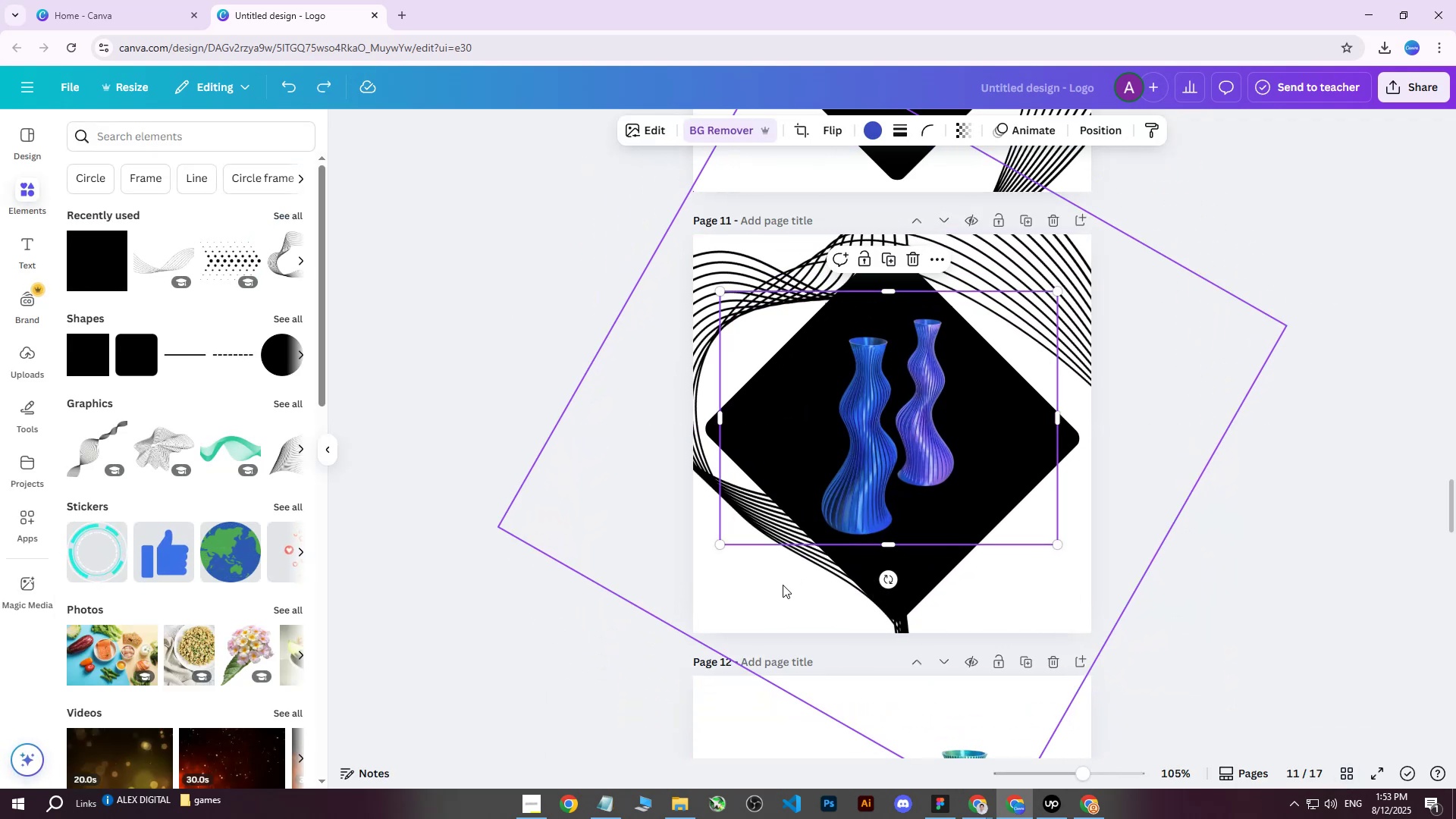 
left_click([783, 585])
 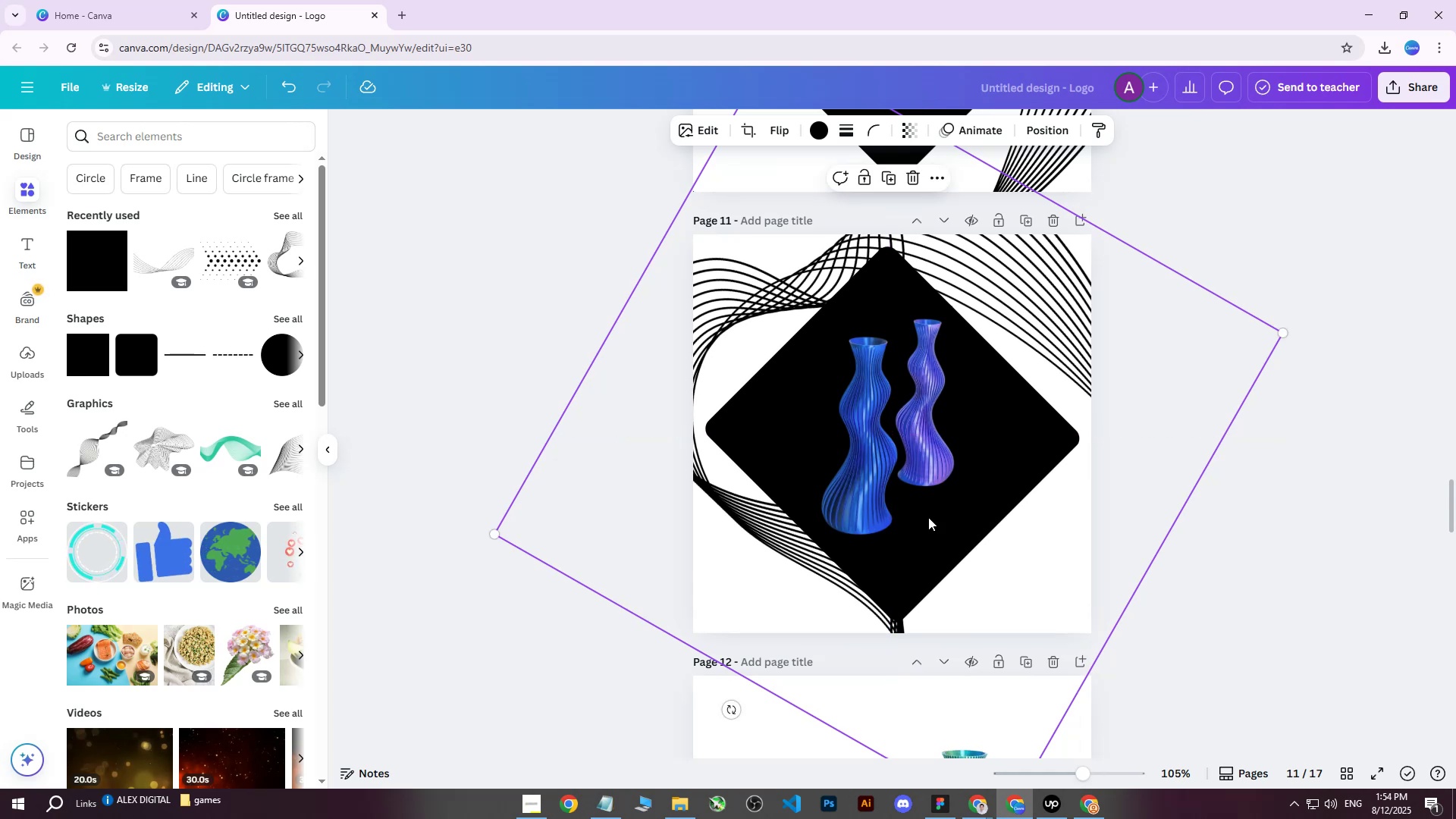 
left_click([1395, 98])
 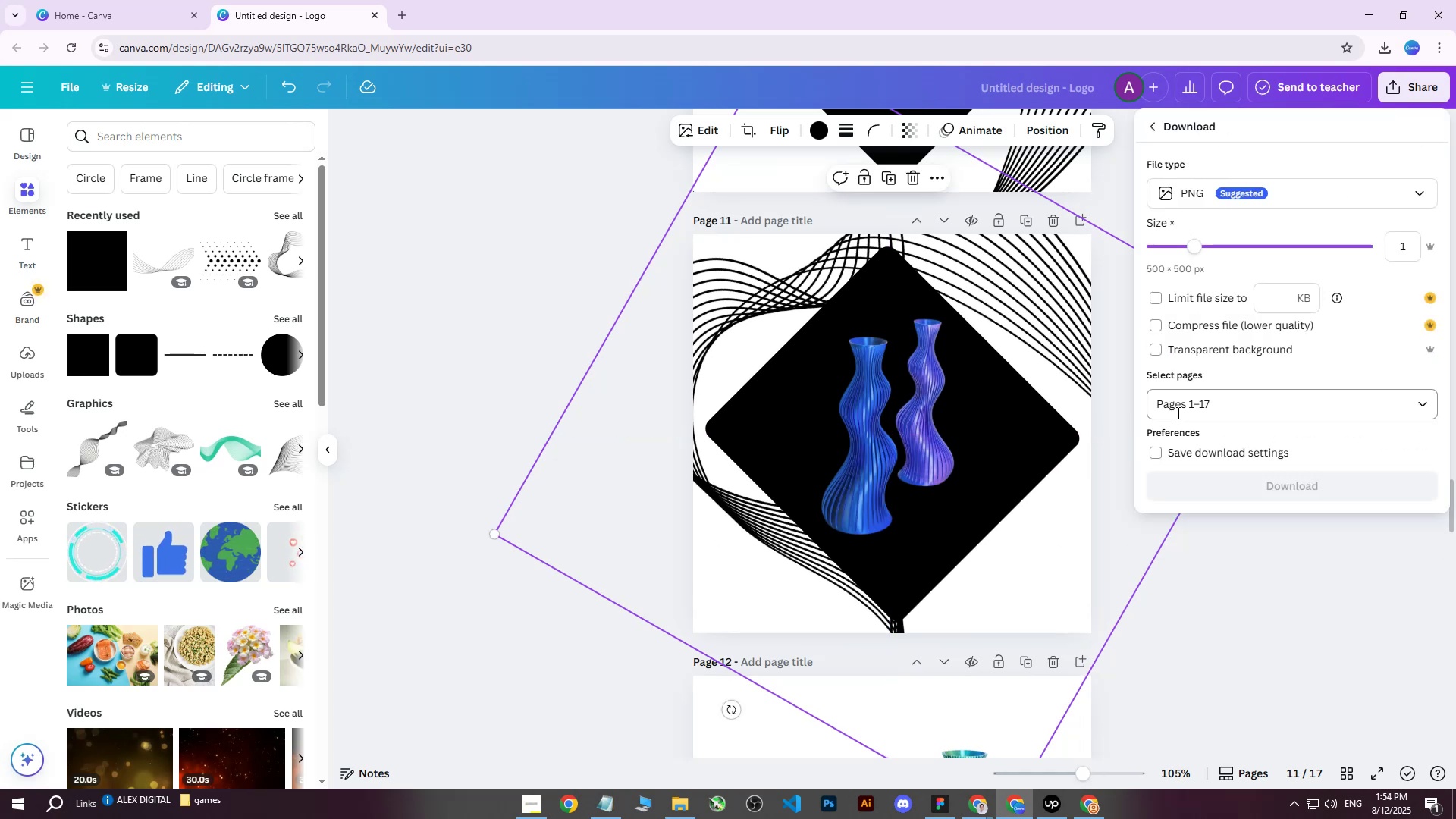 
double_click([1177, 441])
 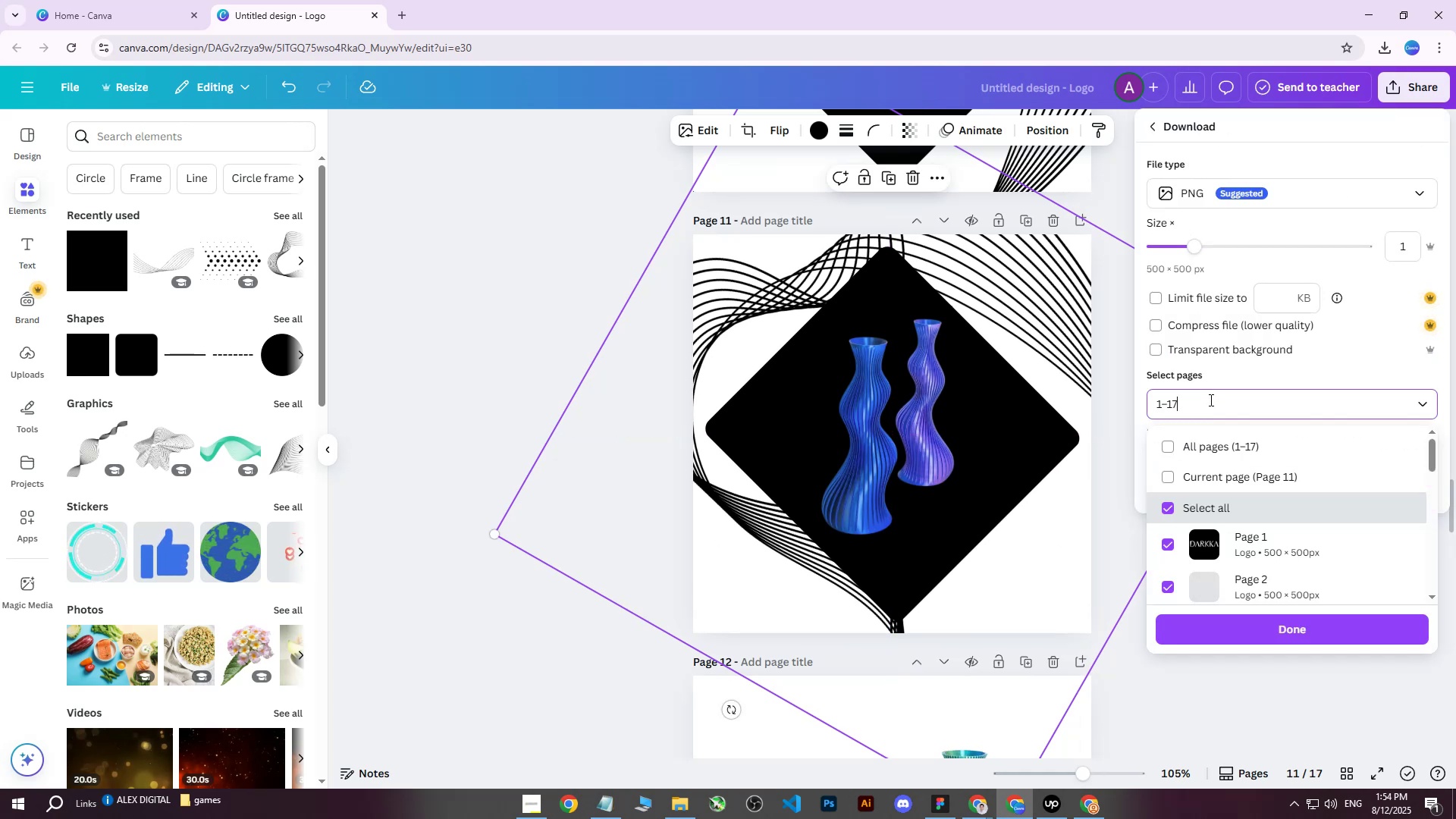 
triple_click([1187, 449])
 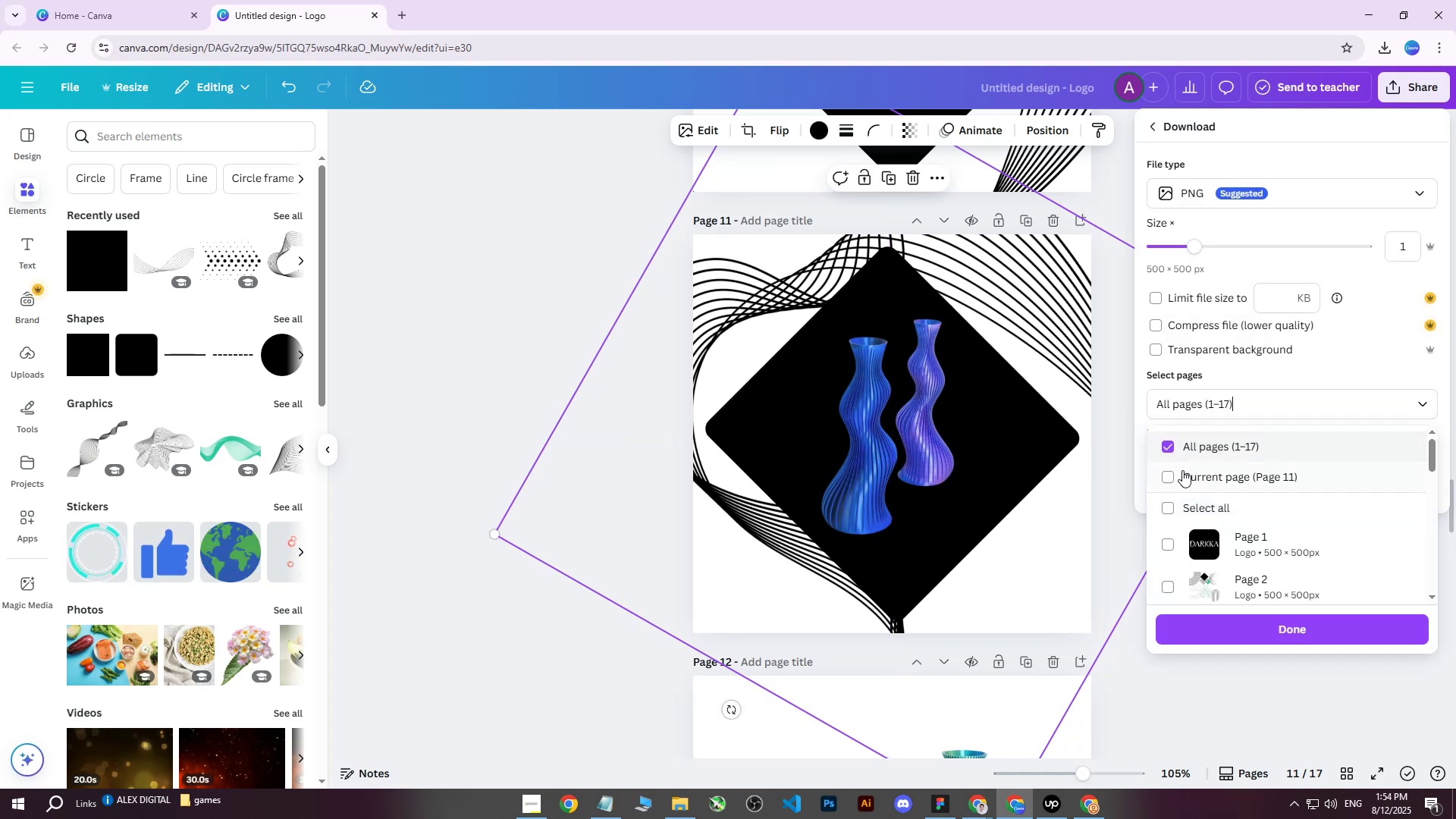 
triple_click([1182, 472])
 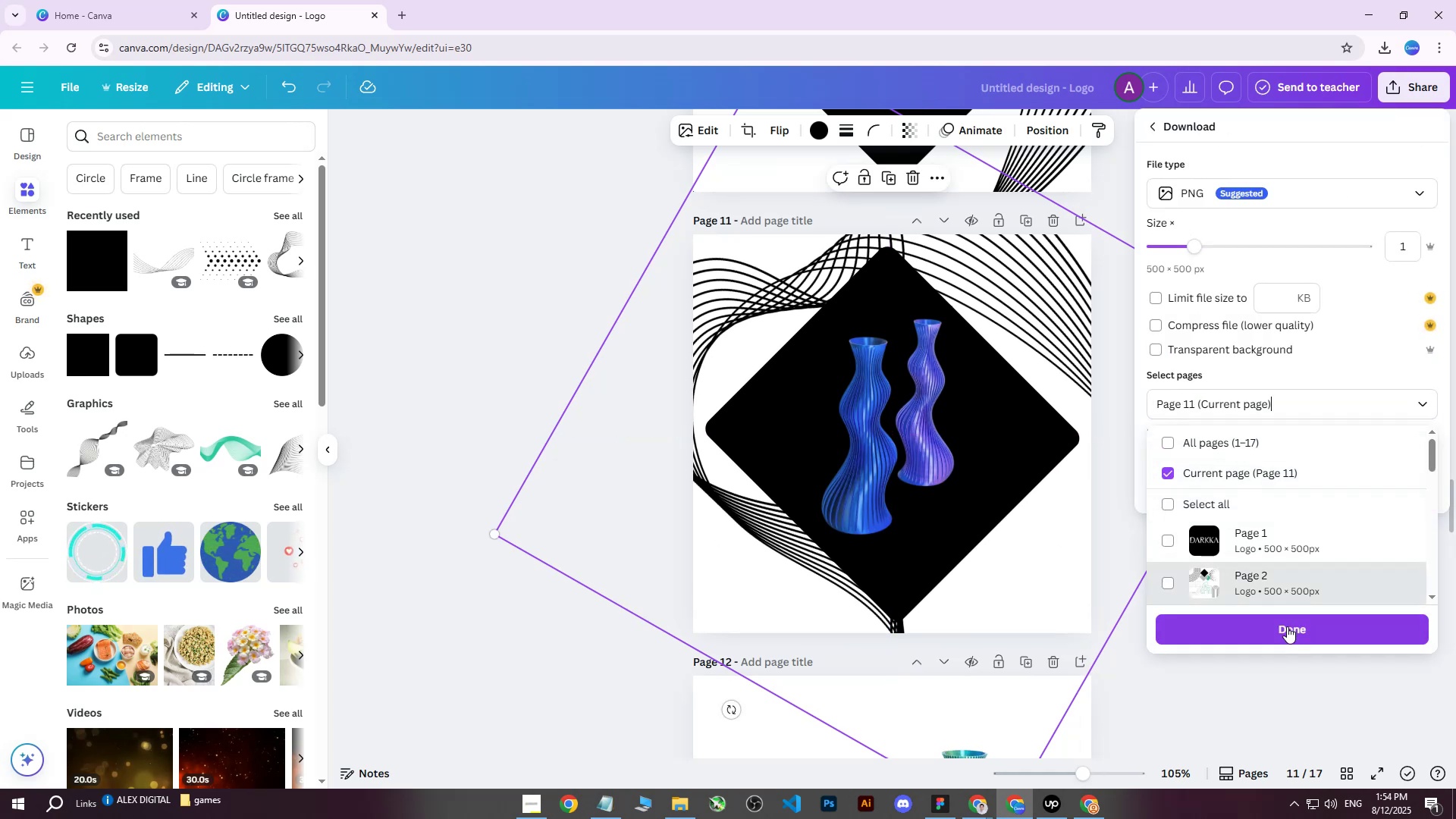 
left_click([1287, 626])
 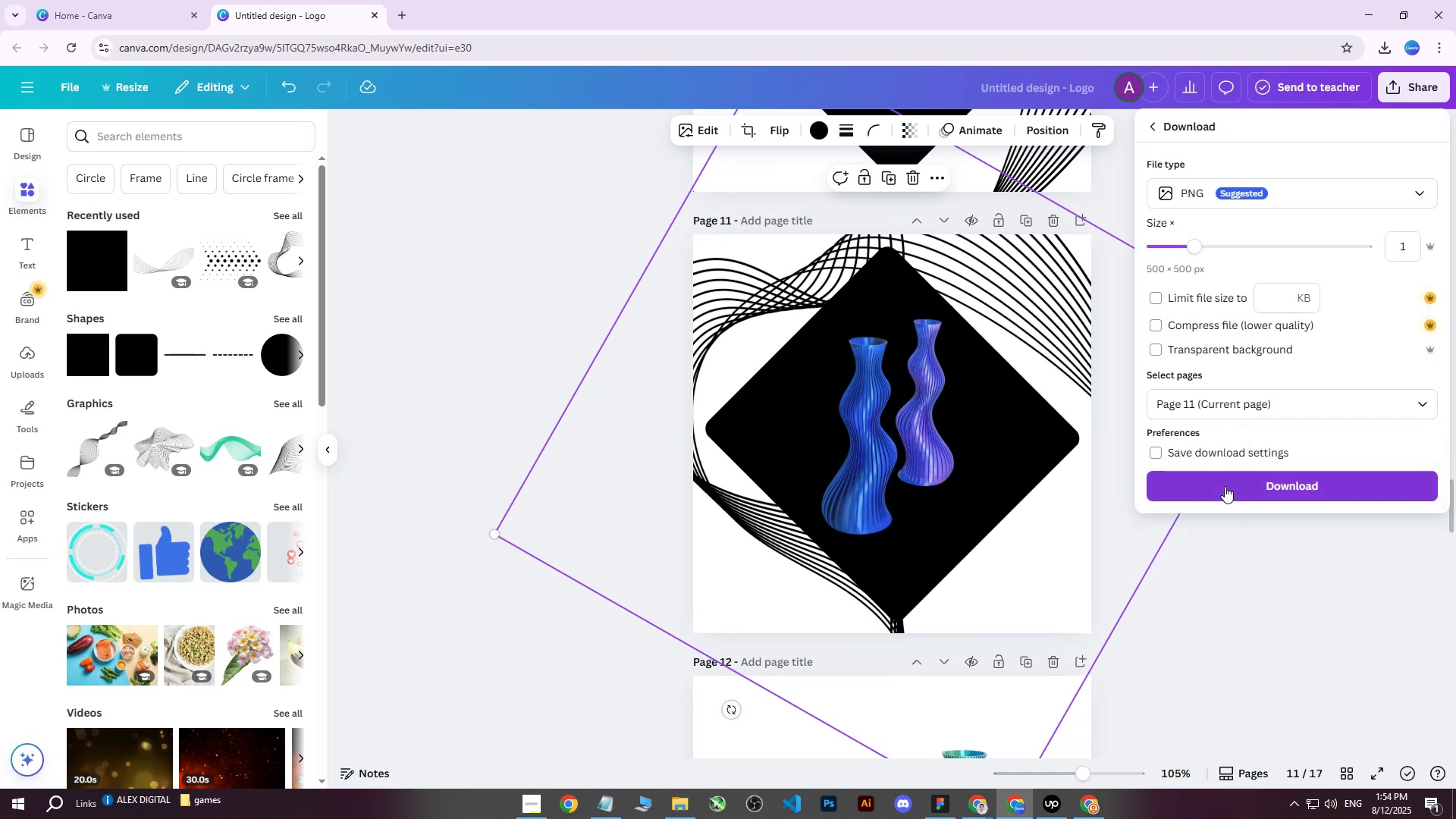 
left_click([1225, 486])
 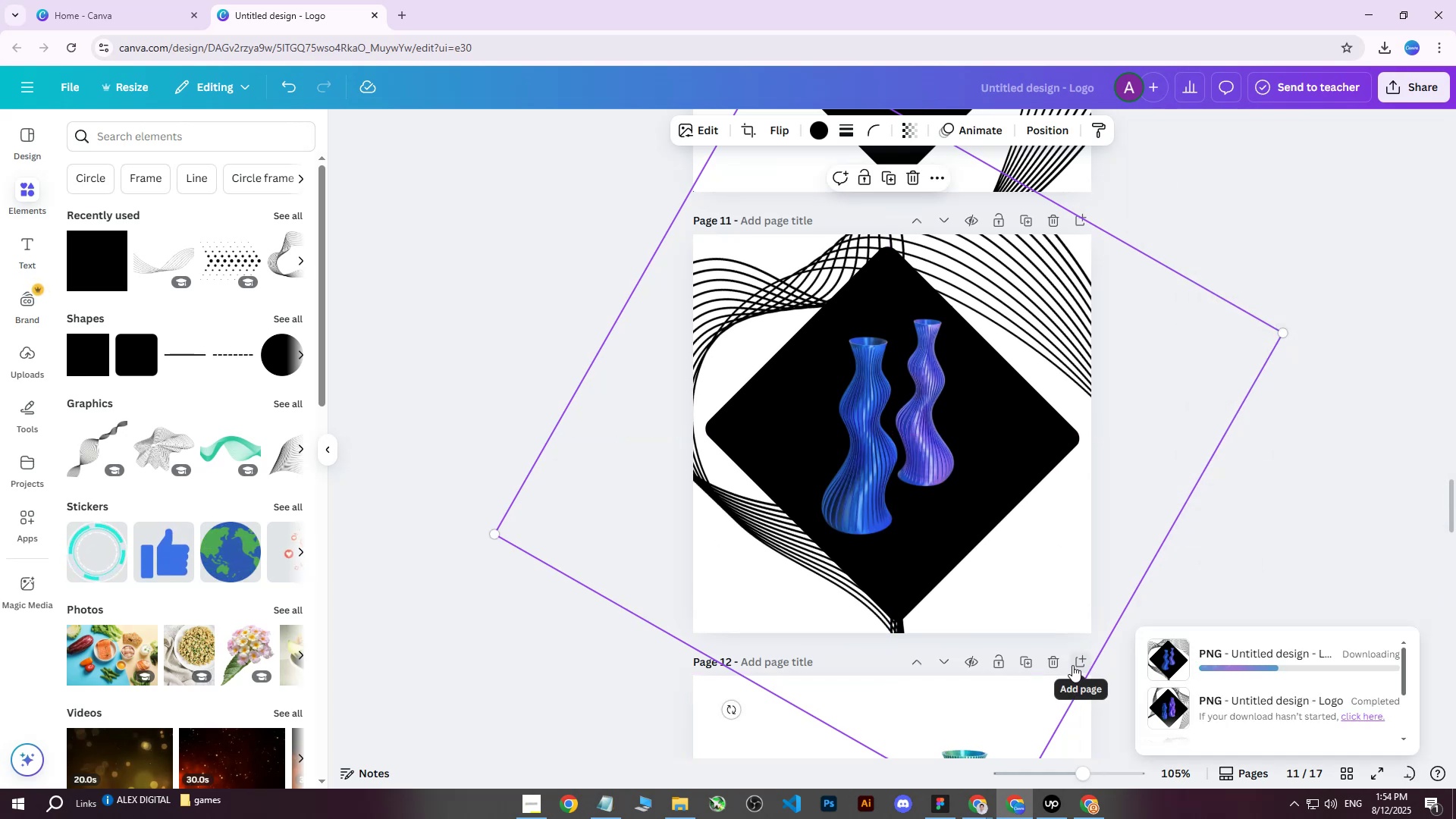 
left_click([1091, 807])
 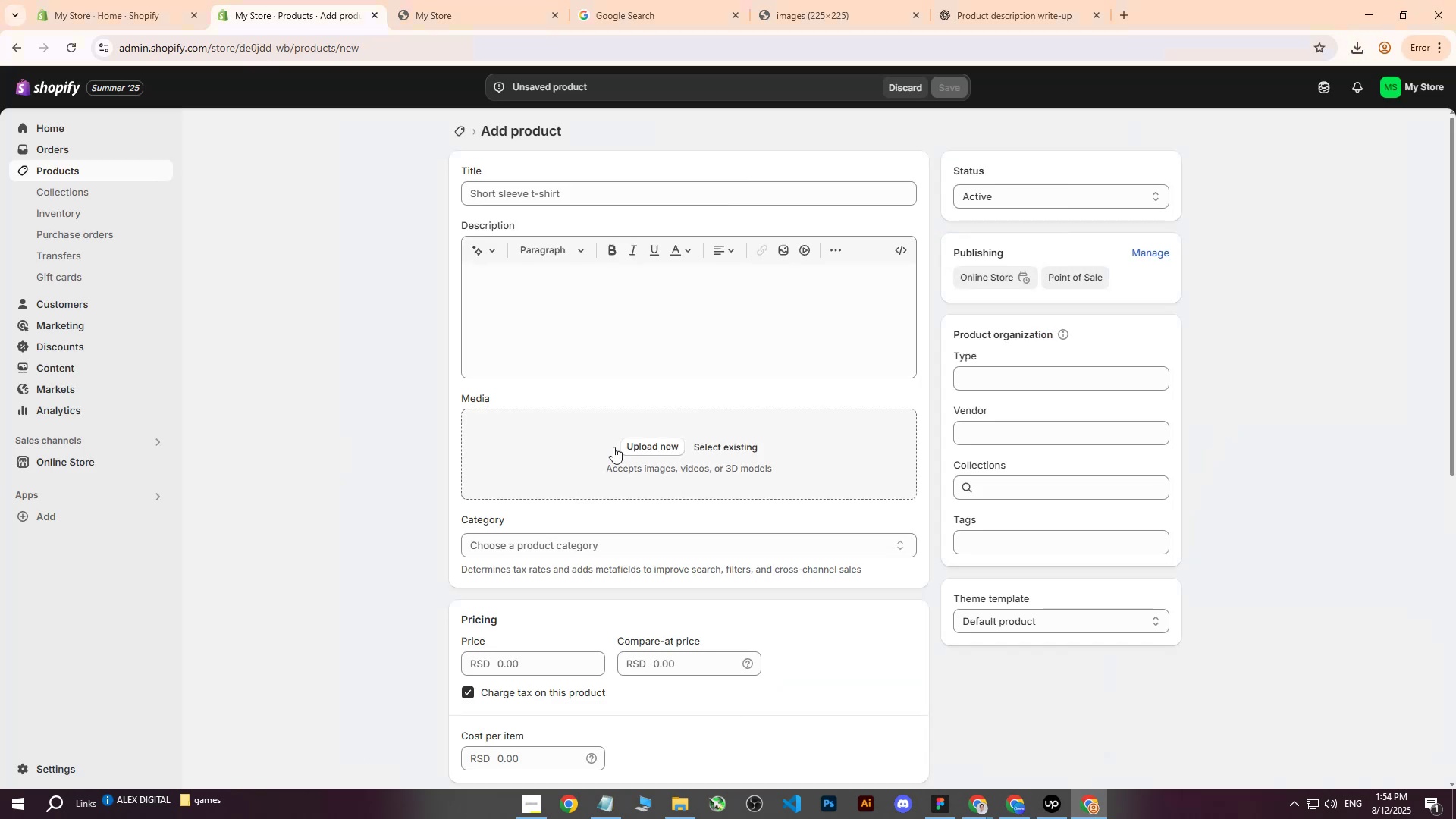 
left_click([642, 442])
 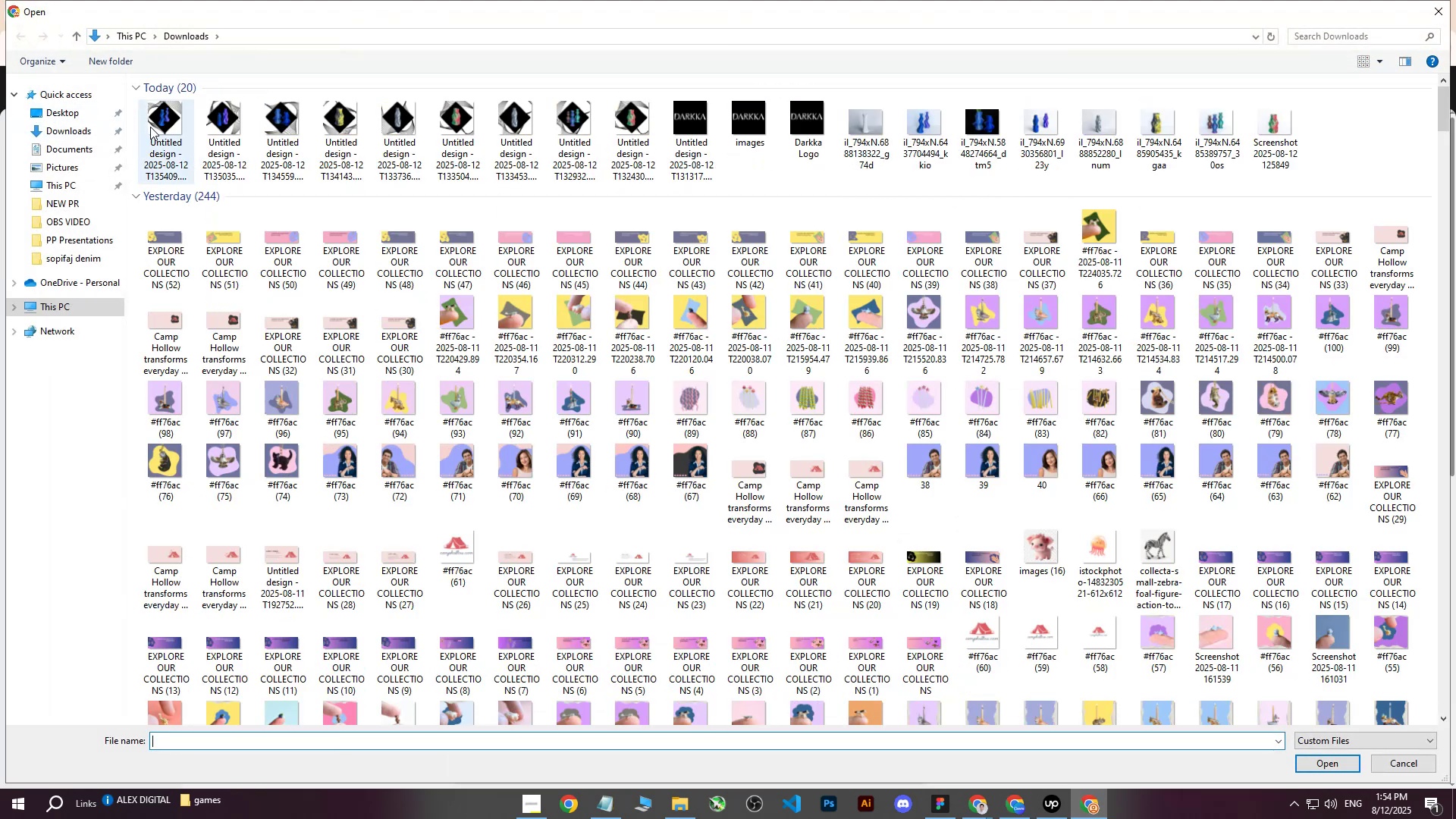 
left_click([170, 122])
 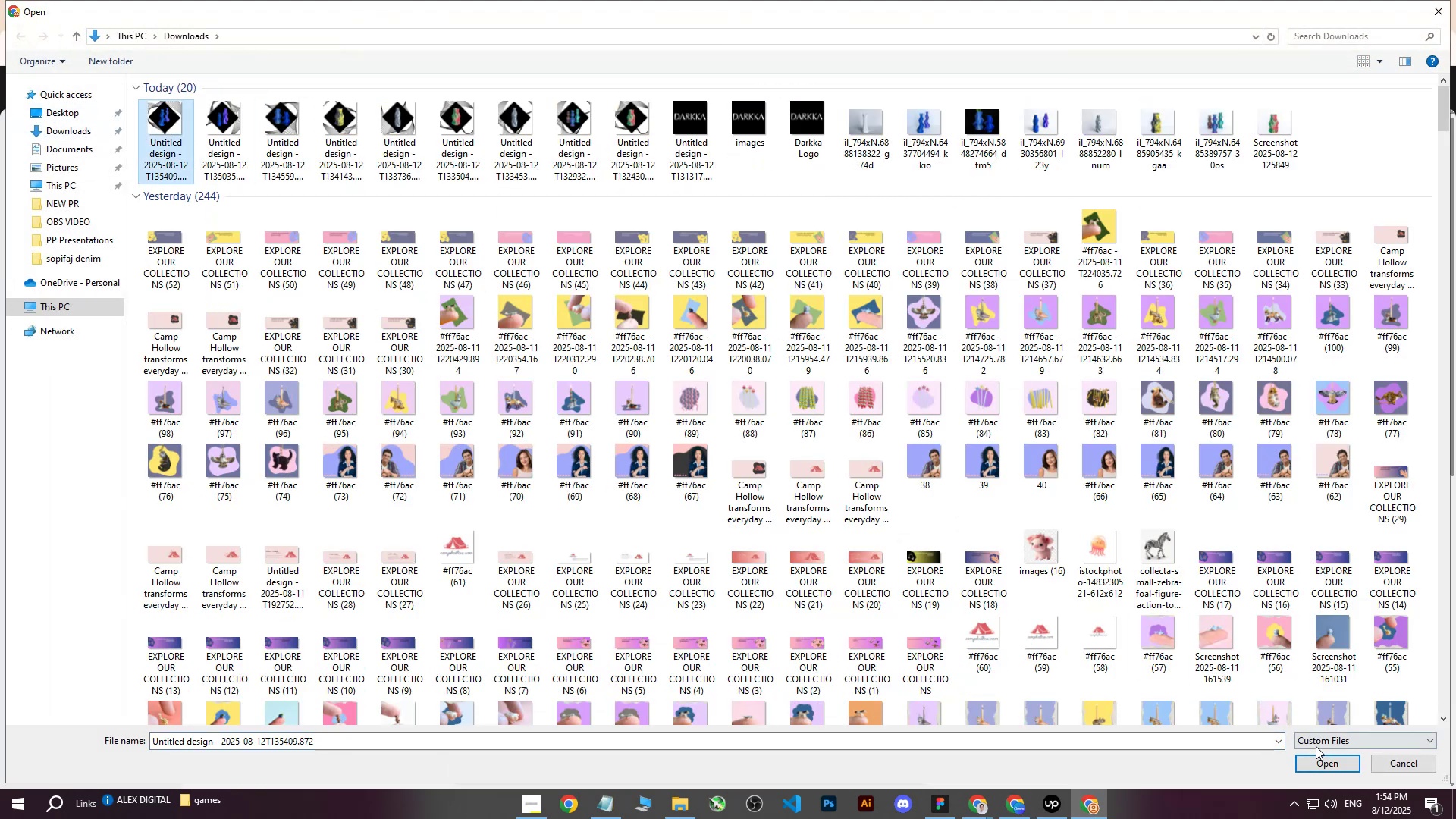 
left_click([1317, 761])
 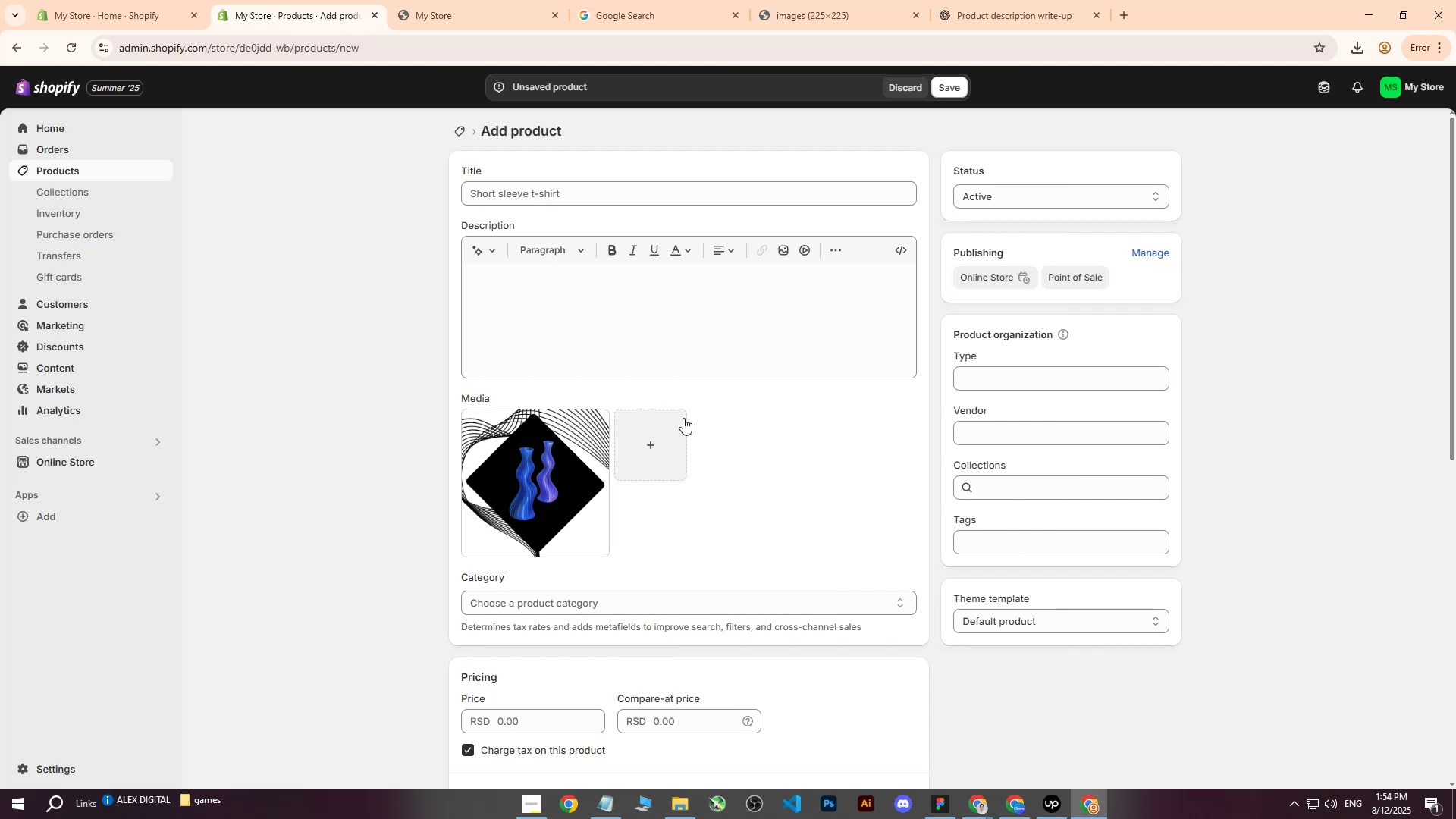 
wait(12.12)
 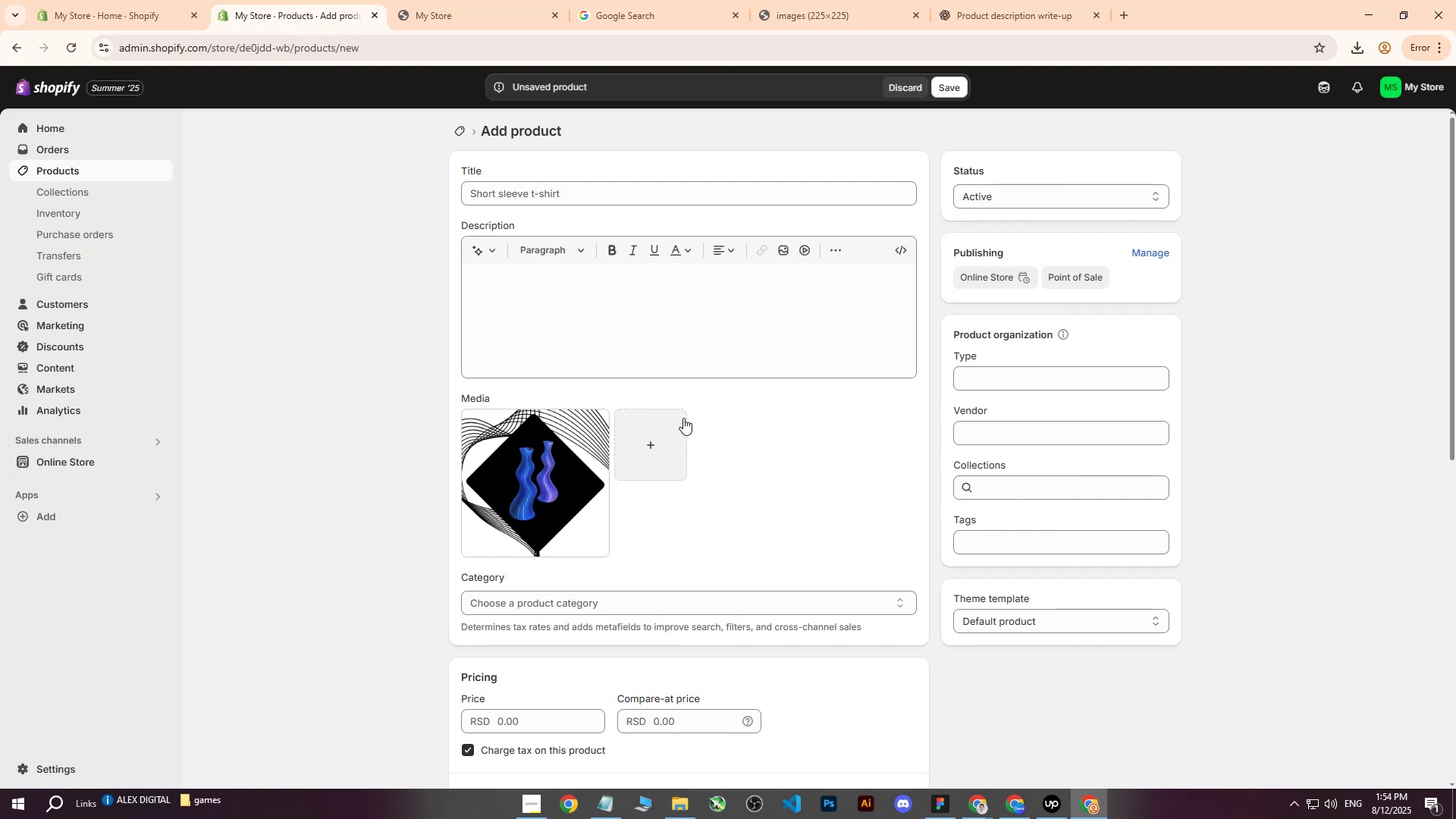 
left_click([527, 479])
 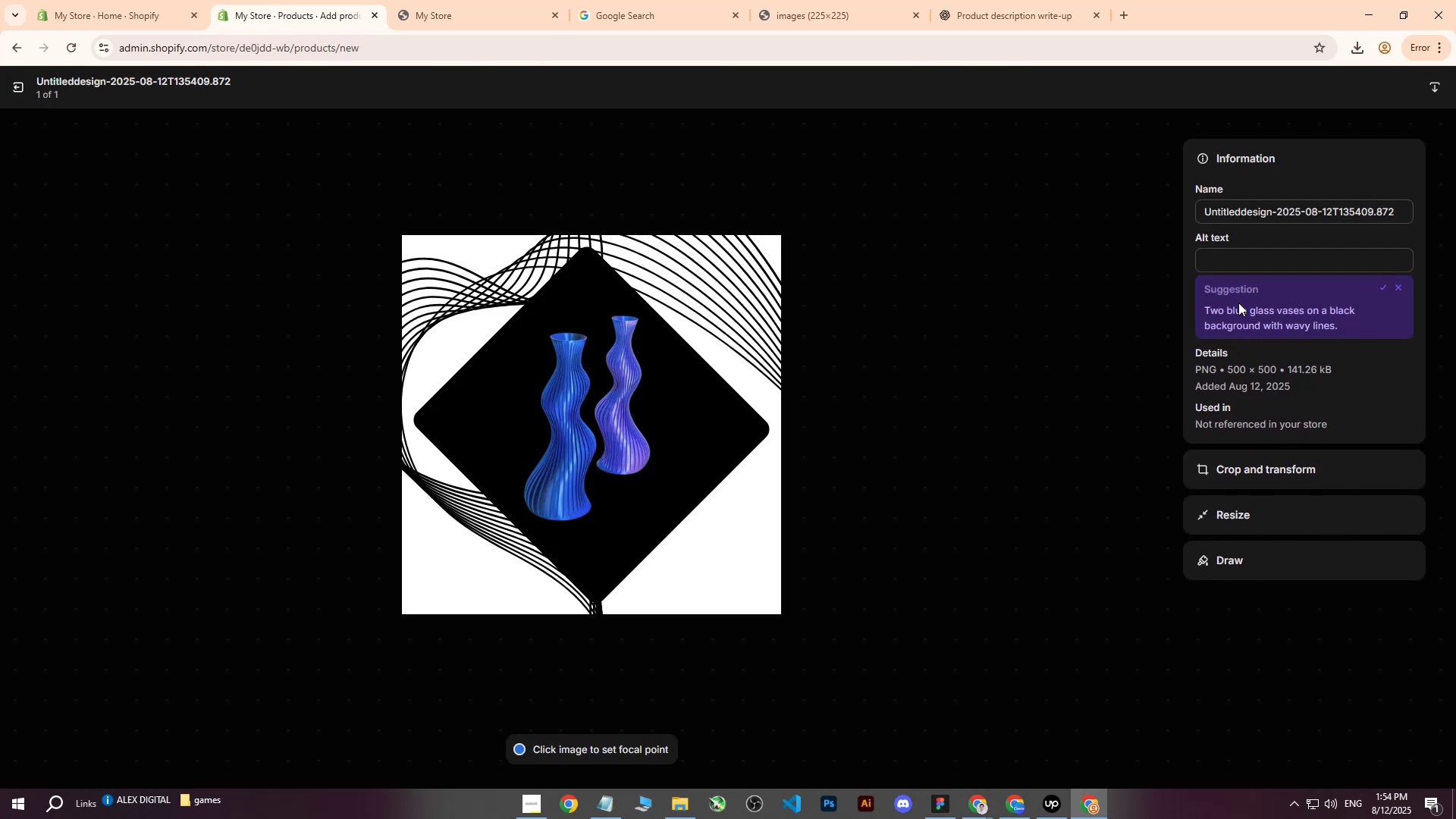 
left_click([1227, 259])
 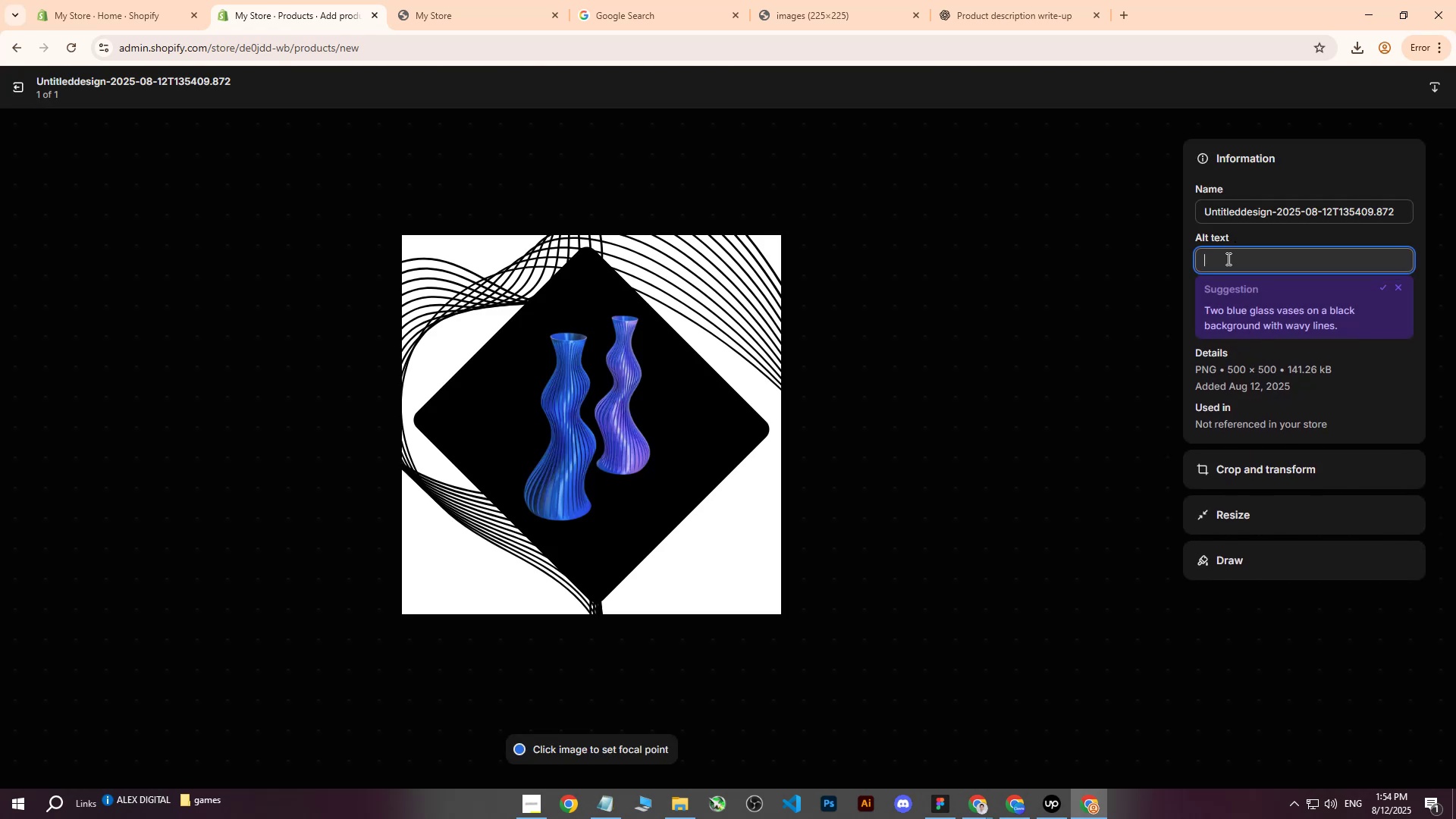 
type(S)
key(Backspace)
type(2 Spiral wave)
key(Backspace)
key(Backspace)
key(Backspace)
key(Backspace)
type(blue and purple wases on blak)
key(Backspace)
type(ck ga)
key(Backspace)
key(Backspace)
type(background i)
key(Backspace)
type(with geometric shape in bl)
key(Backspace)
type(ack)
key(Backspace)
key(Backspace)
key(Backspace)
key(Backspace)
key(Backspace)
key(Backspace)
key(Backspace)
key(Backspace)
type(.)
 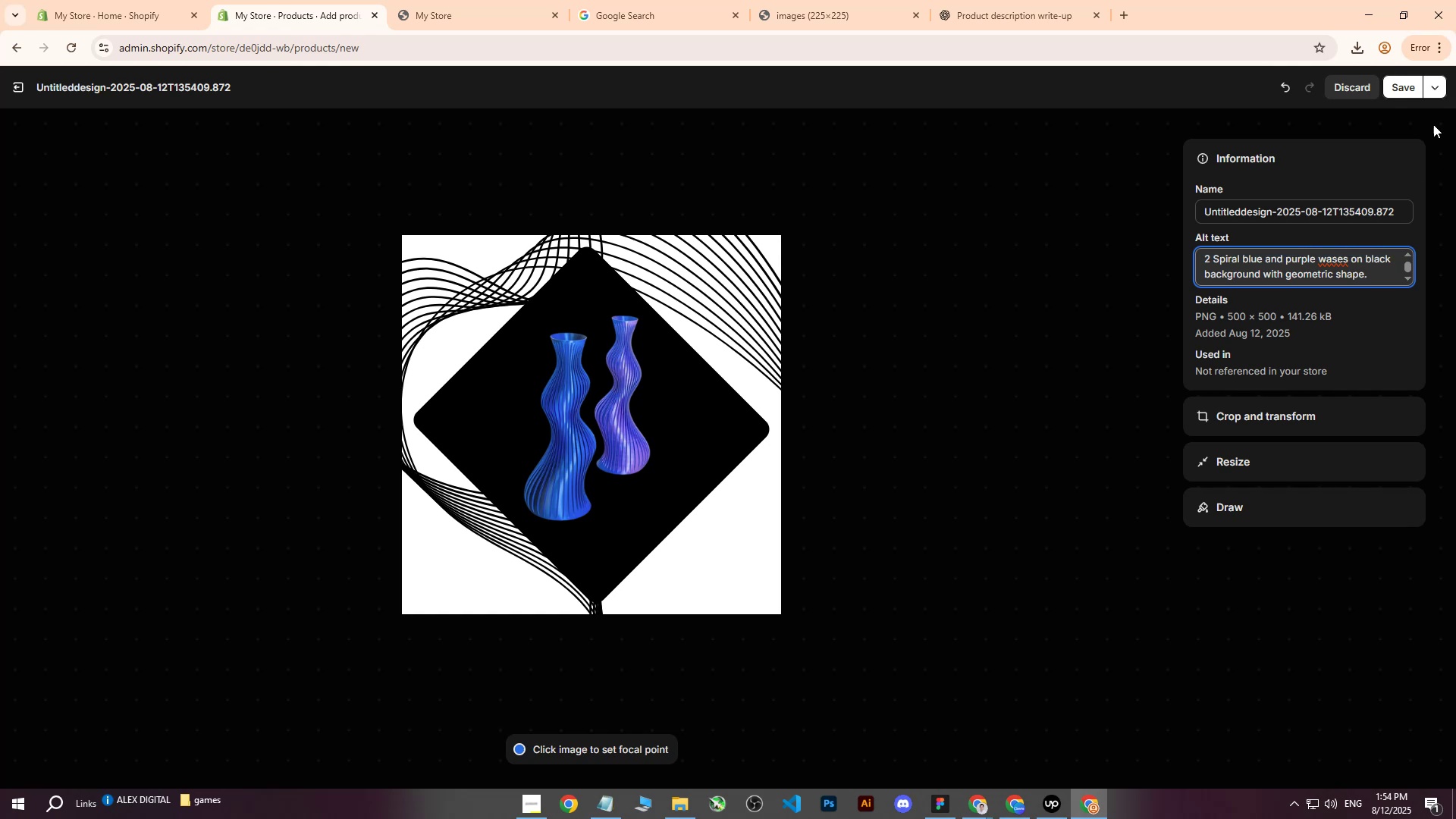 
left_click([1401, 95])
 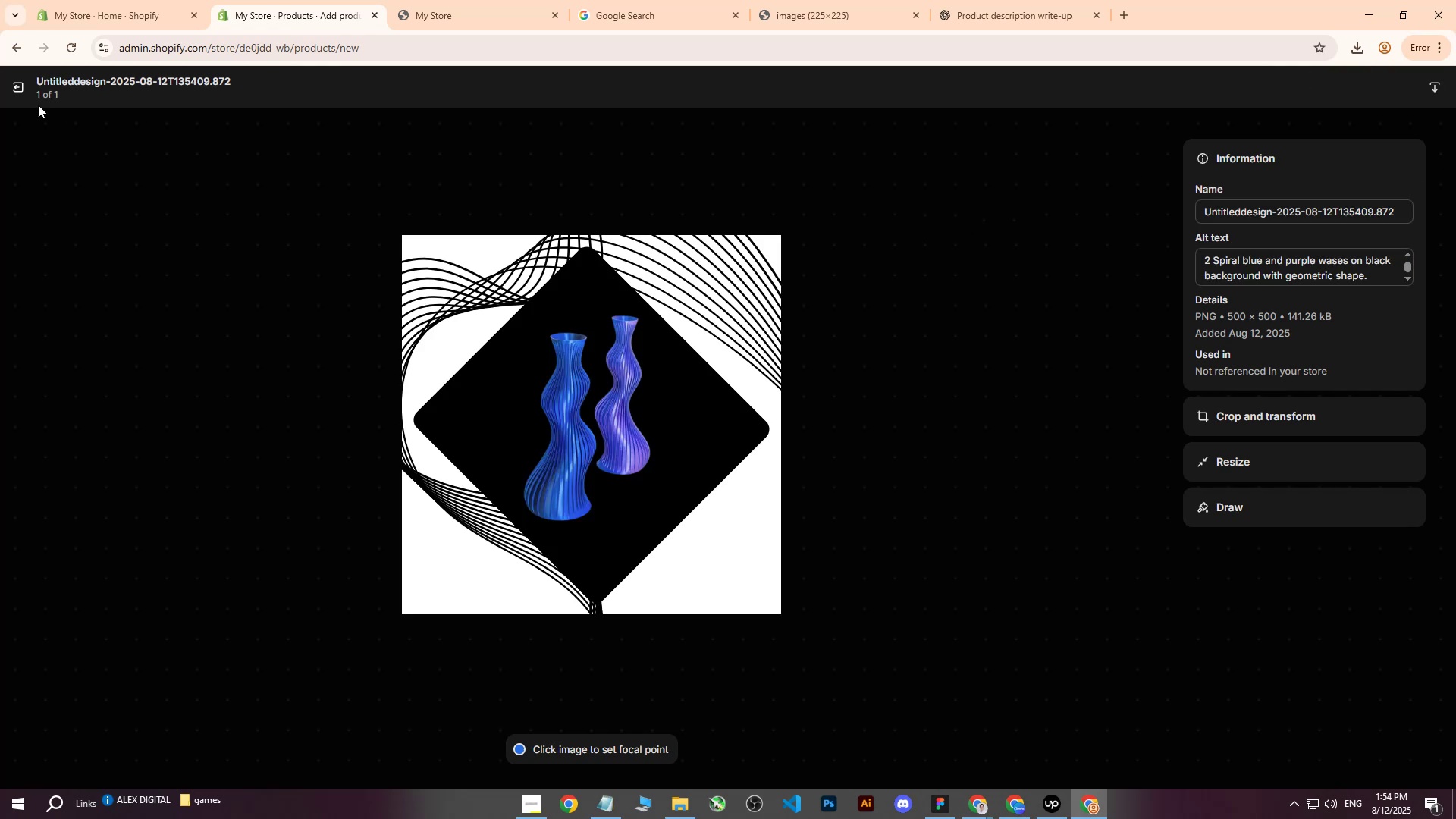 
left_click([16, 83])
 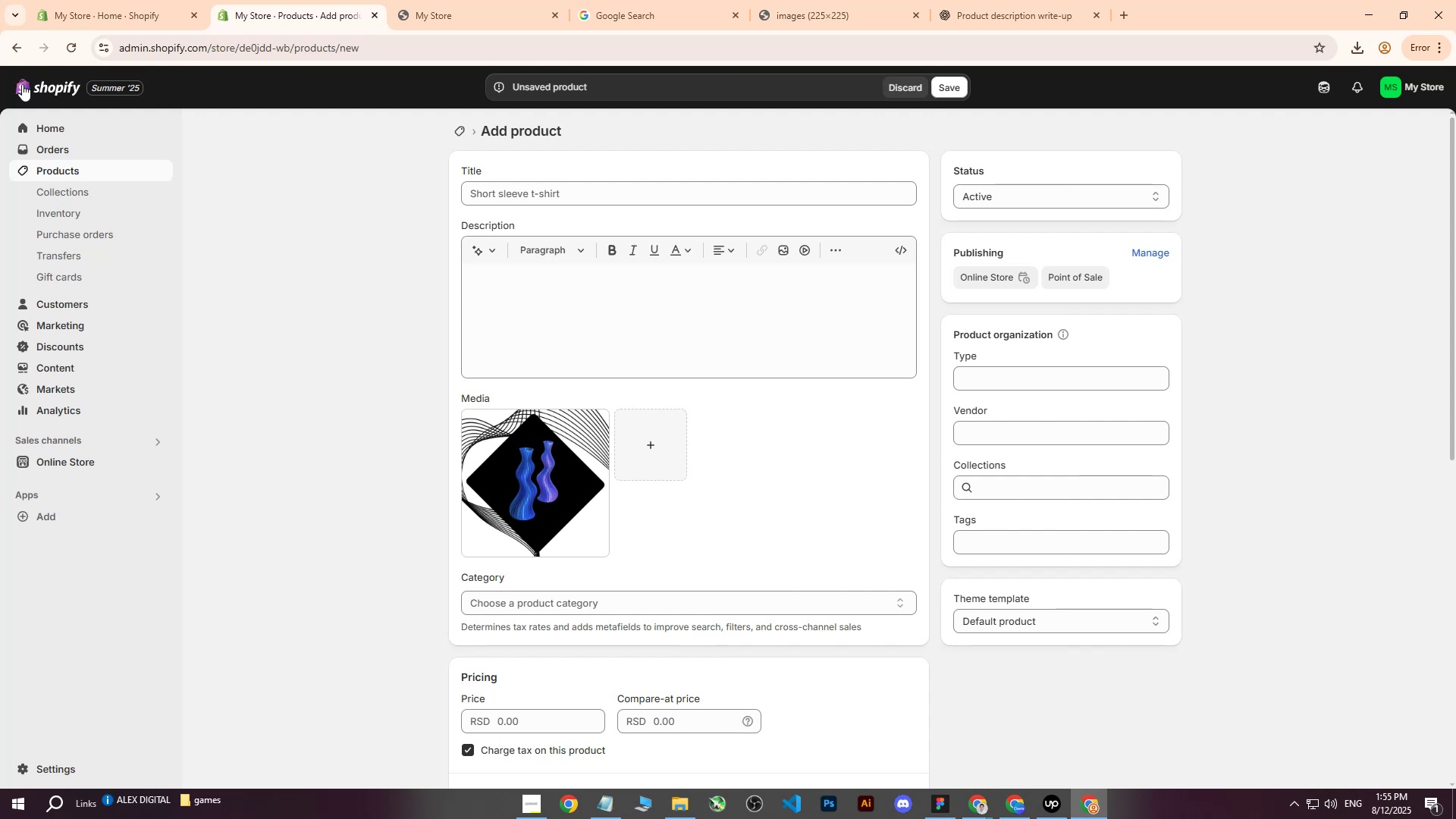 
wait(11.98)
 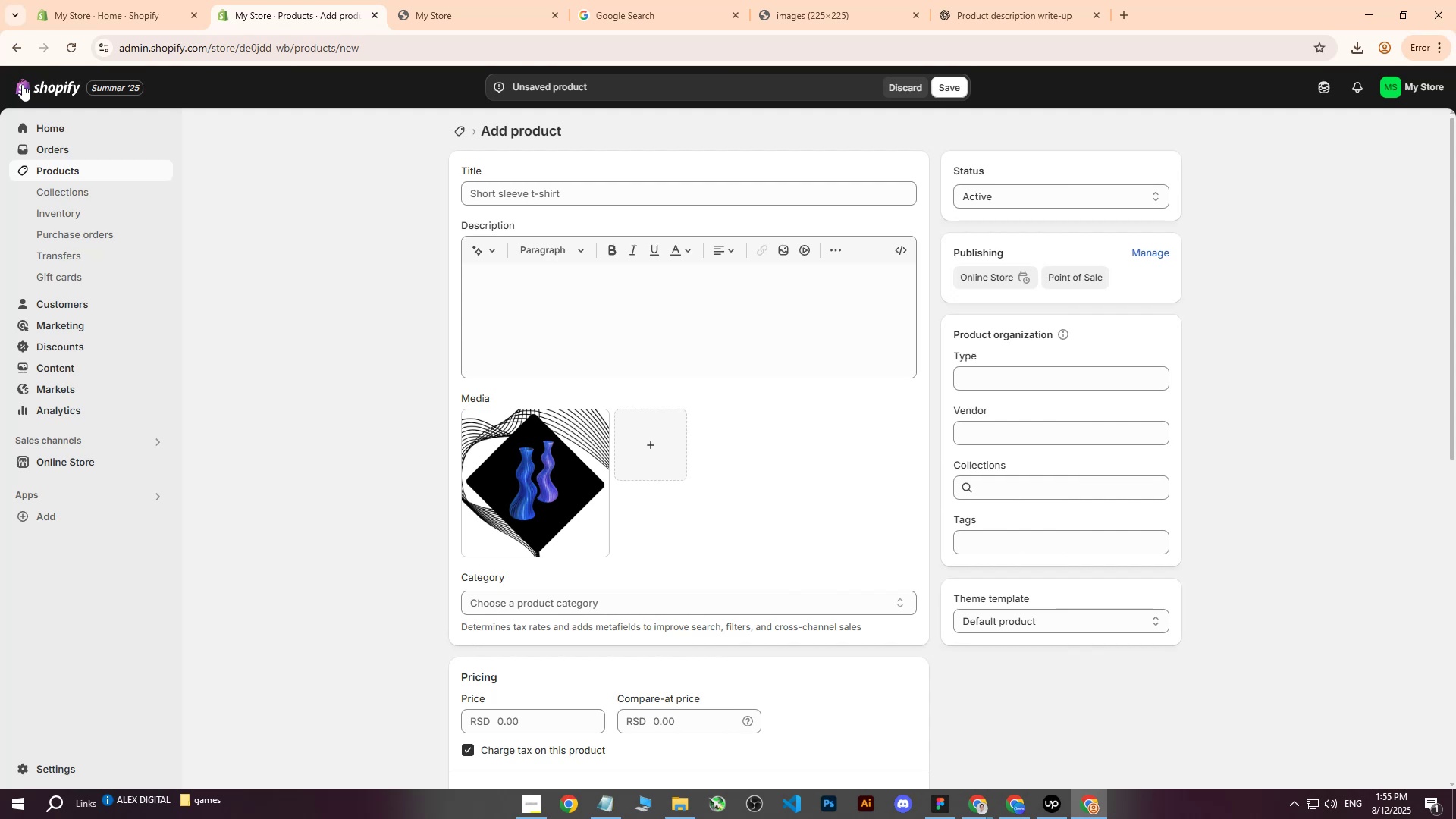 
left_click([1010, 807])
 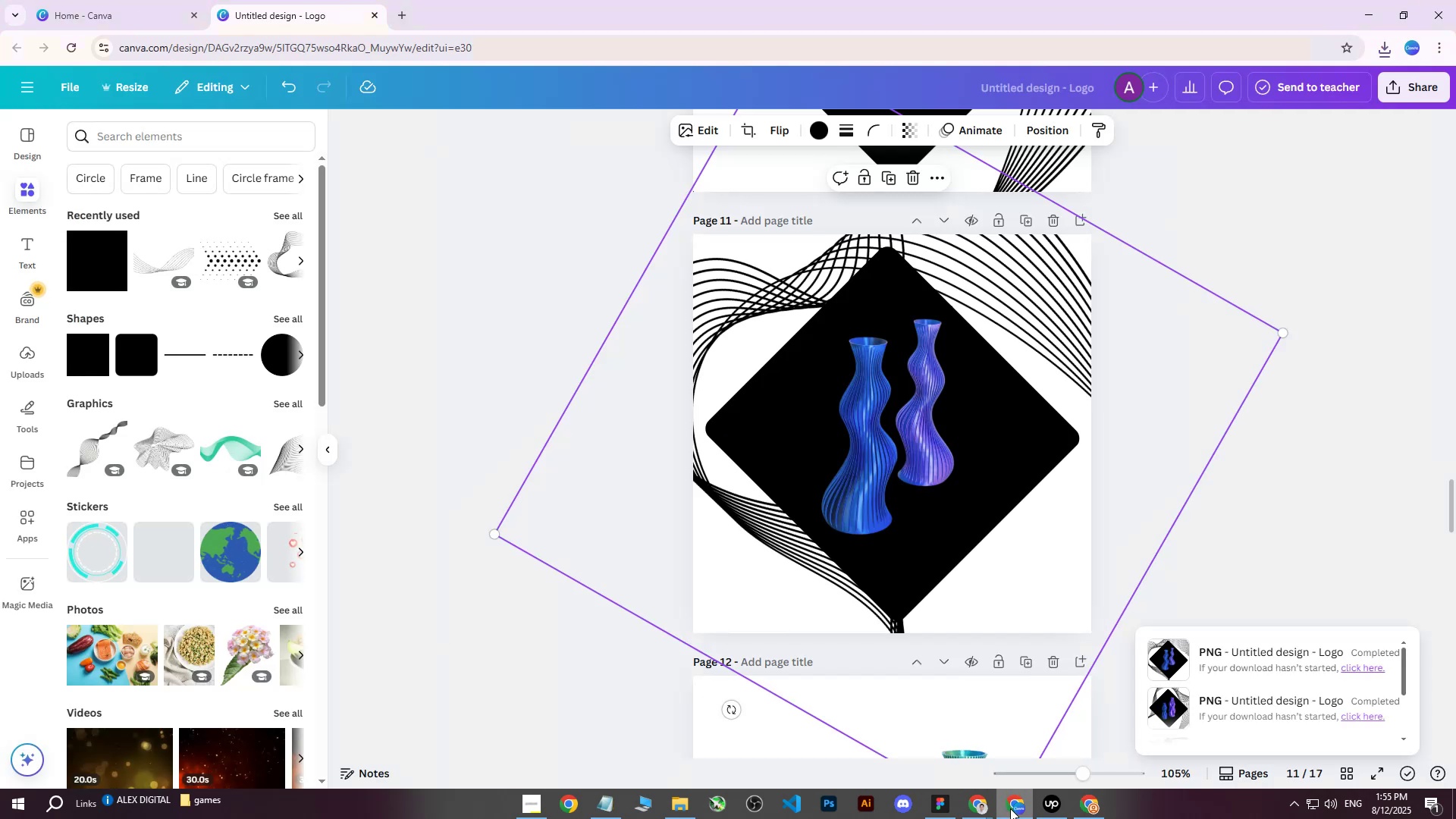 
left_click([1010, 808])
 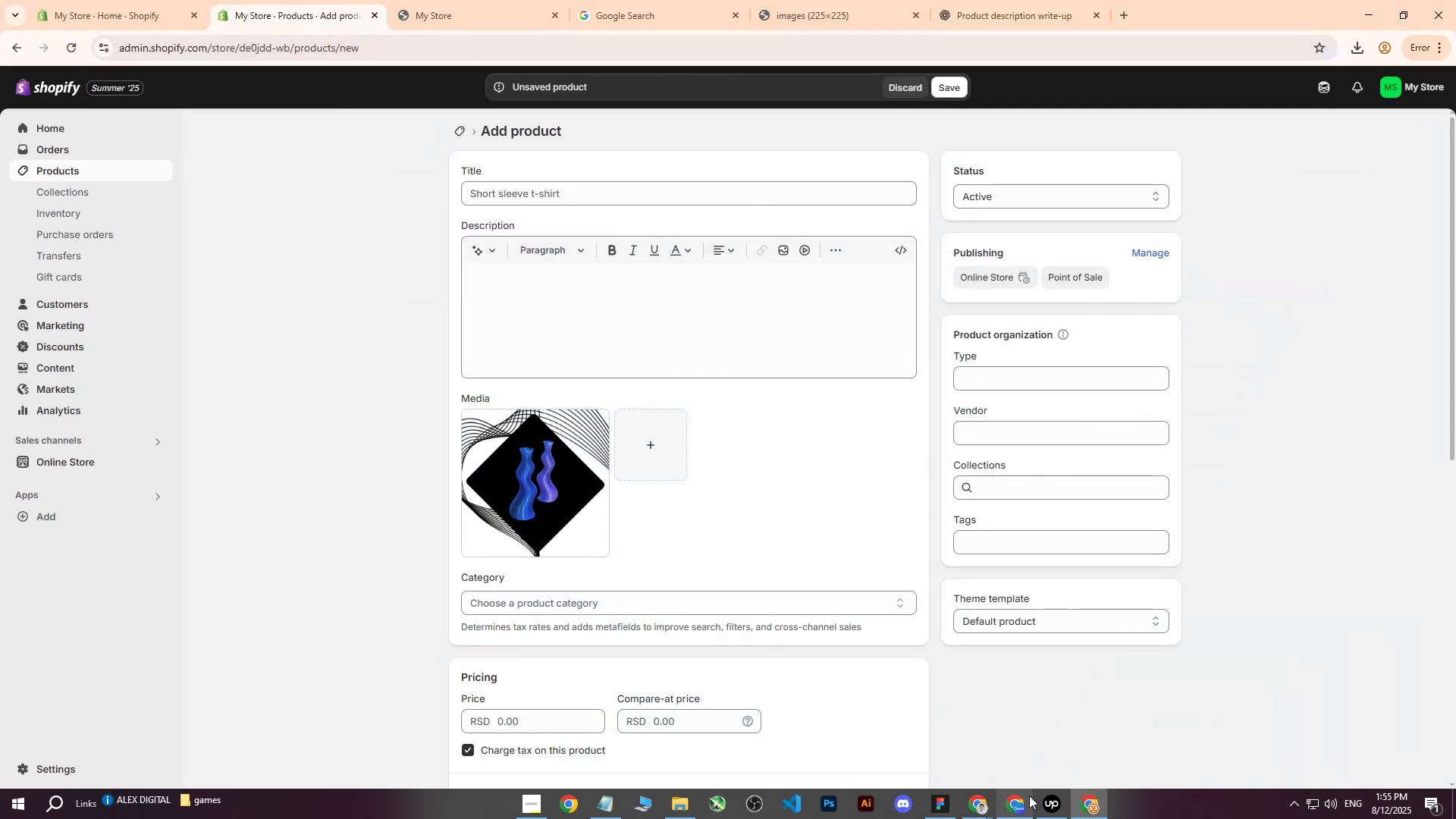 
double_click([899, 726])
 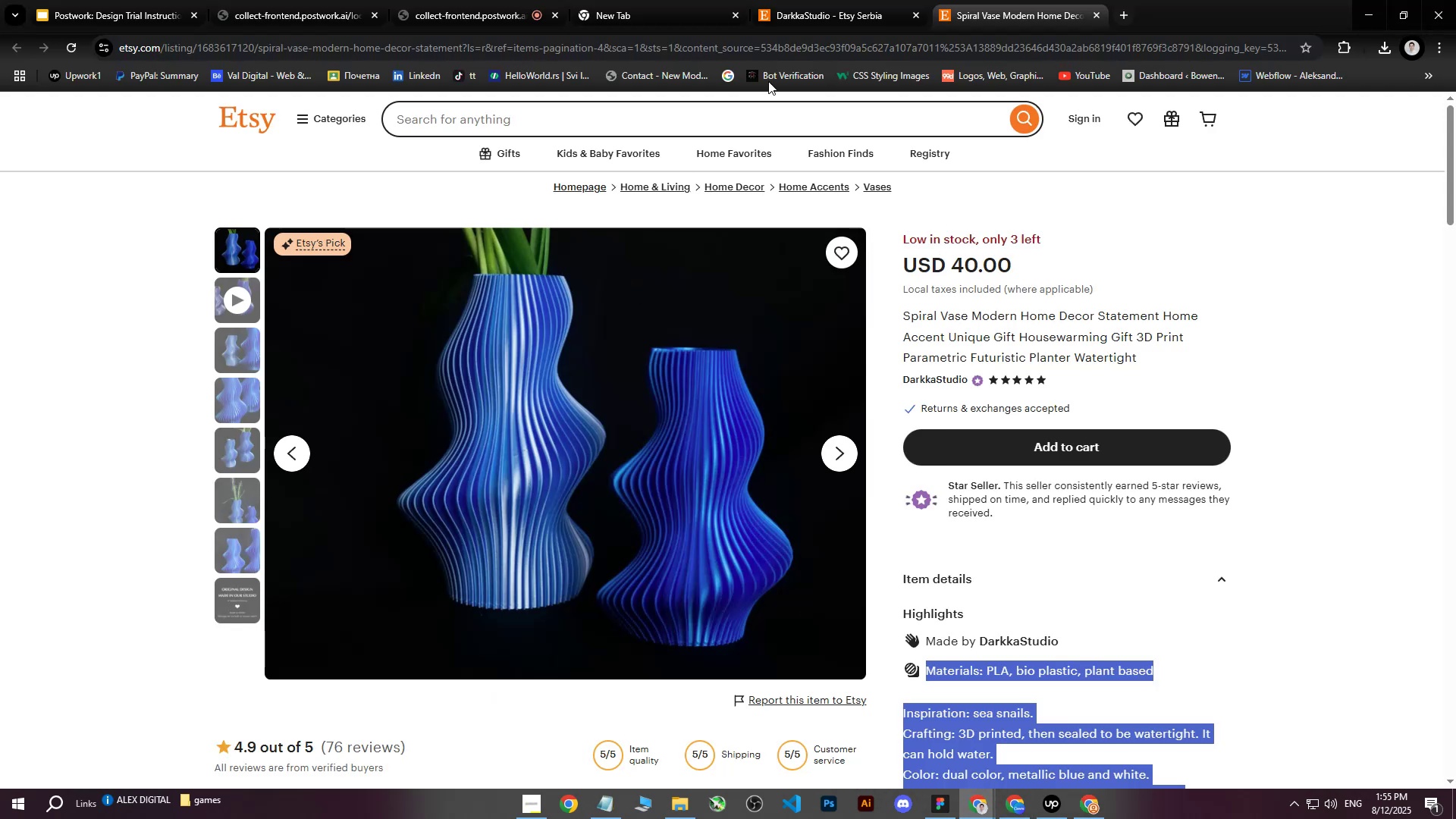 
left_click([1012, 0])
 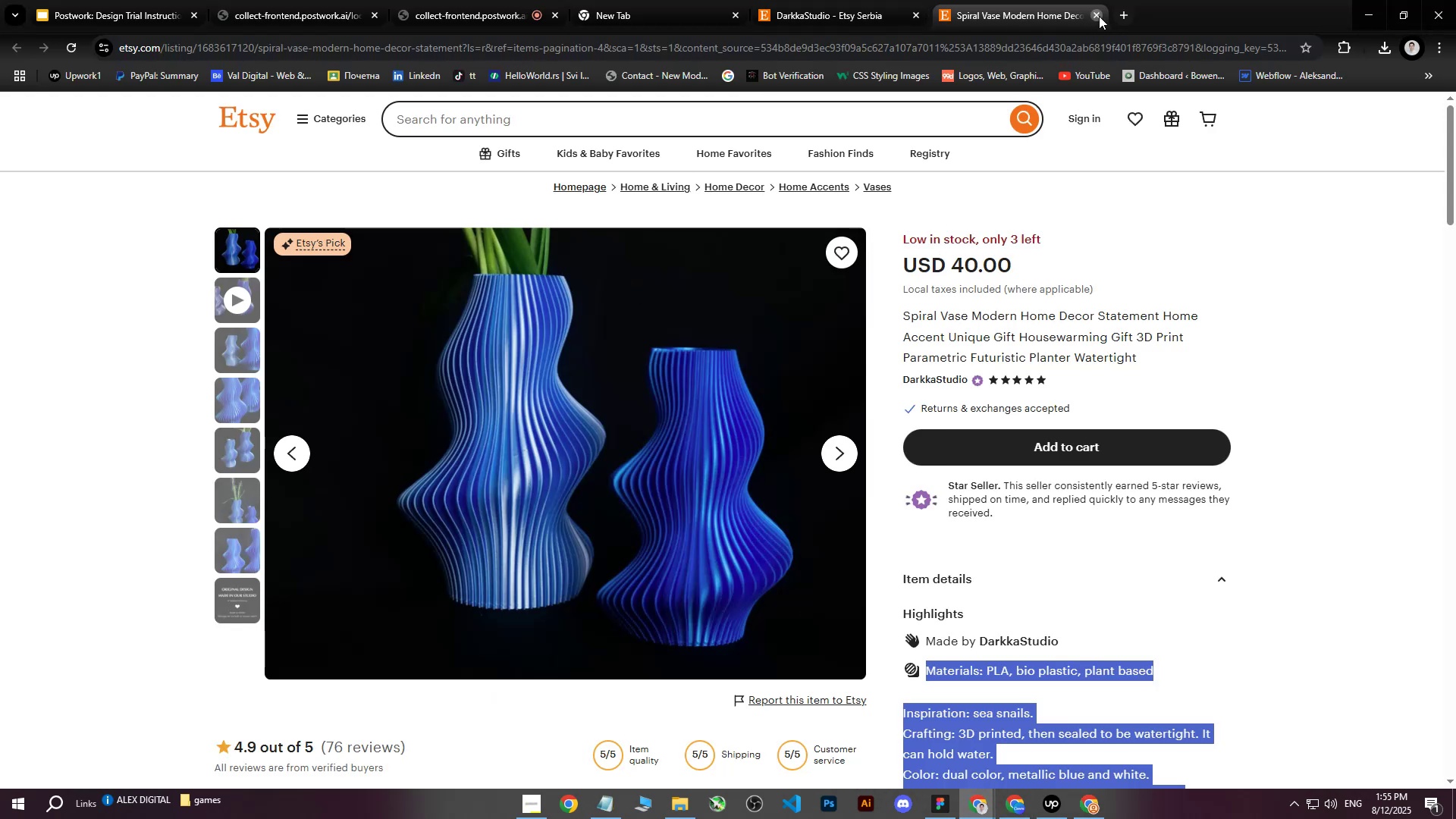 
left_click([1099, 16])
 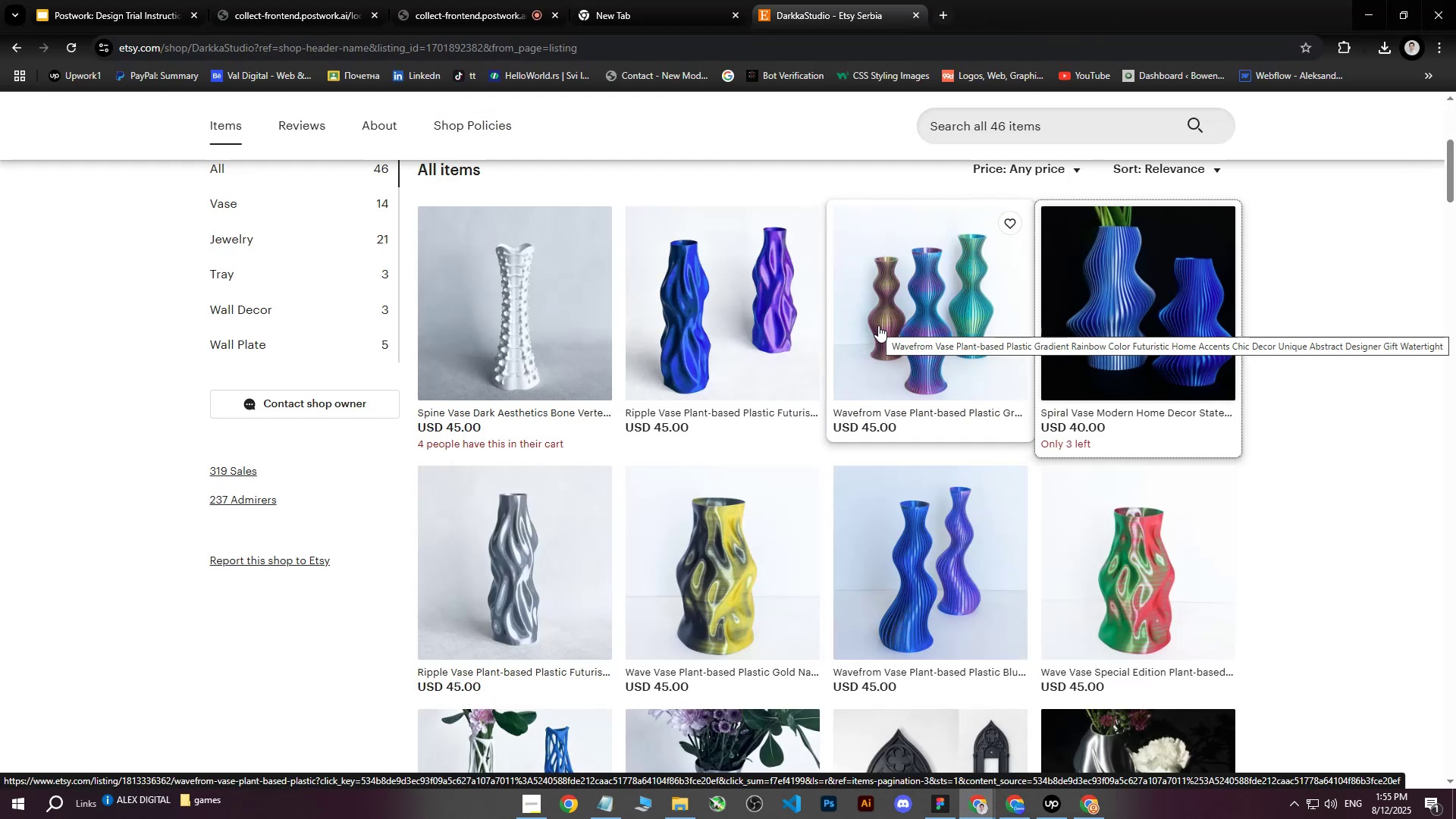 
scroll: coordinate [768, 393], scroll_direction: none, amount: 0.0
 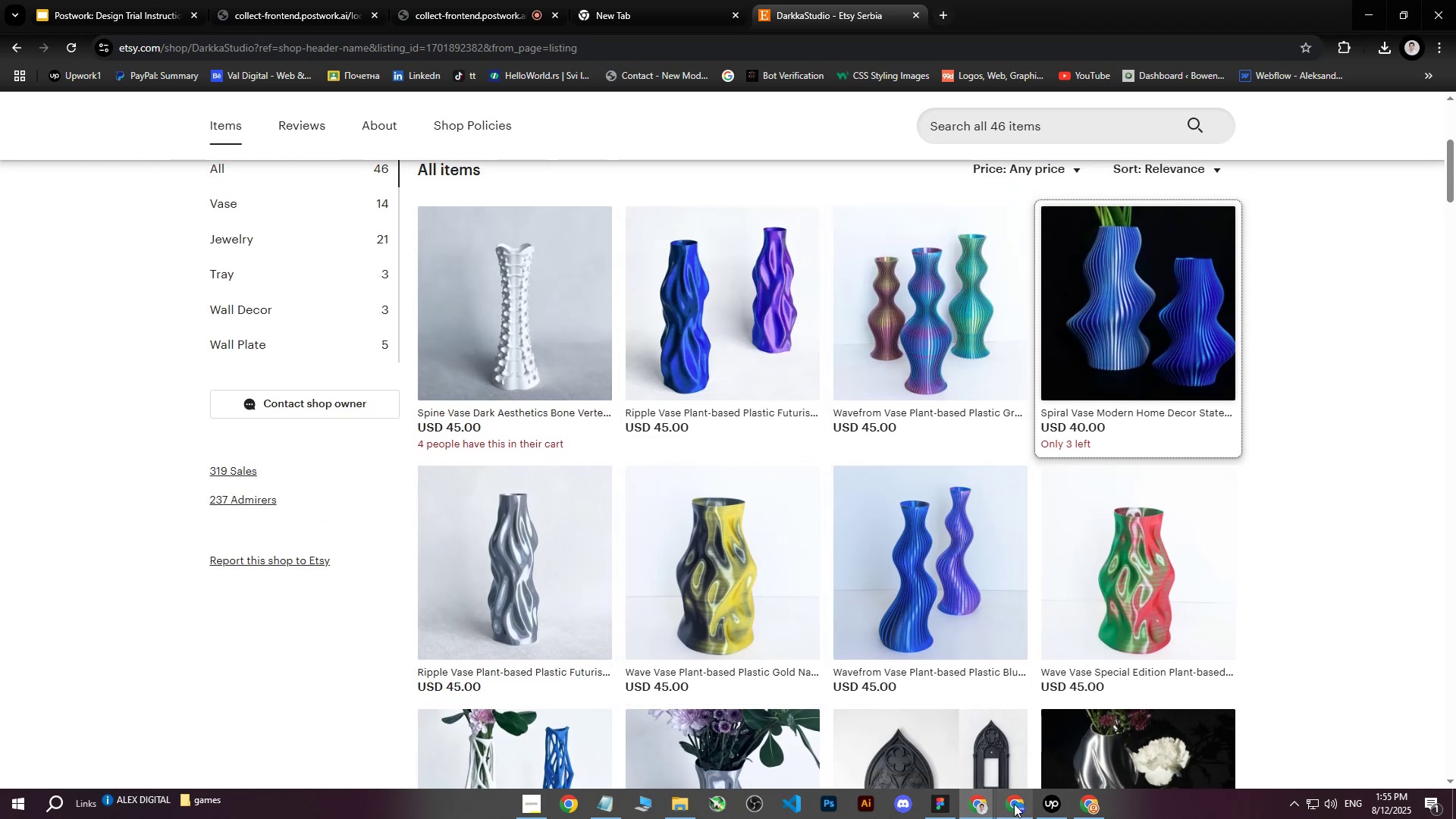 
scroll: coordinate [885, 445], scroll_direction: up, amount: 6.0
 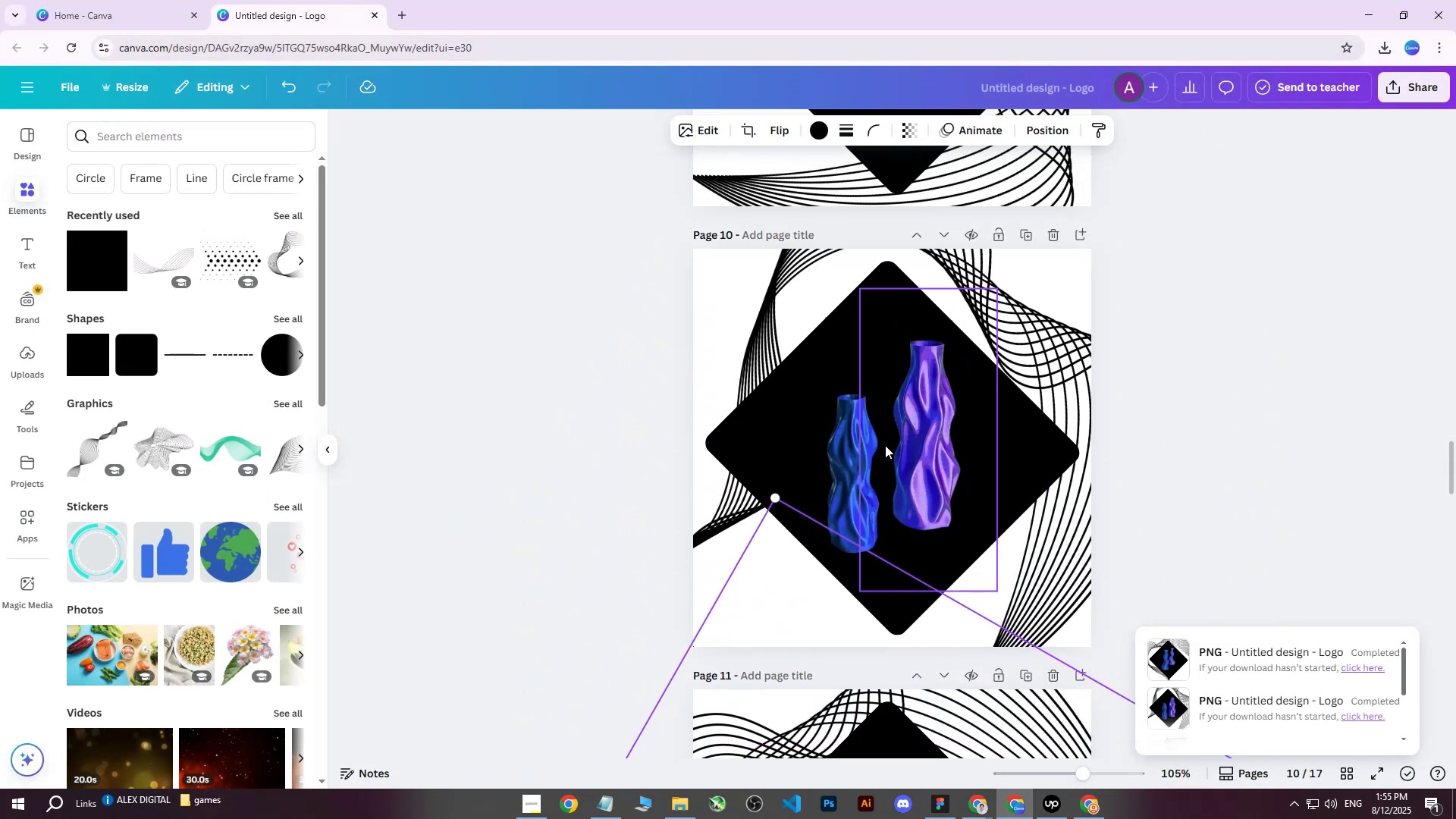 
scroll: coordinate [885, 445], scroll_direction: down, amount: 4.0
 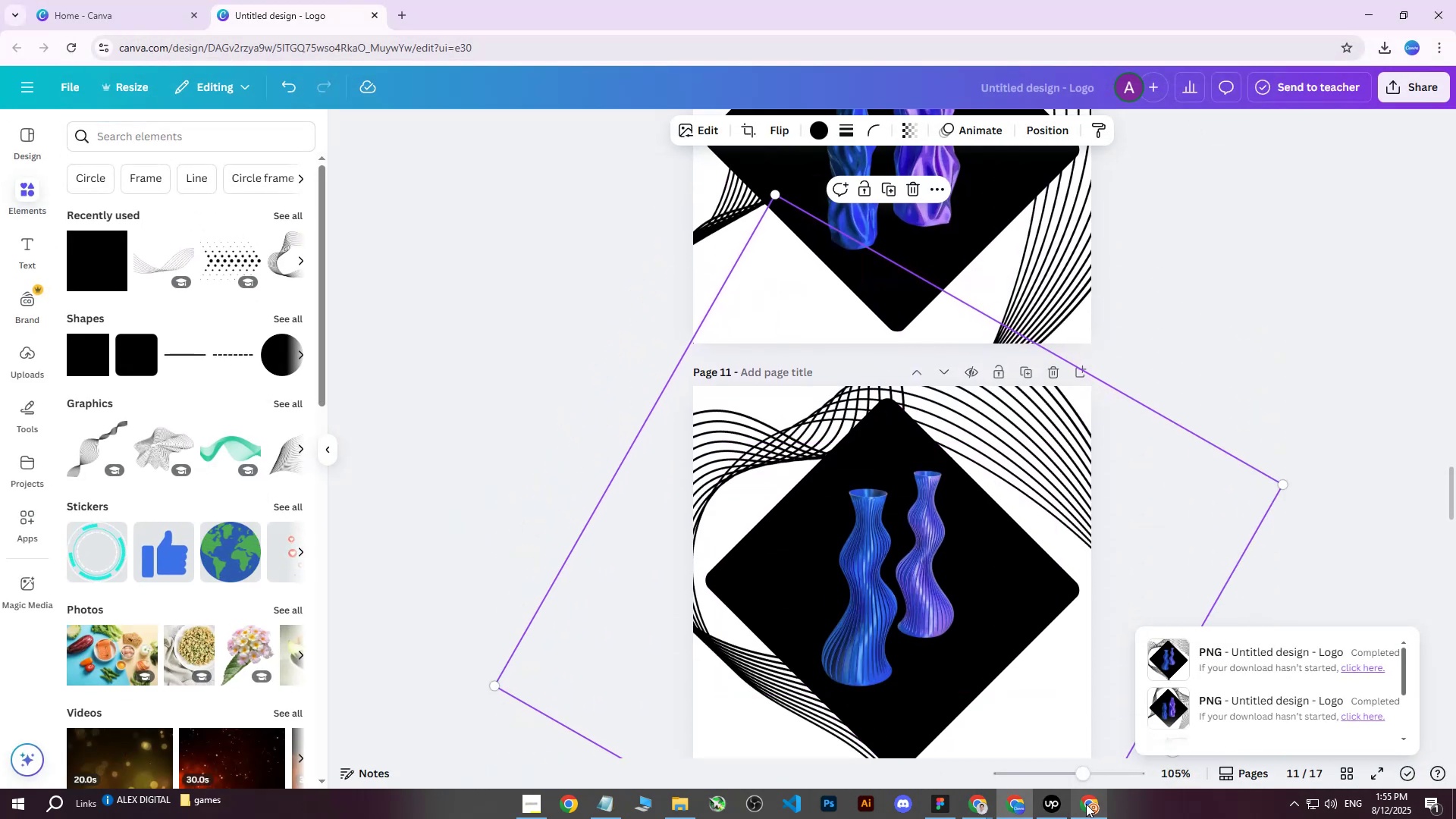 
left_click([1084, 807])
 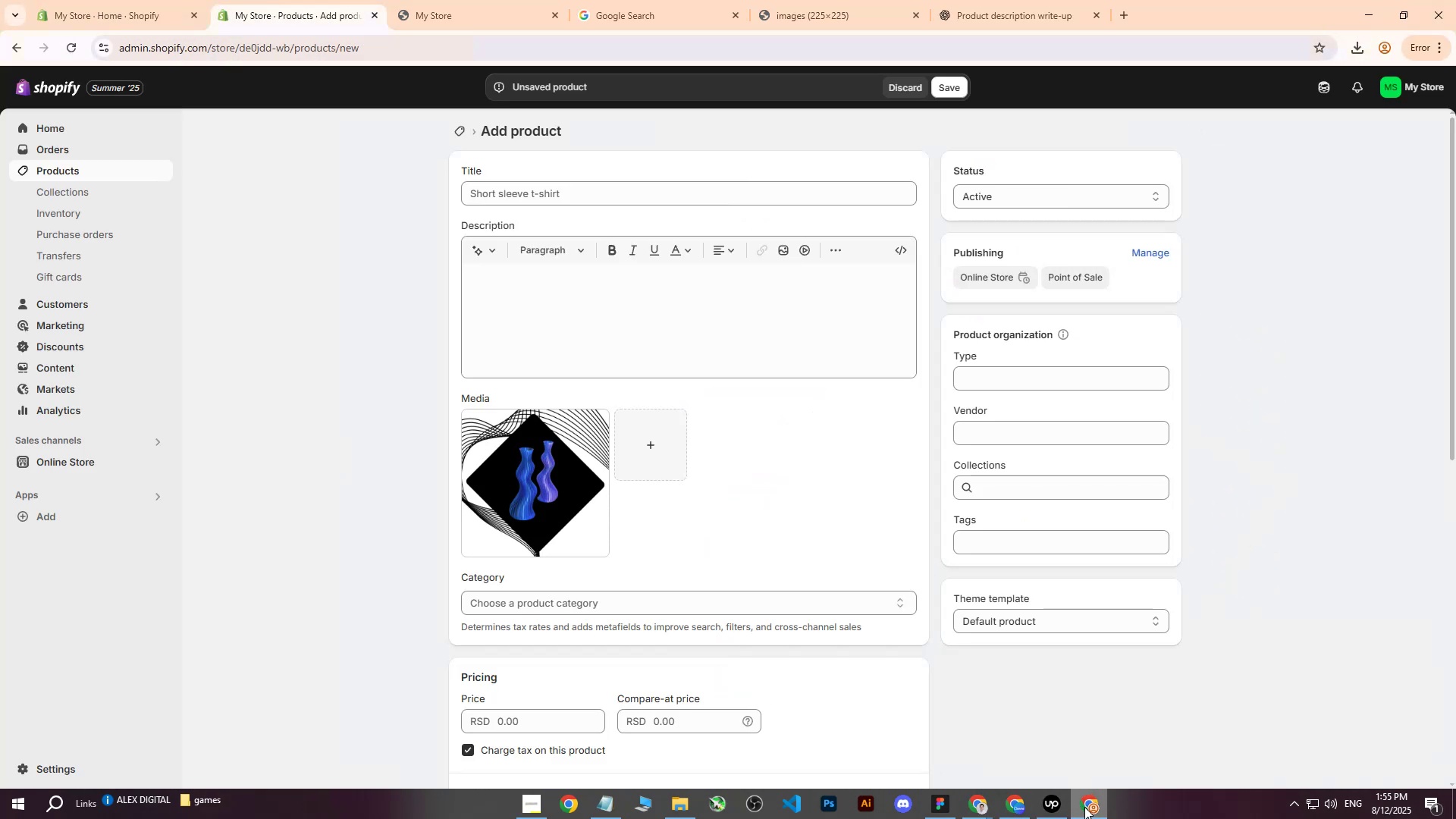 
left_click([1085, 807])
 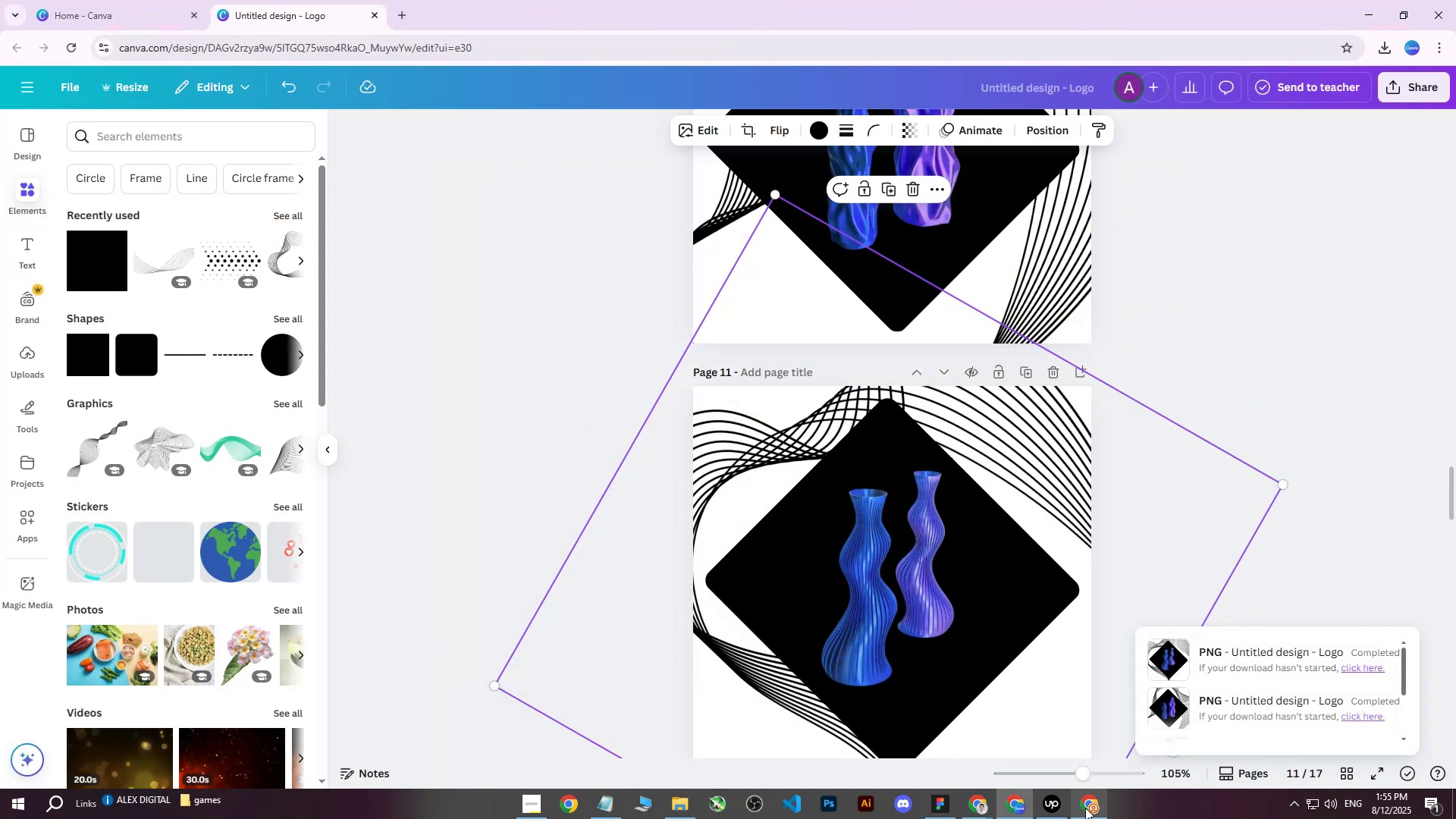 
left_click([1085, 808])
 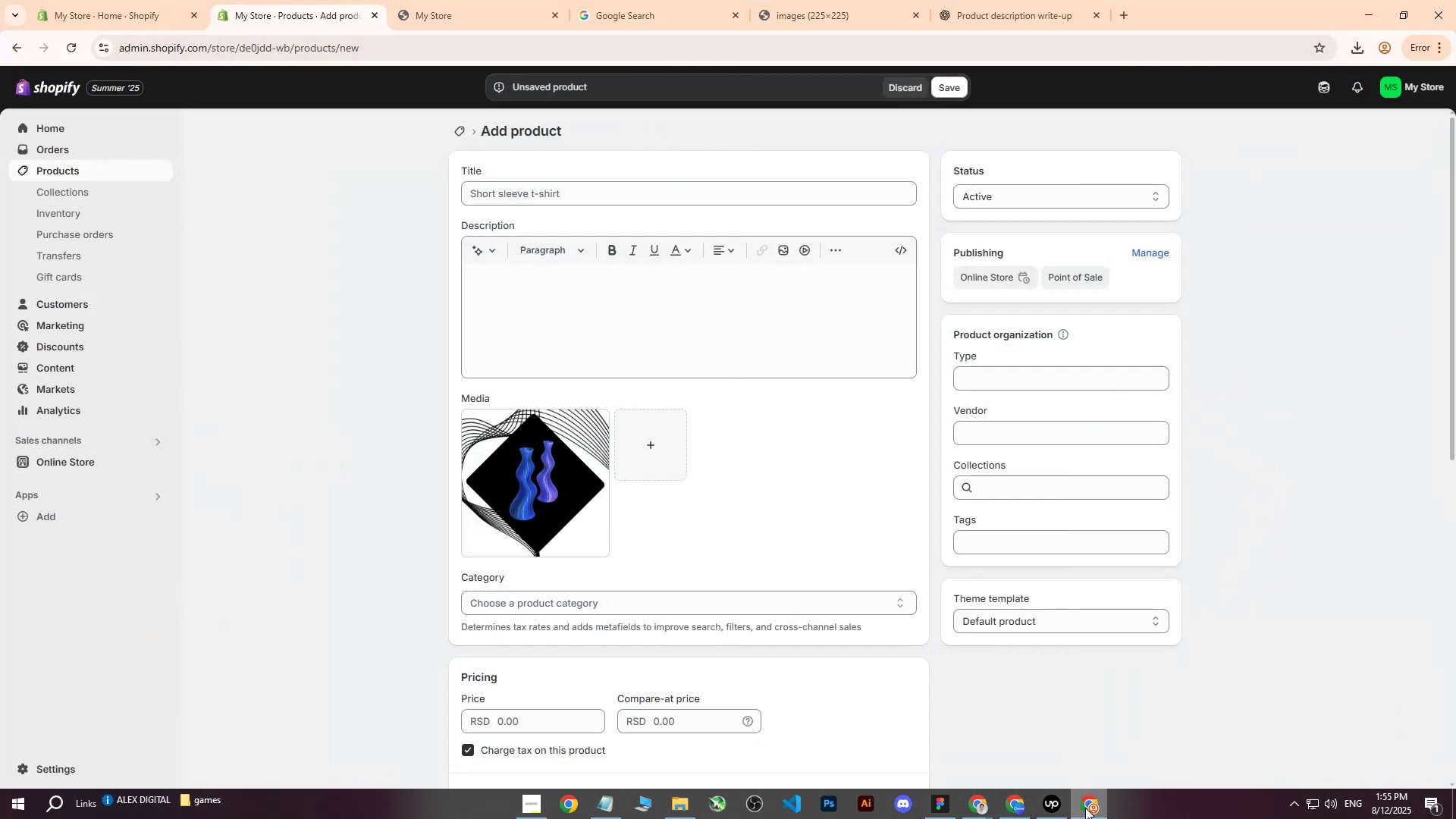 
left_click([1085, 808])
 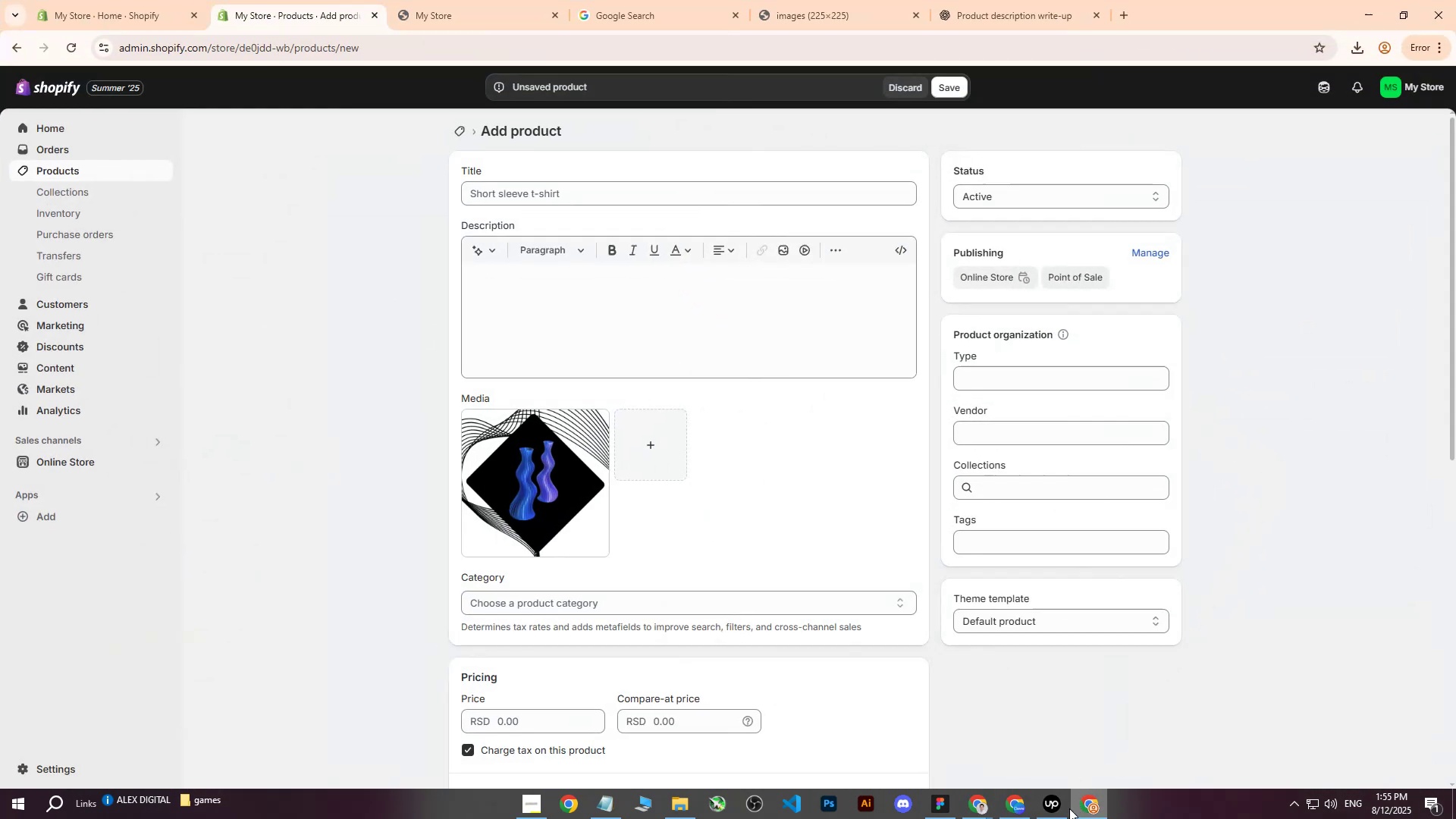 
left_click([990, 810])
 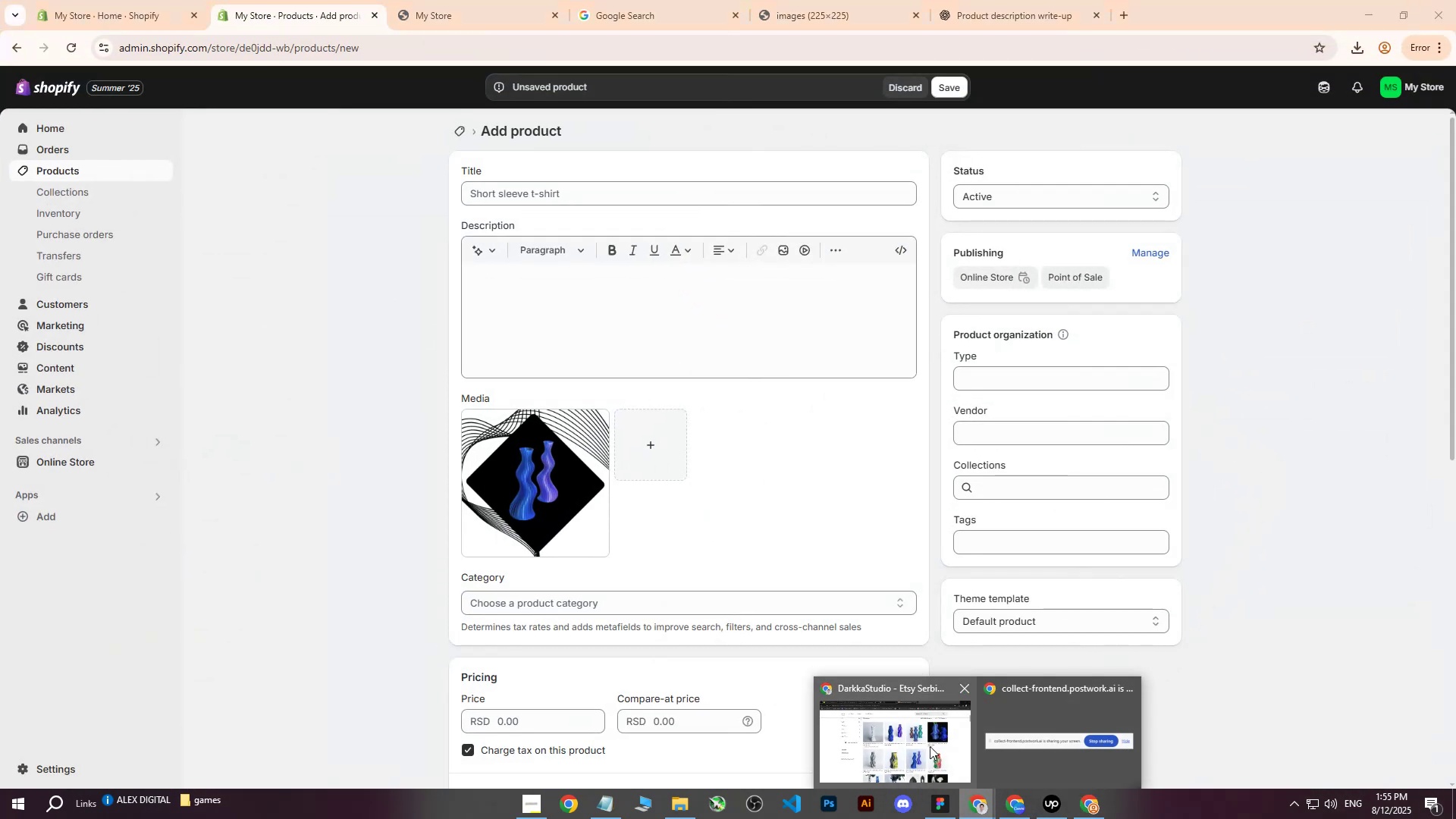 
left_click([927, 741])
 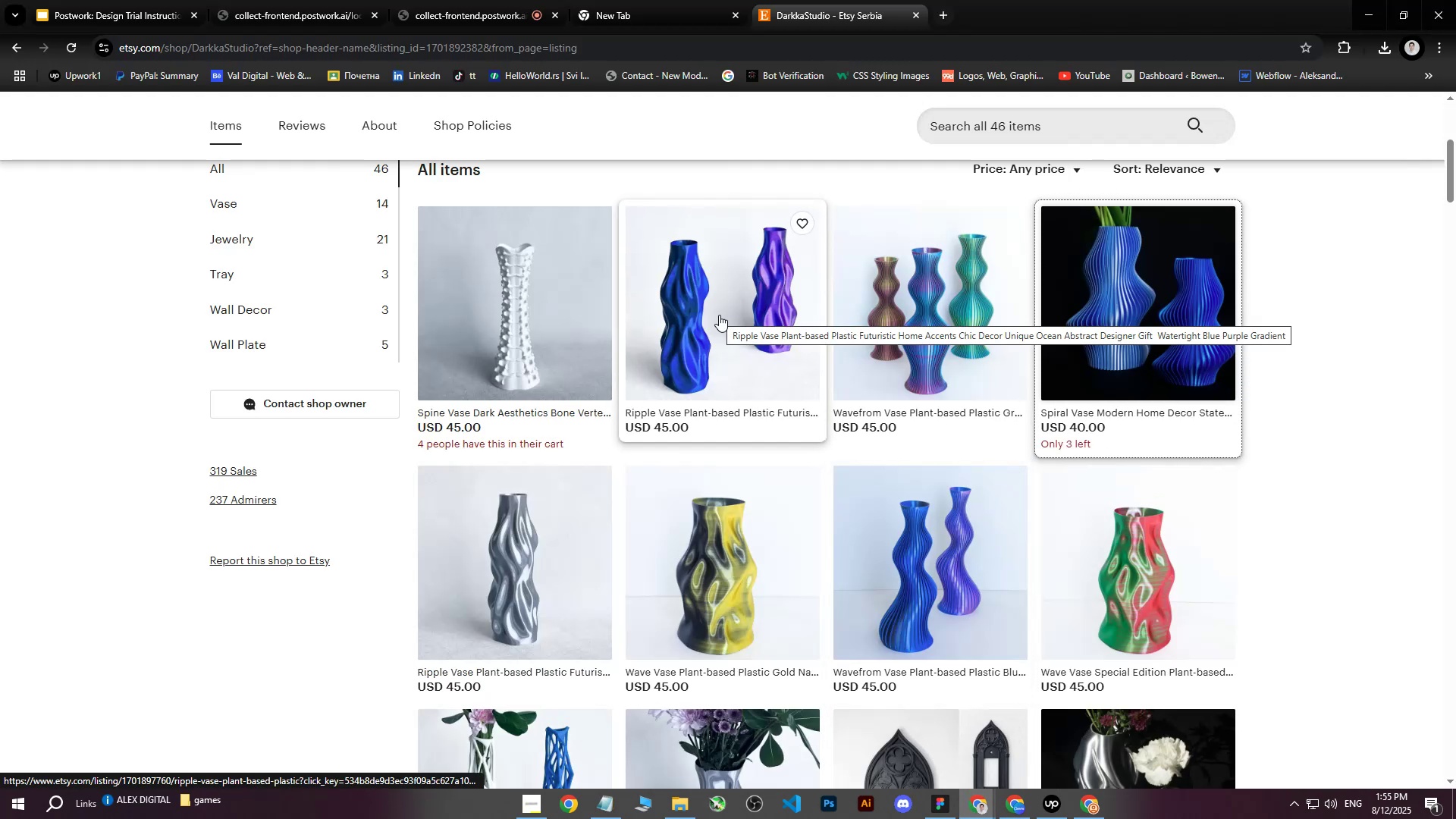 
left_click([719, 315])
 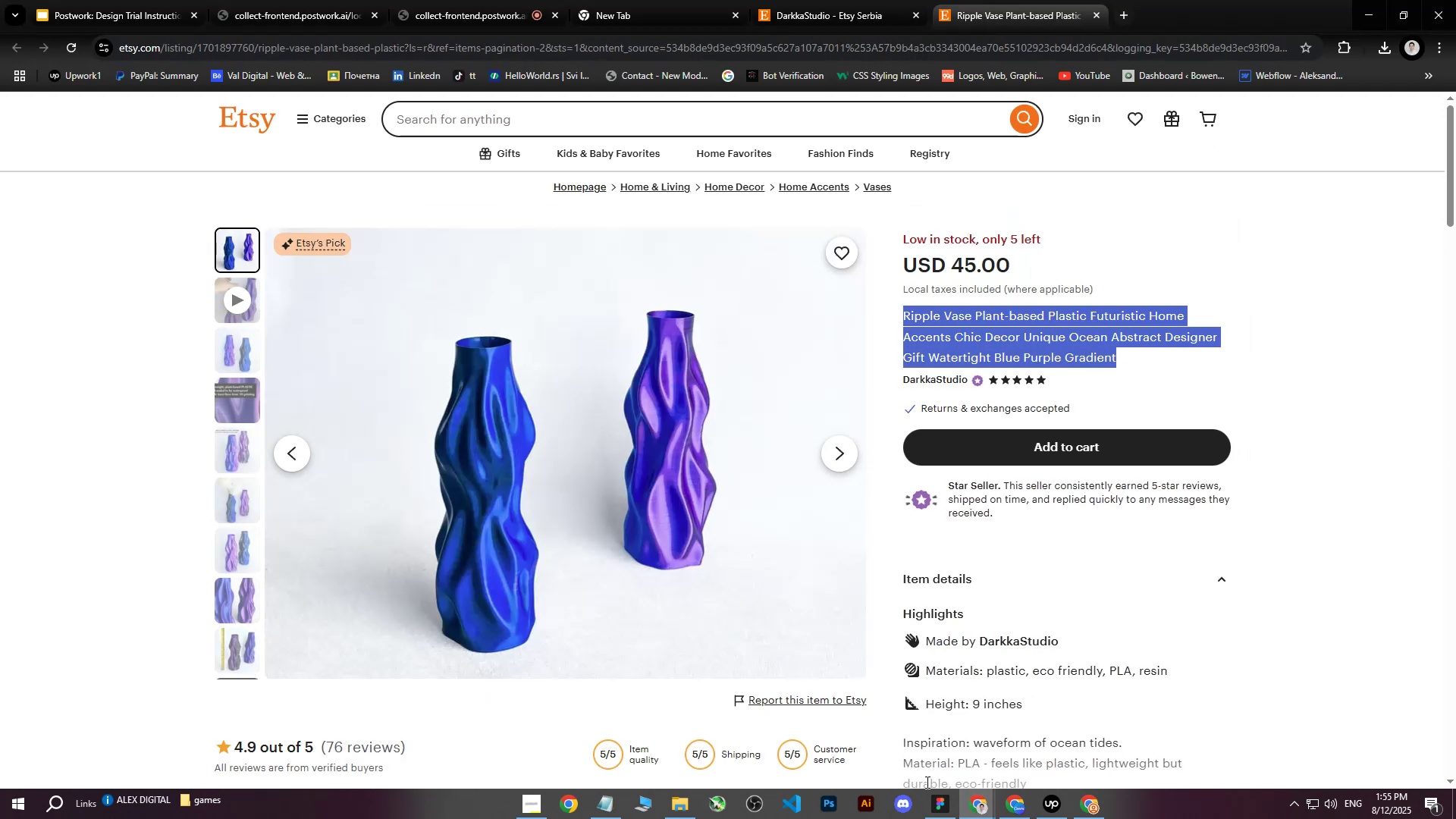 
wait(5.25)
 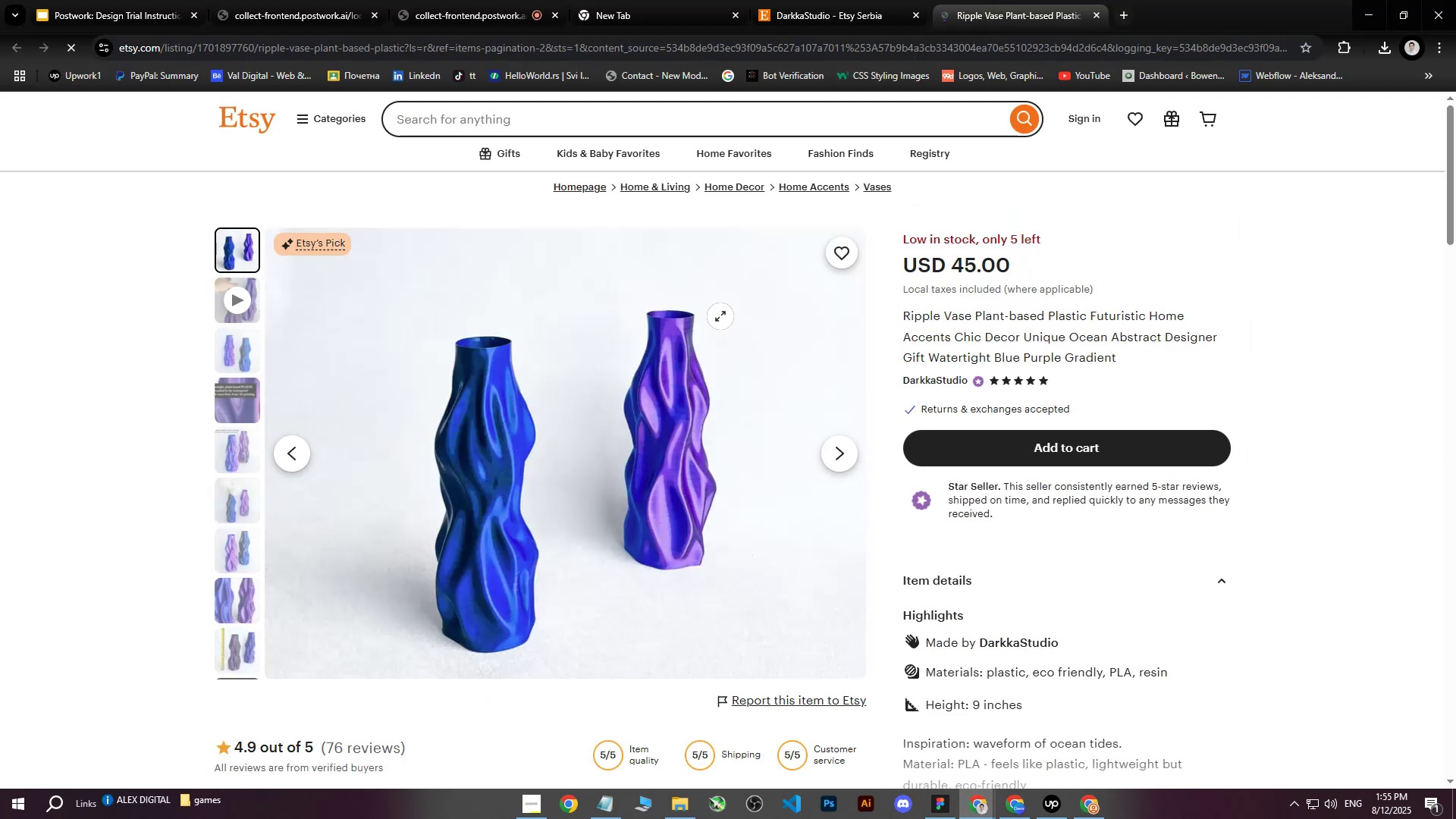 
left_click([701, 1])
 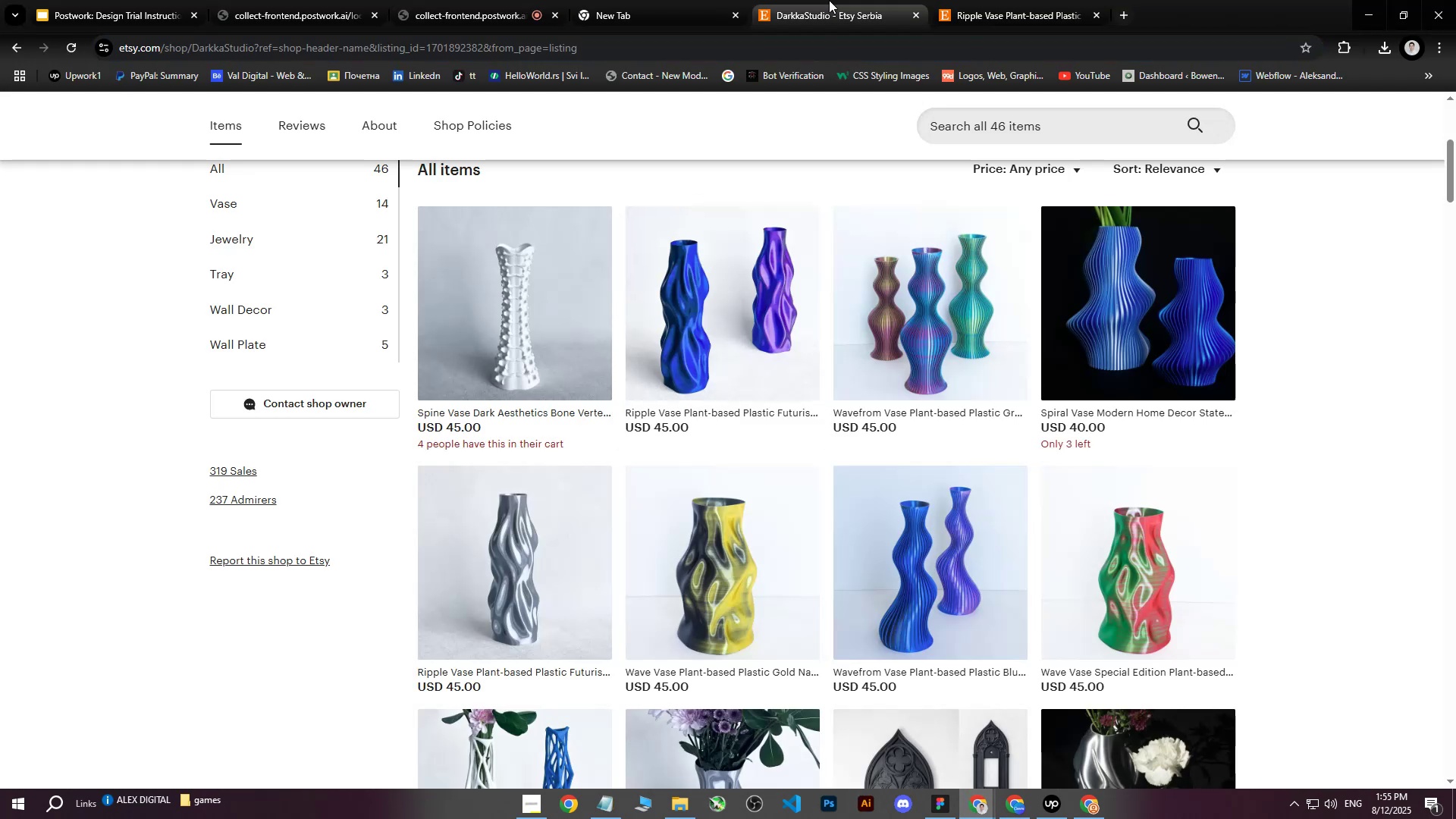 
double_click([989, 0])
 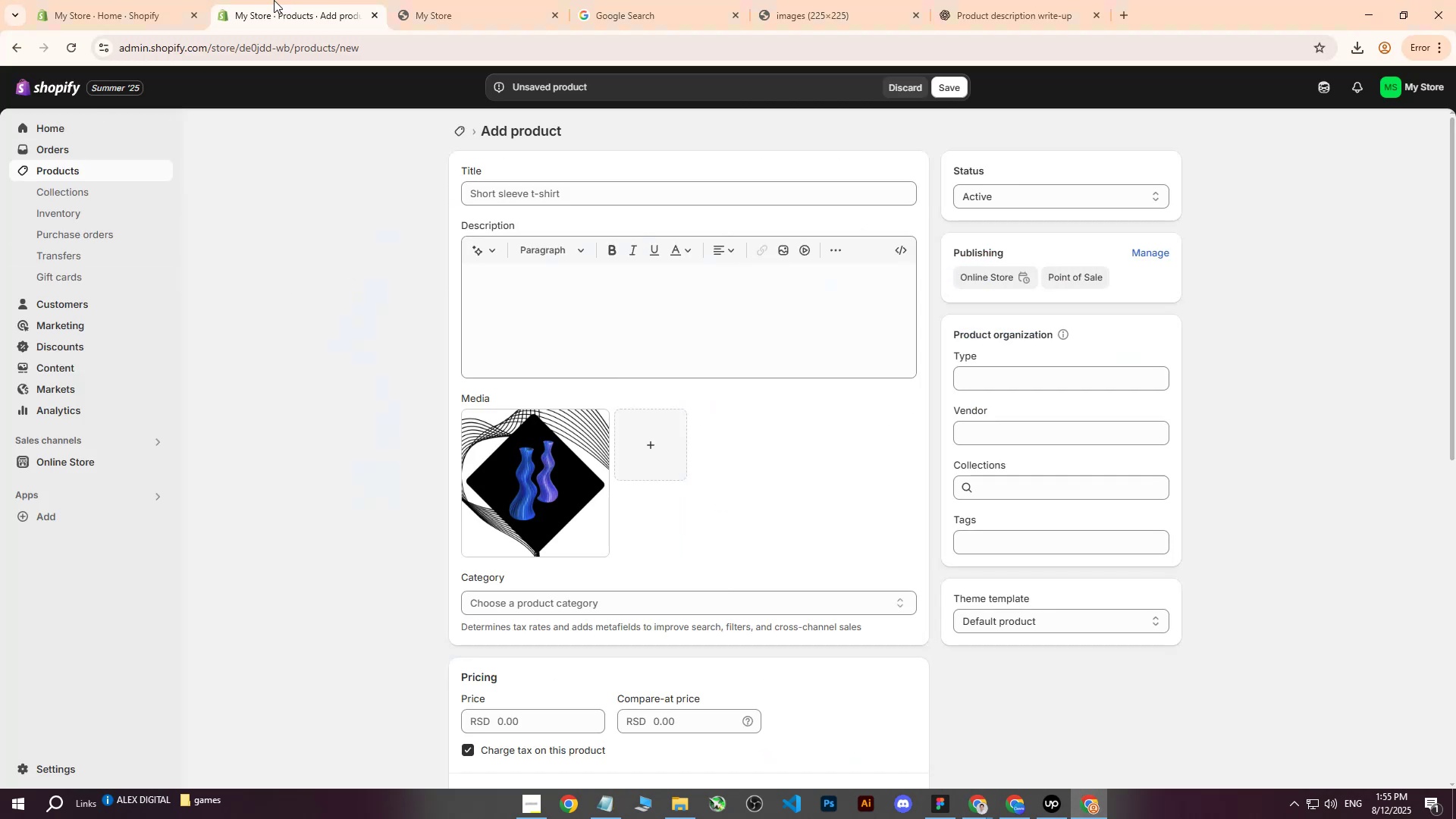 
left_click([116, 0])
 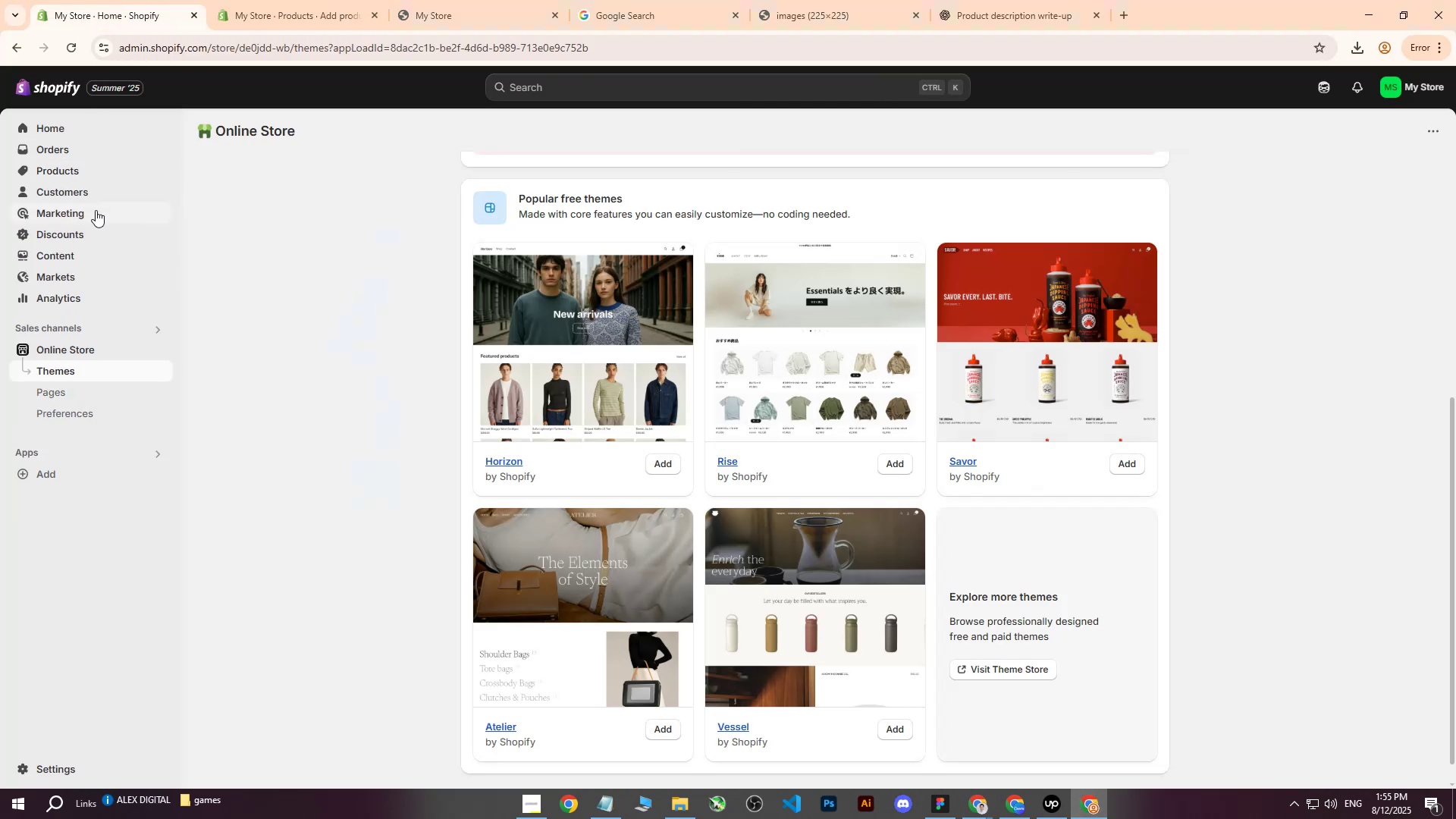 
left_click([357, 0])
 